 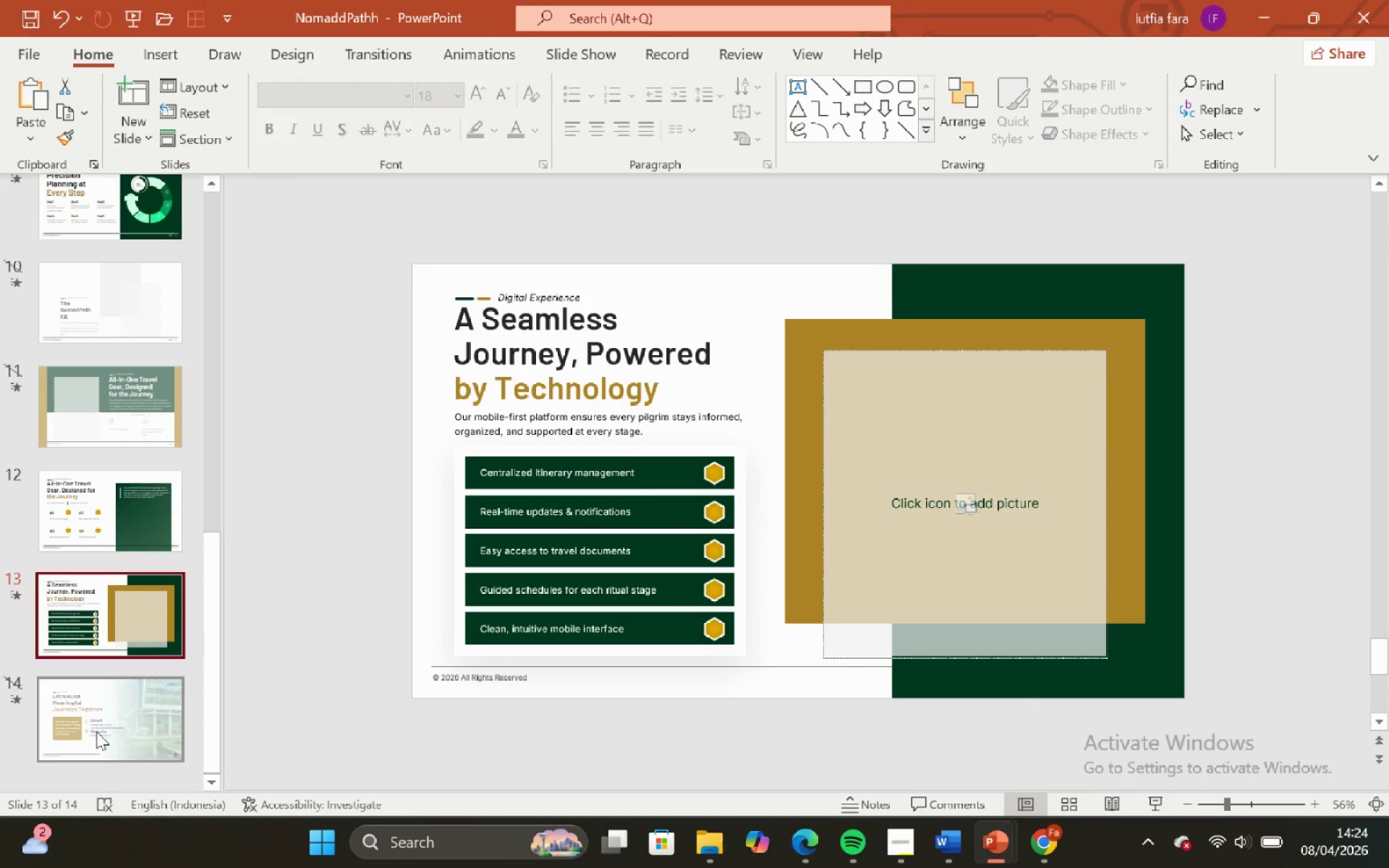 
left_click([96, 731])
 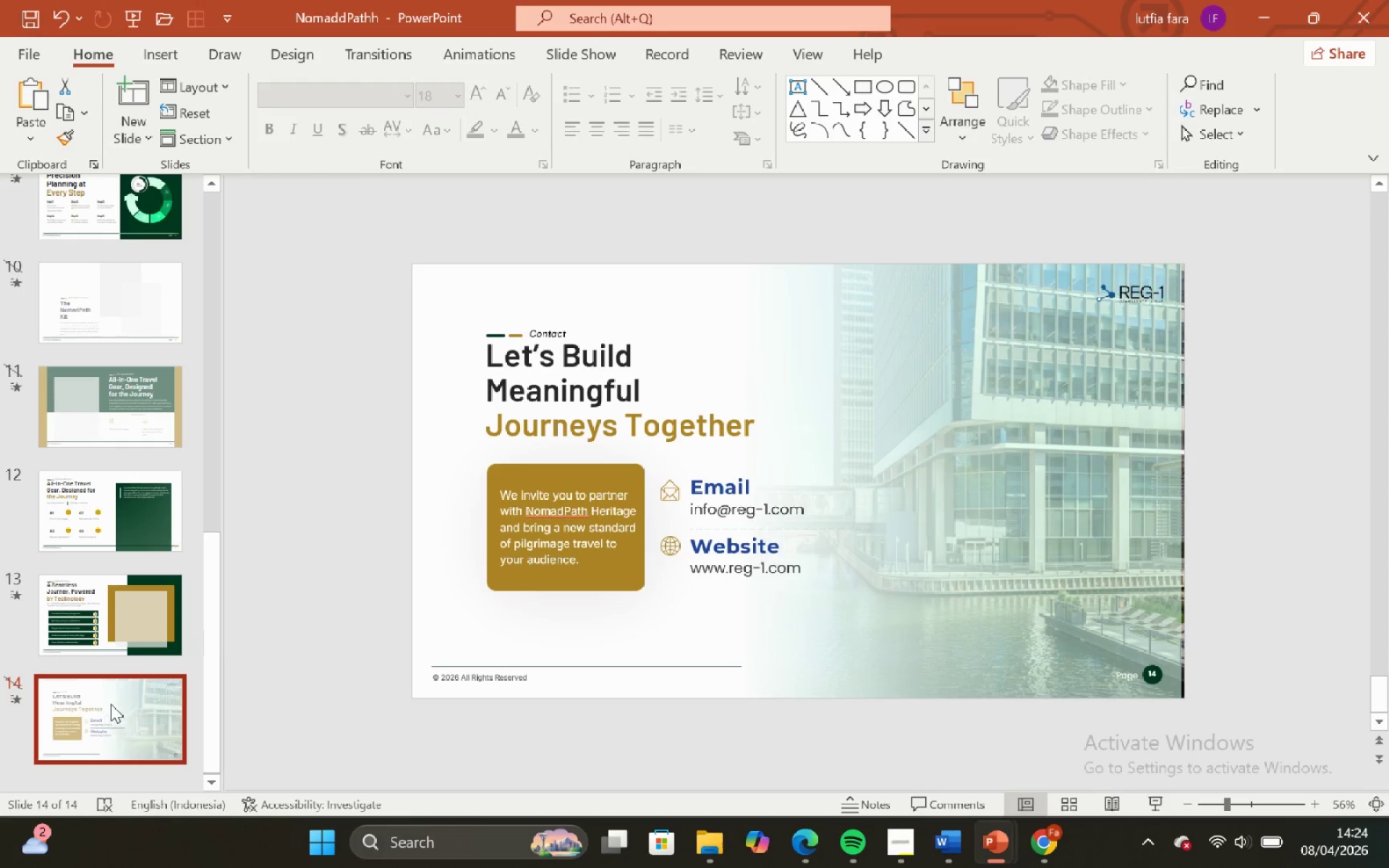 
scroll: coordinate [111, 687], scroll_direction: down, amount: 16.0
 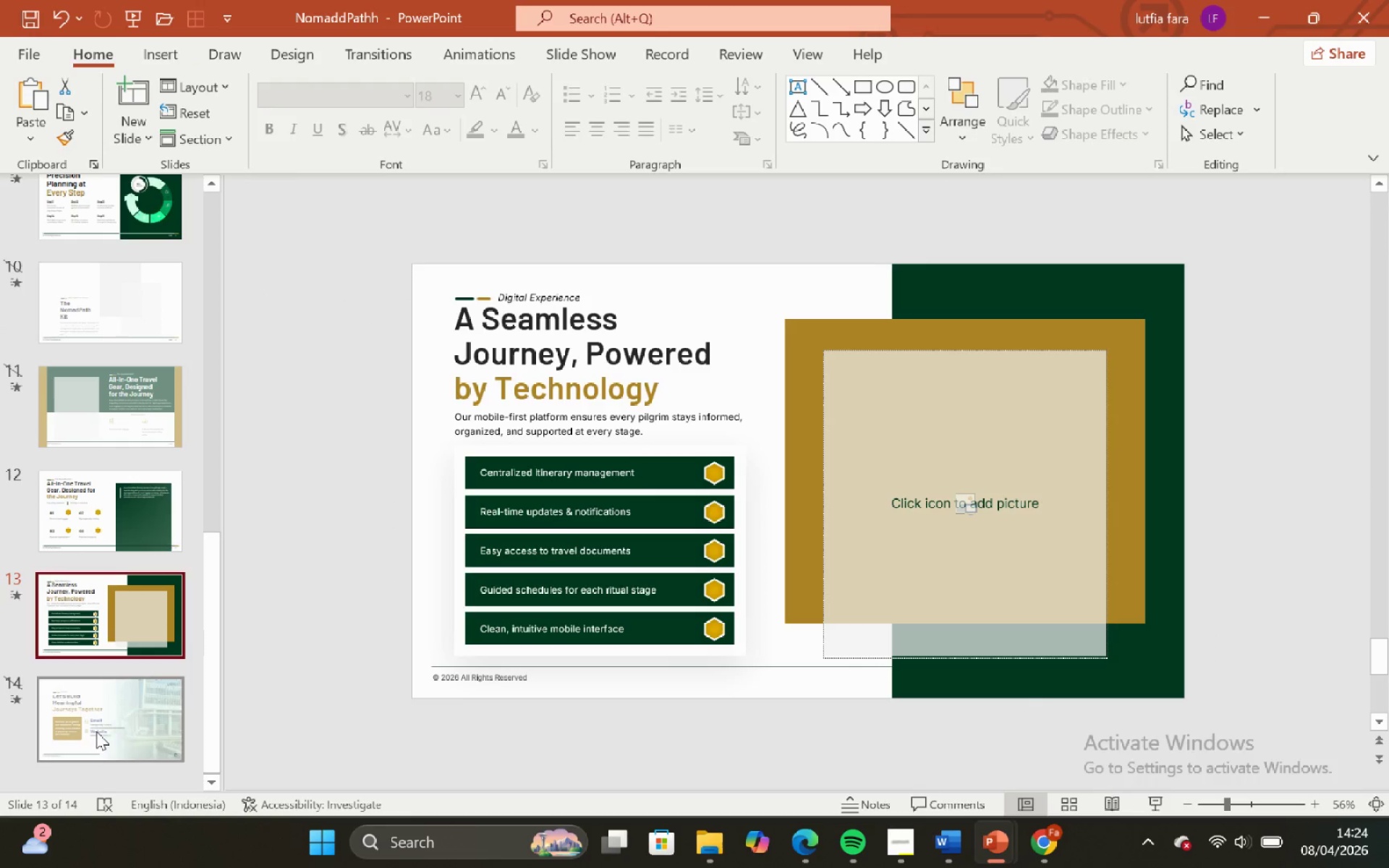 
right_click([111, 704])
 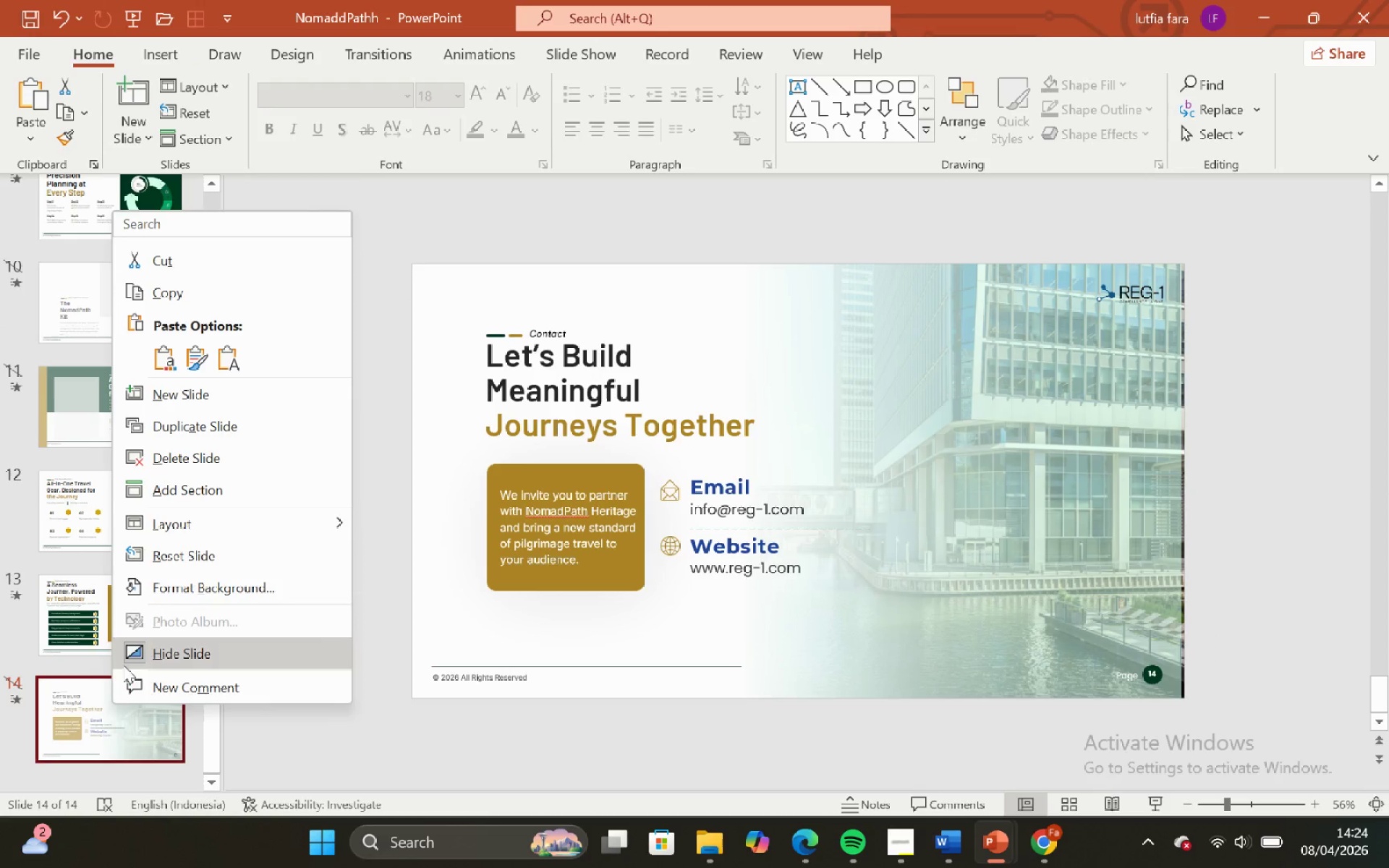 
left_click([123, 665])
 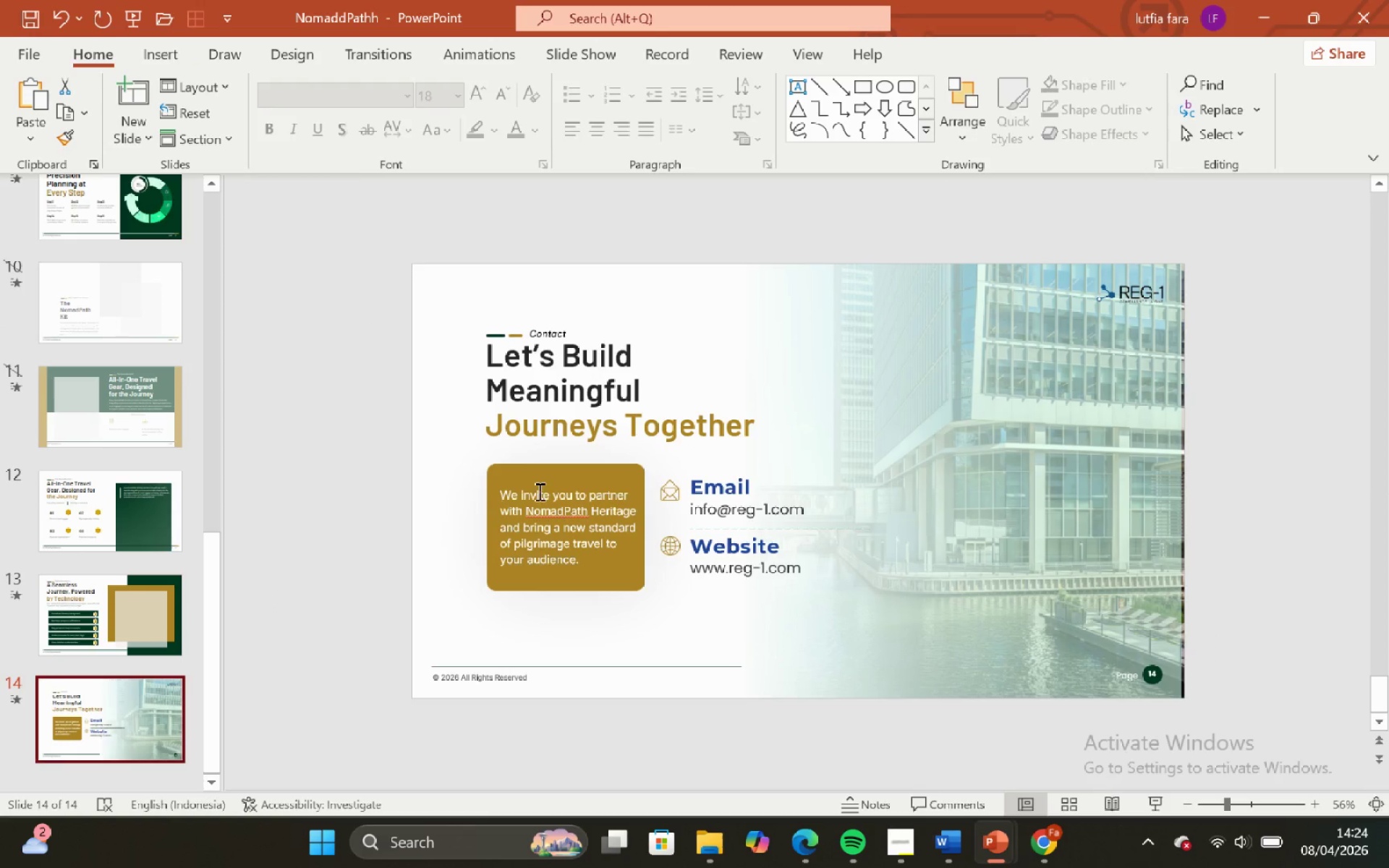 
left_click([592, 491])
 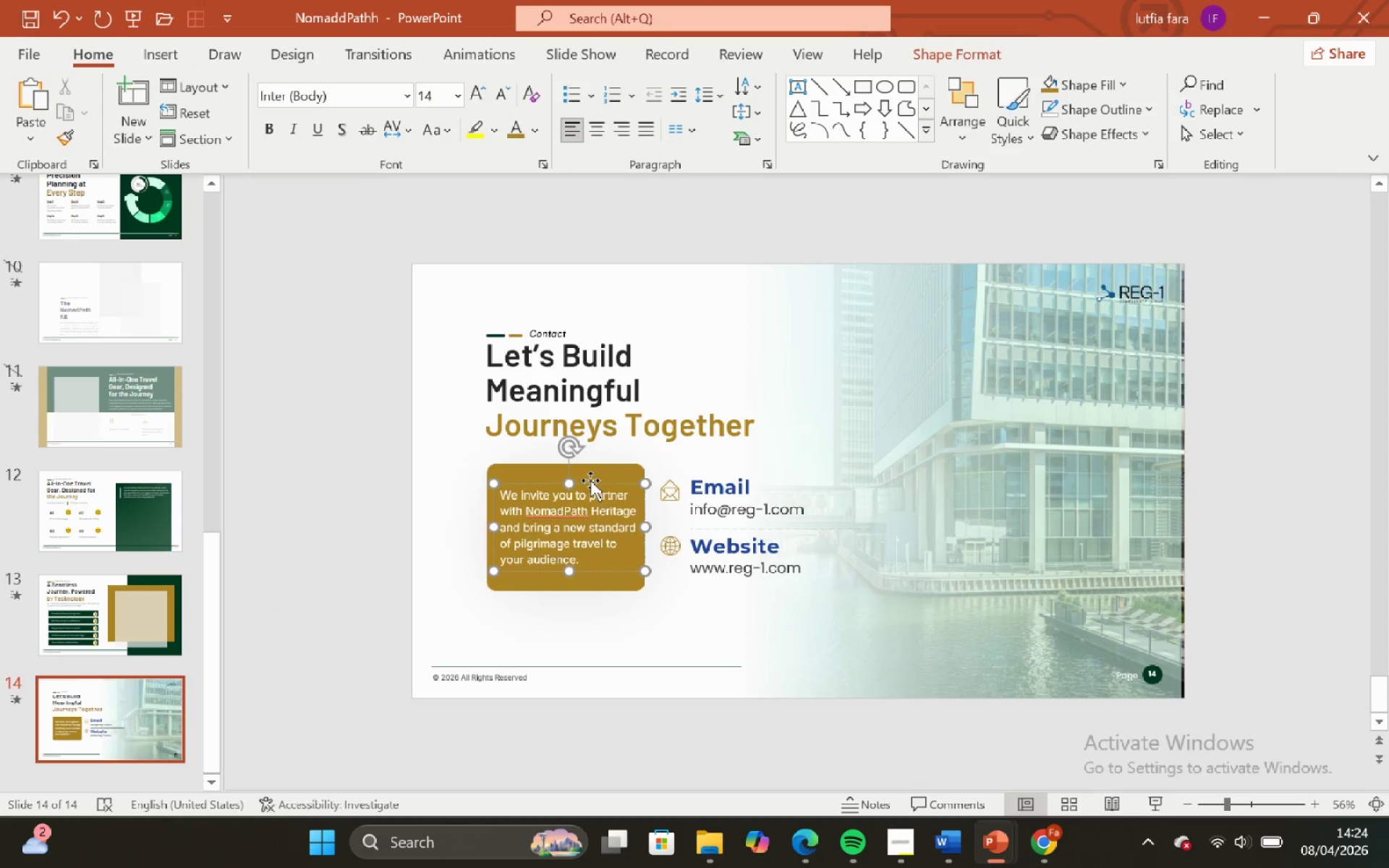 
hold_key(key=ControlLeft, duration=1.33)
hold_key(key=ShiftLeft, duration=1.19)
scroll: coordinate [590, 480], scroll_direction: up, amount: 6.0
 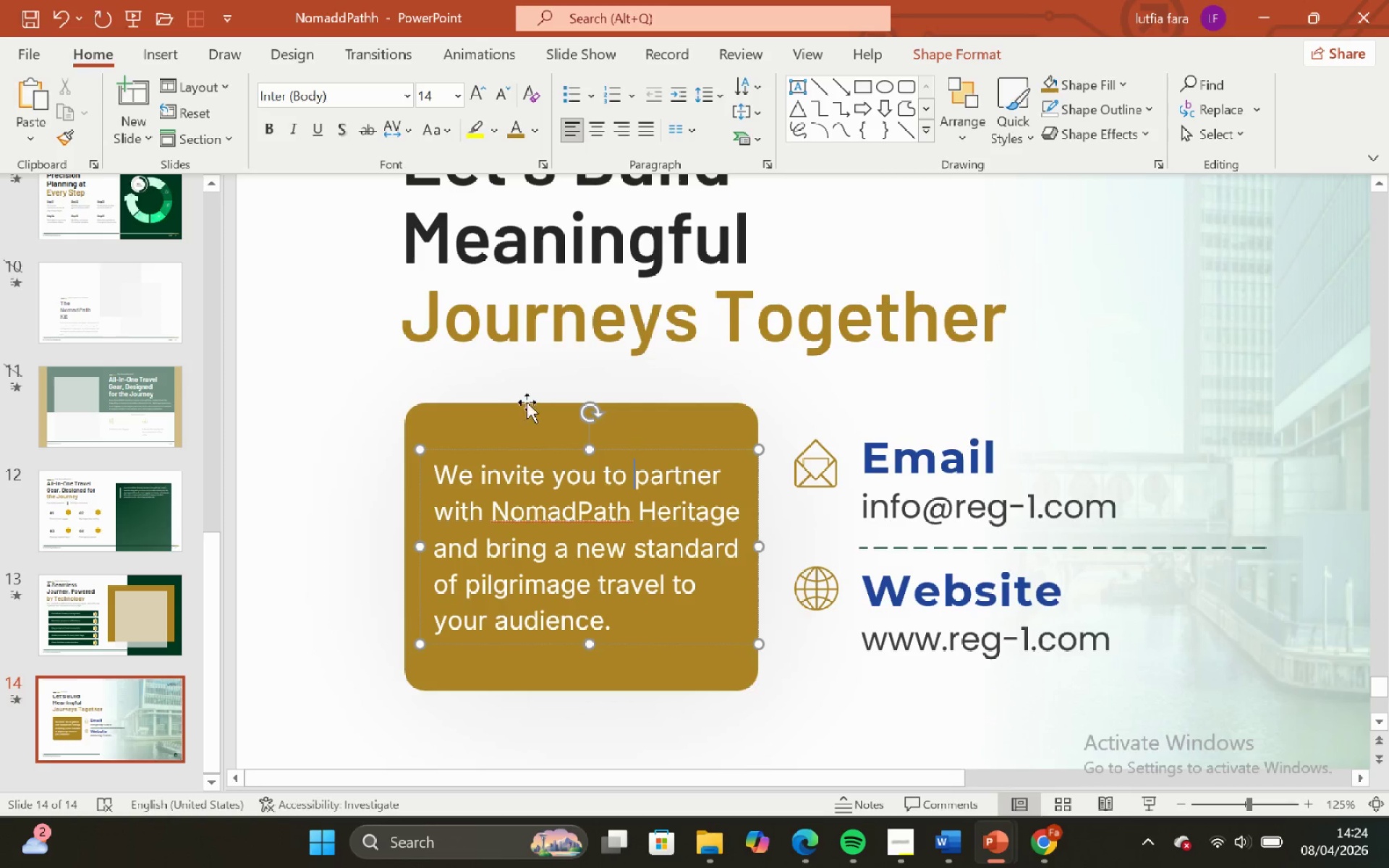 
left_click([519, 400])
 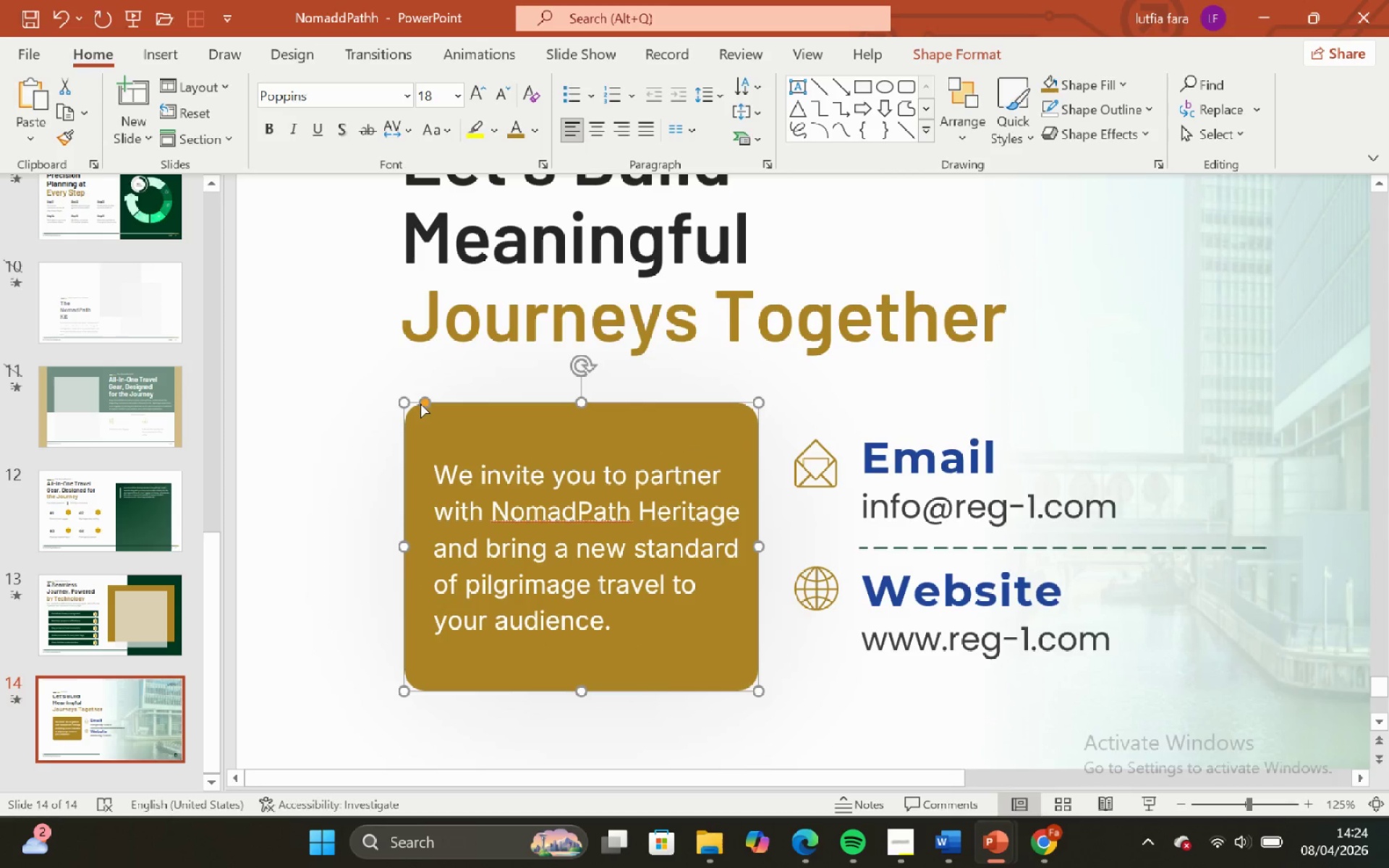 
left_click_drag(start_coordinate=[421, 404], to_coordinate=[373, 399])
 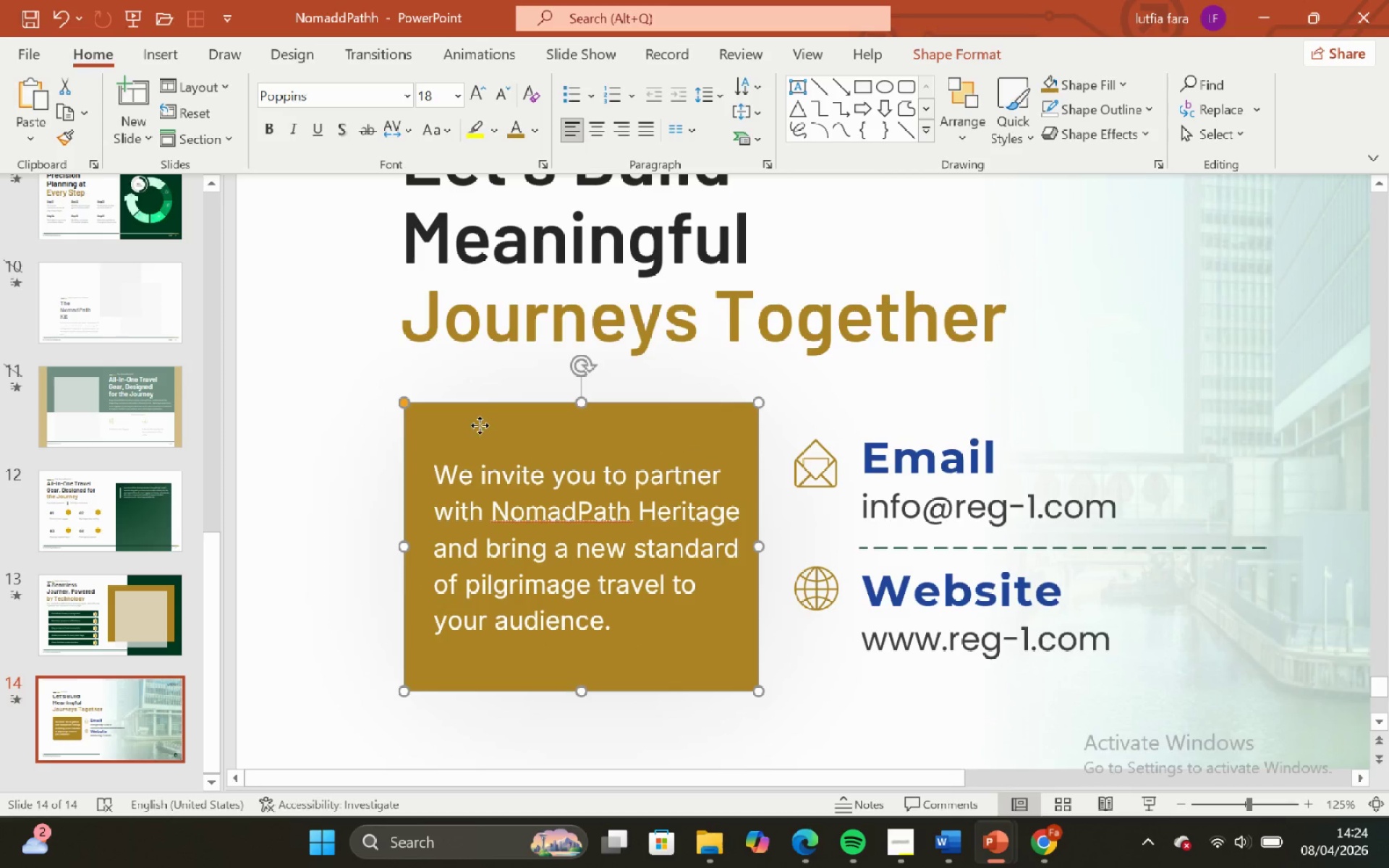 
left_click_drag(start_coordinate=[480, 425], to_coordinate=[483, 222])
 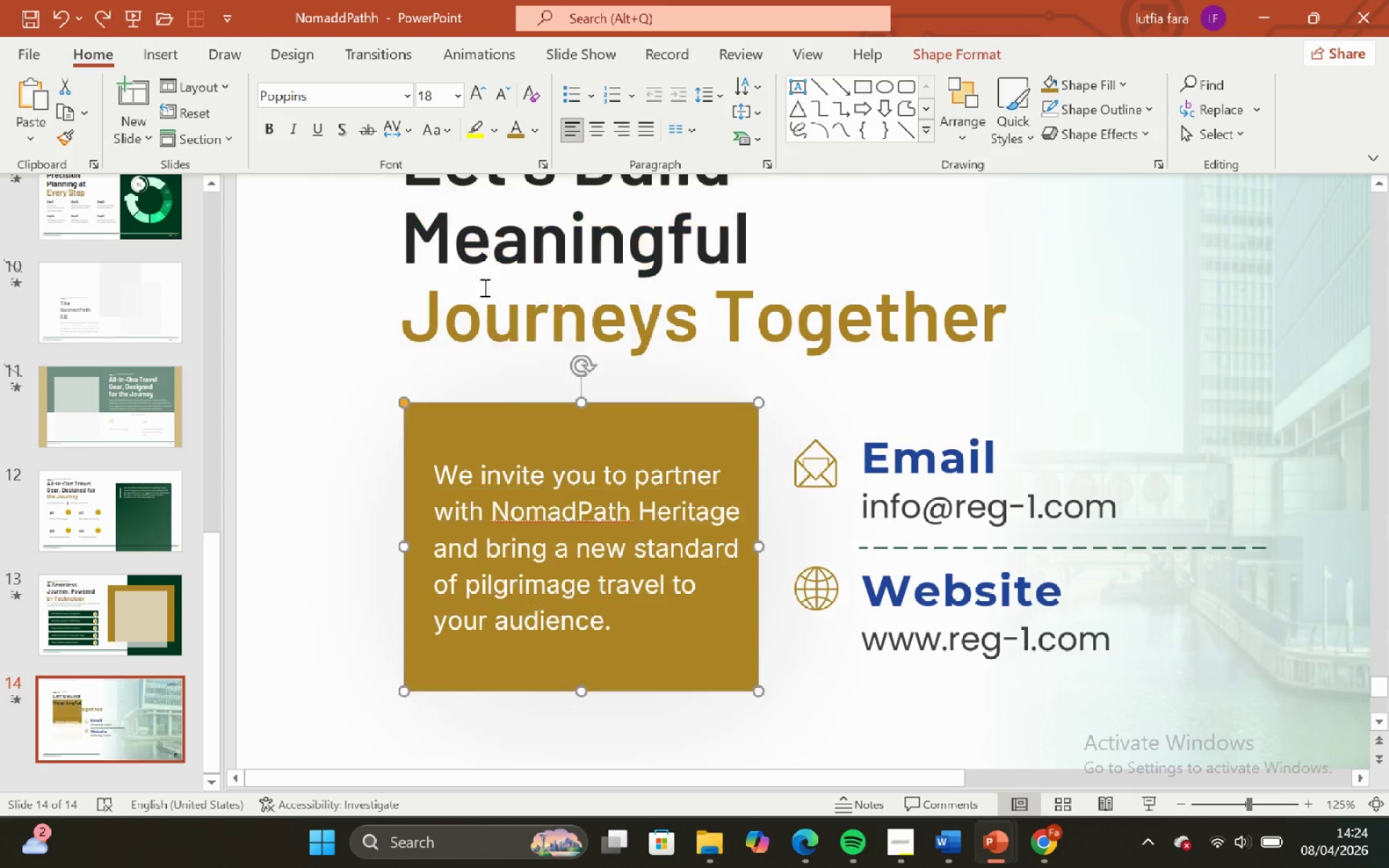 
hold_key(key=ShiftLeft, duration=0.94)
 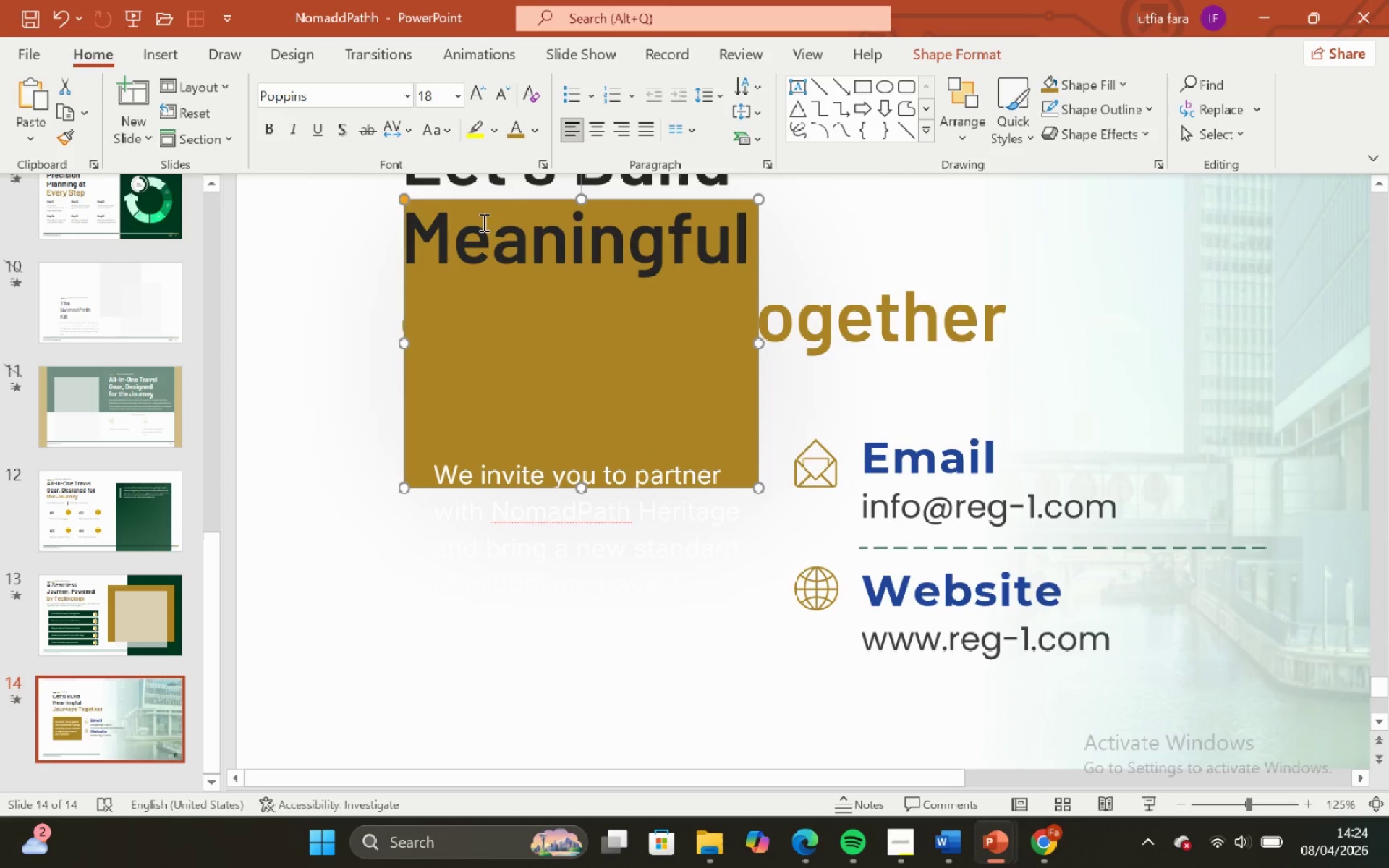 
key(Control+ControlLeft)
 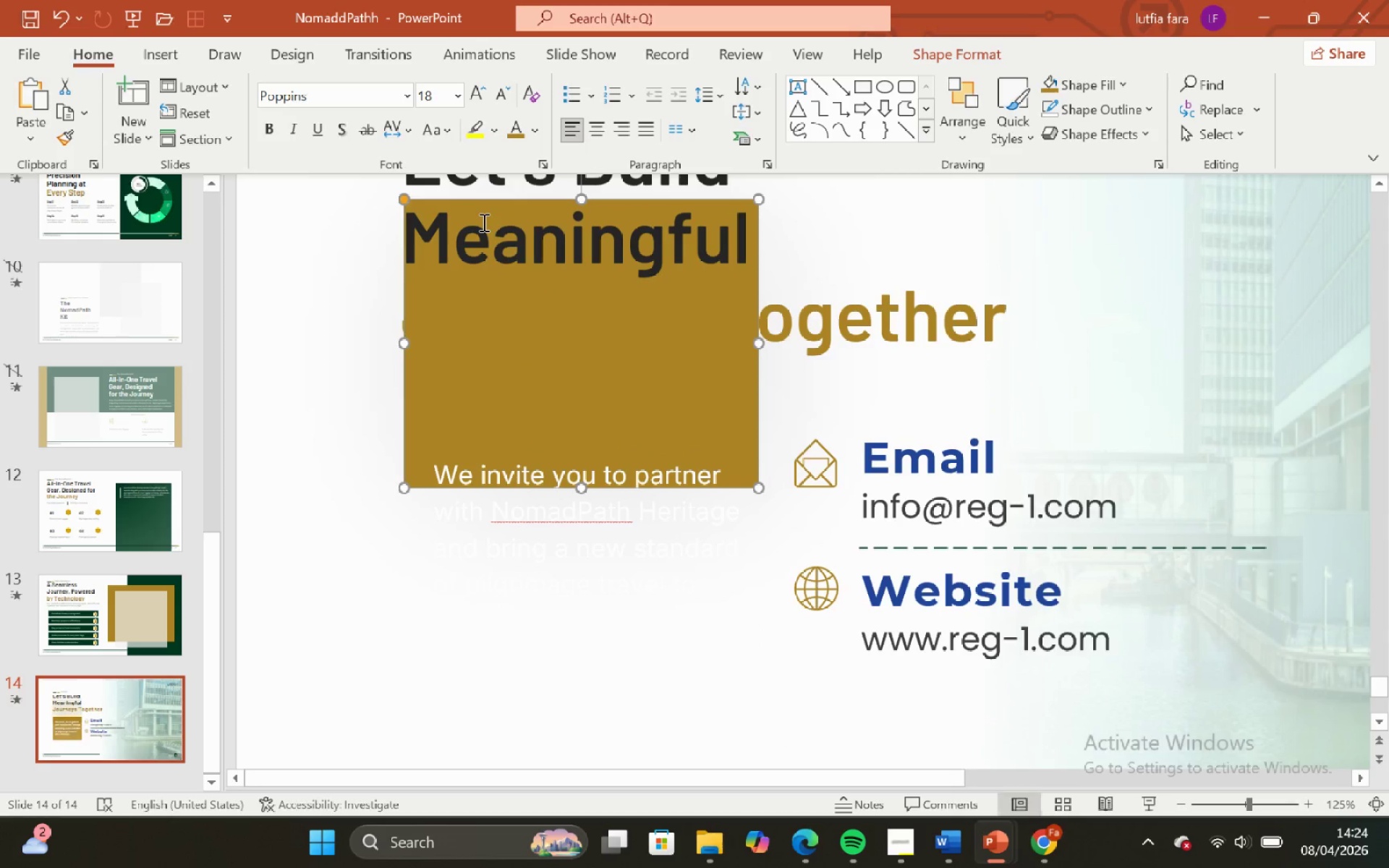 
key(Control+Z)
 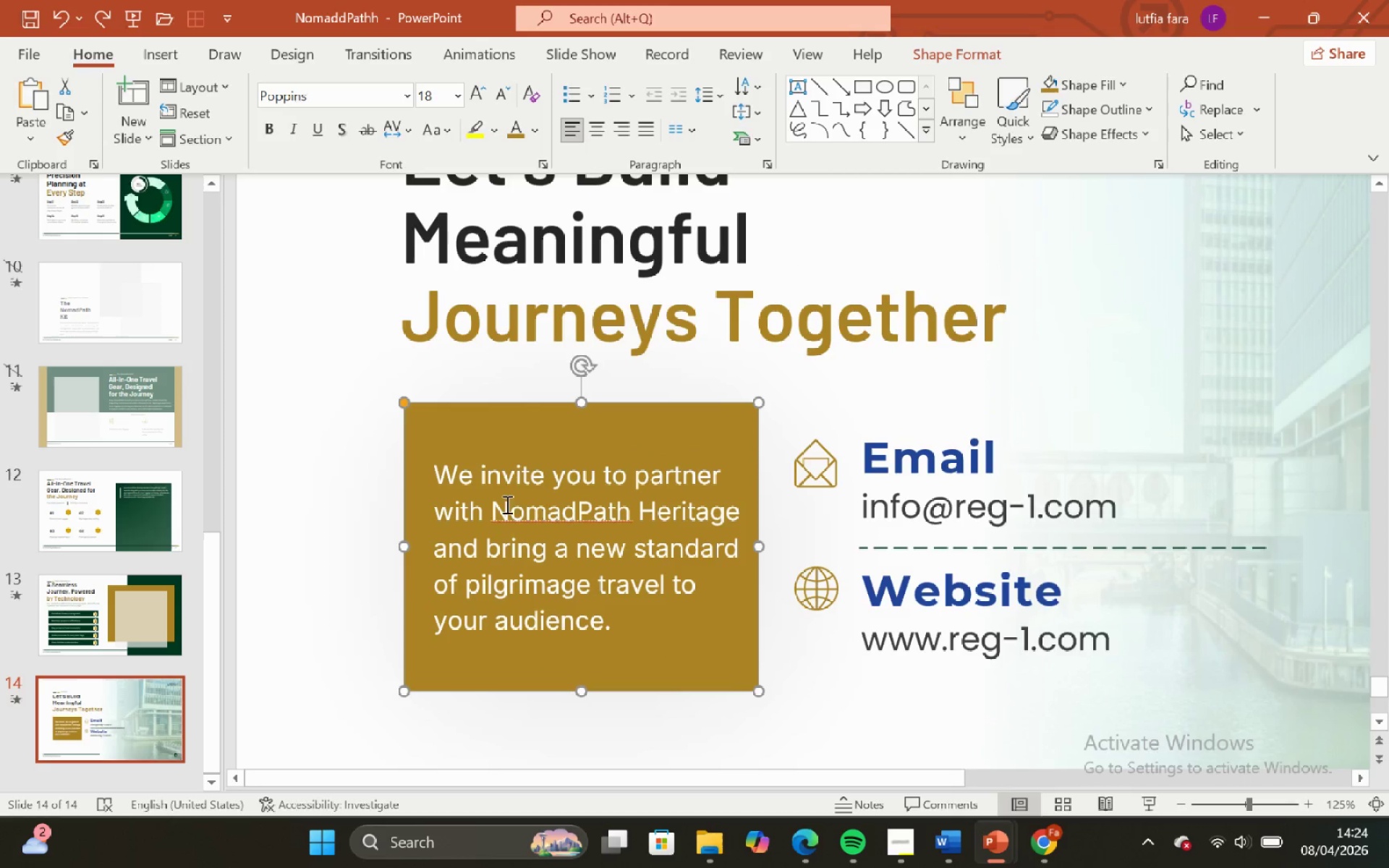 
hold_key(key=ShiftLeft, duration=0.52)
left_click([538, 497])
 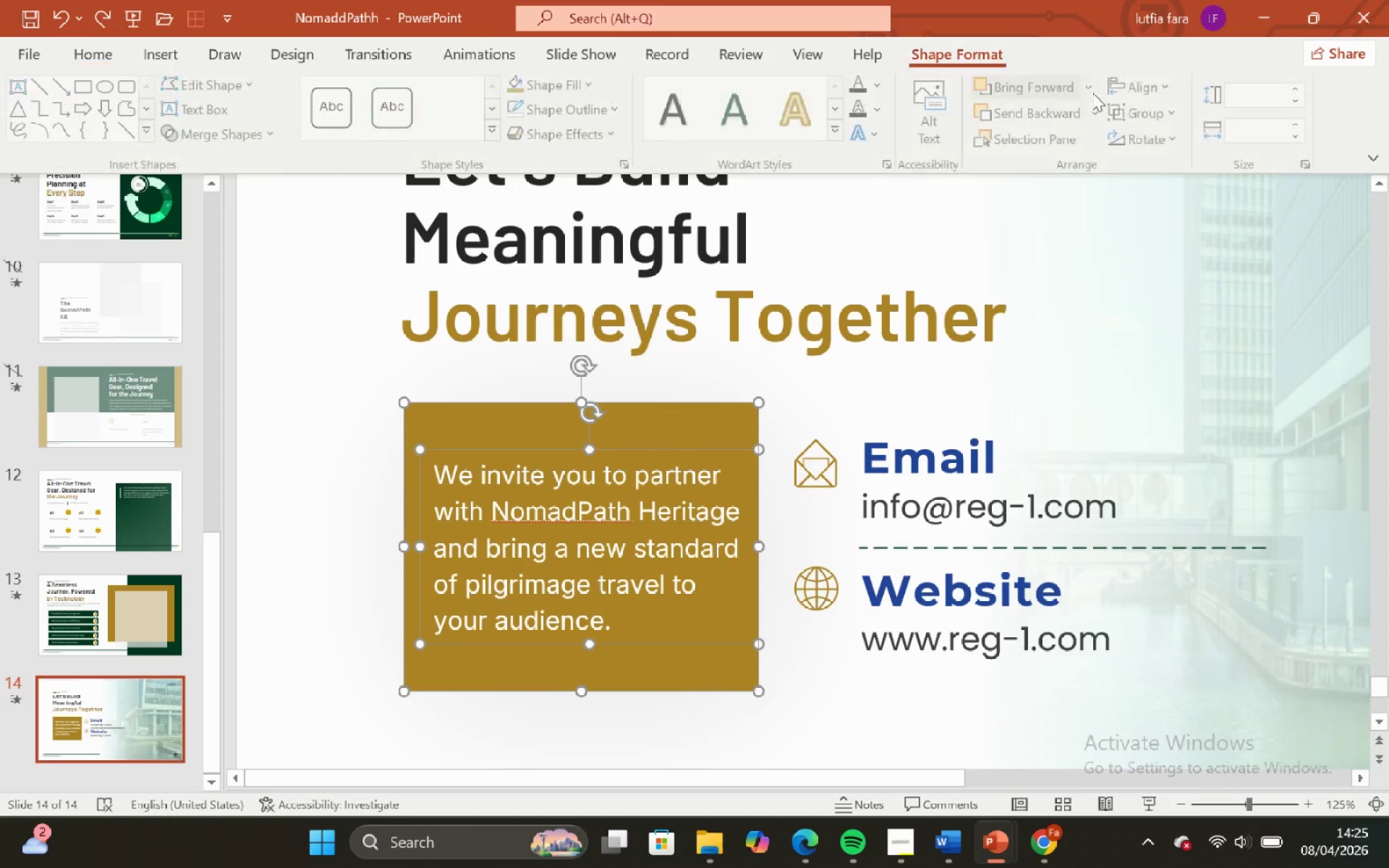 
left_click([1163, 98])
 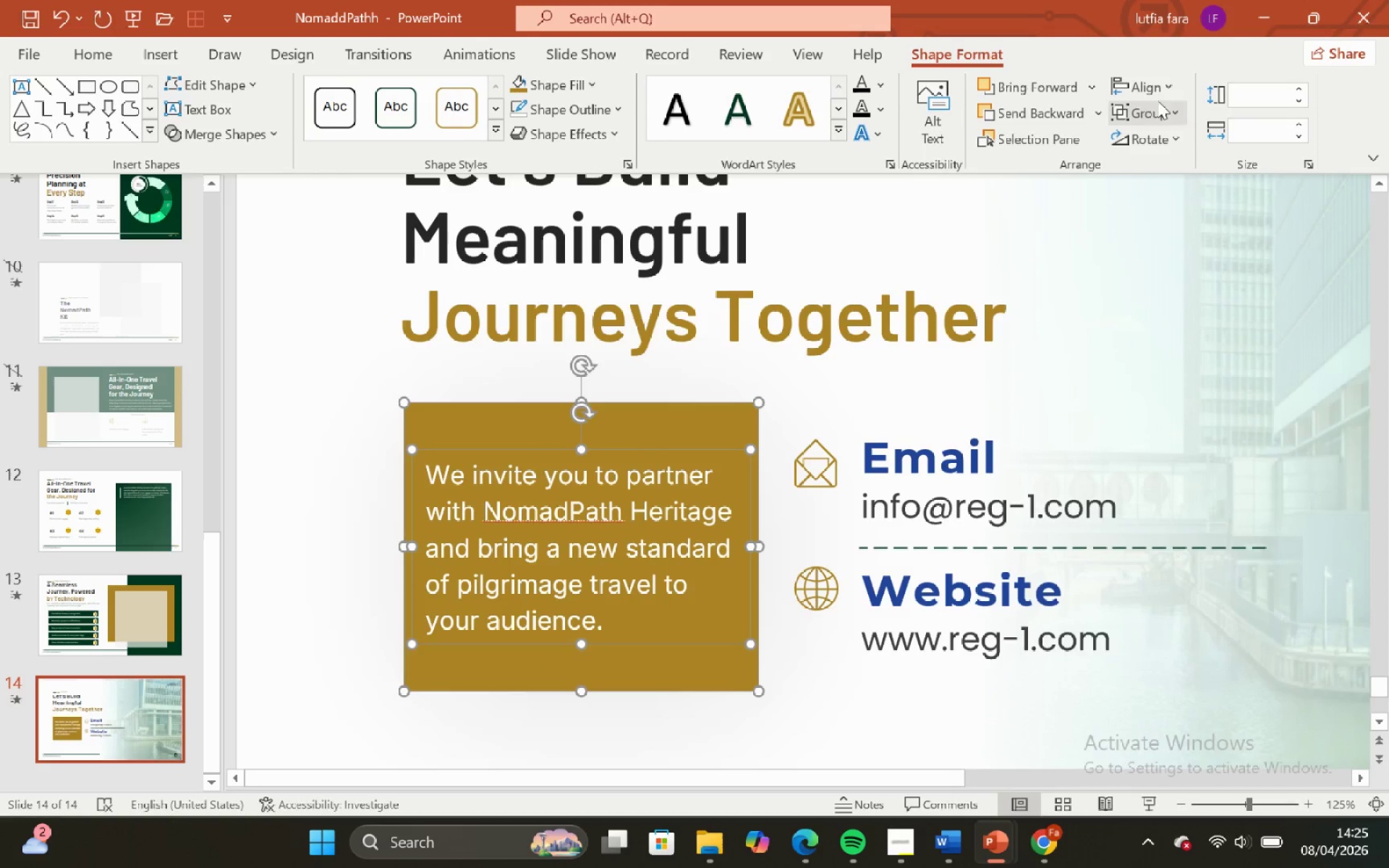 
left_click([1156, 93])
 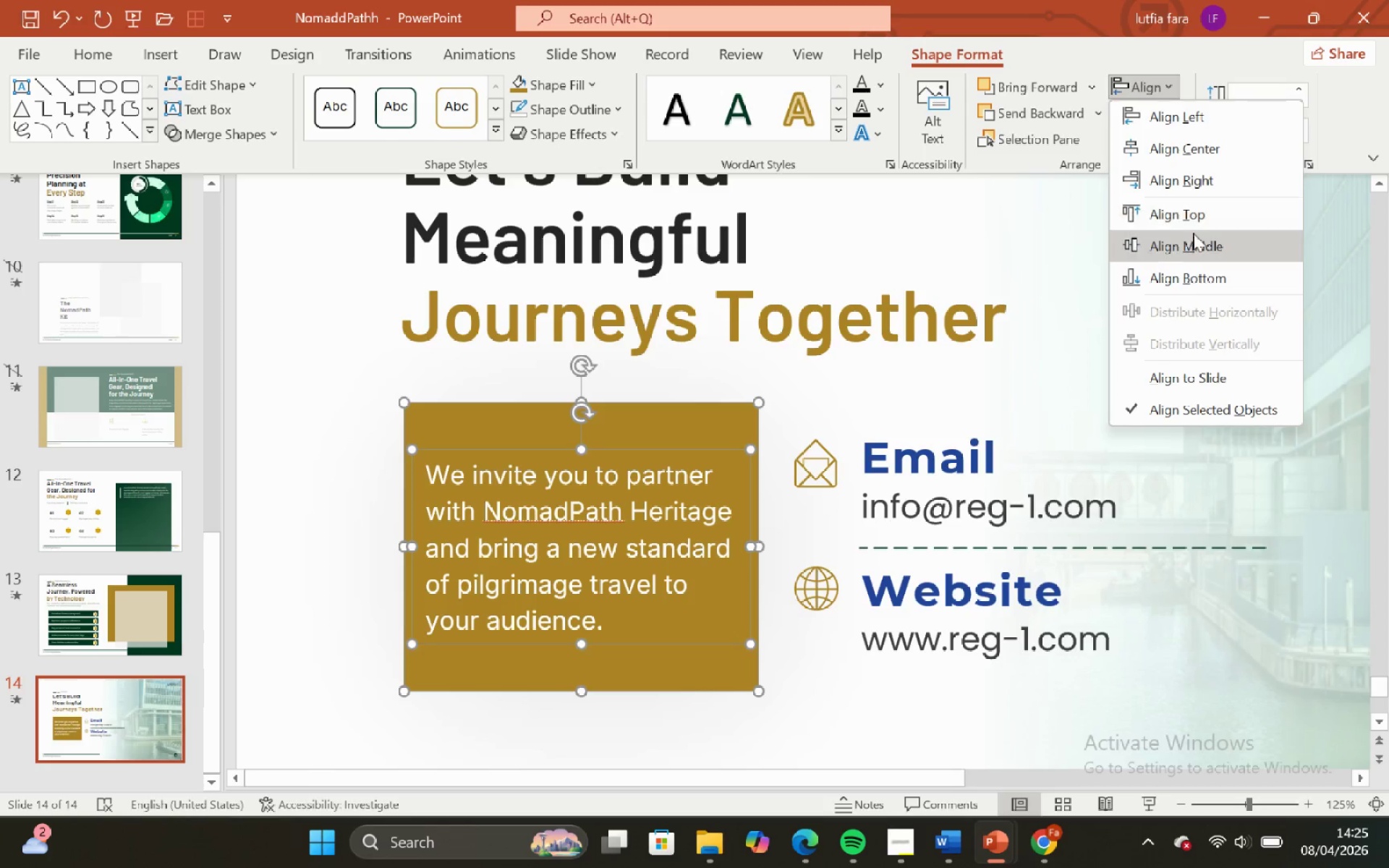 
left_click([1193, 239])
 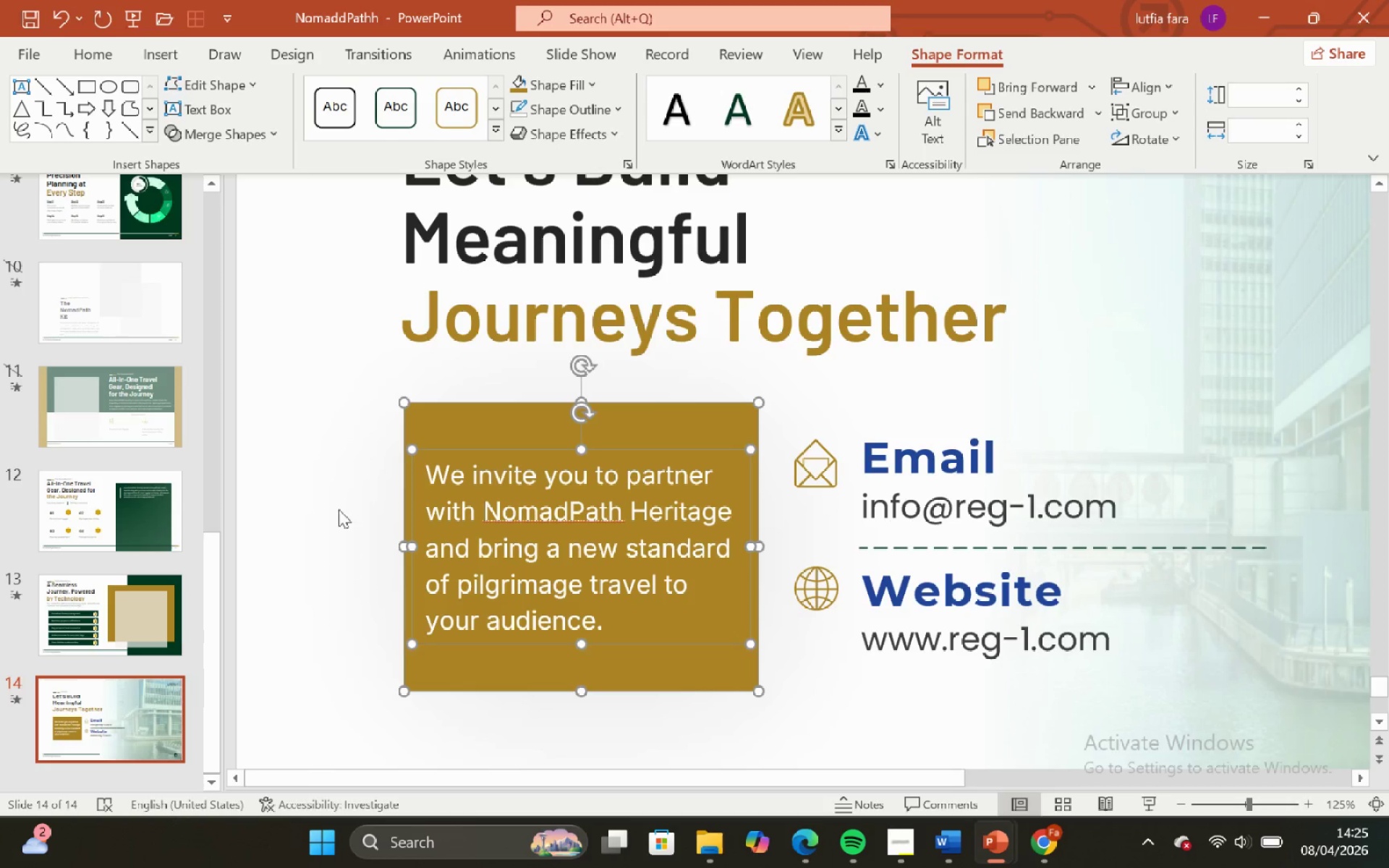 
left_click_drag(start_coordinate=[339, 499], to_coordinate=[618, 549])
 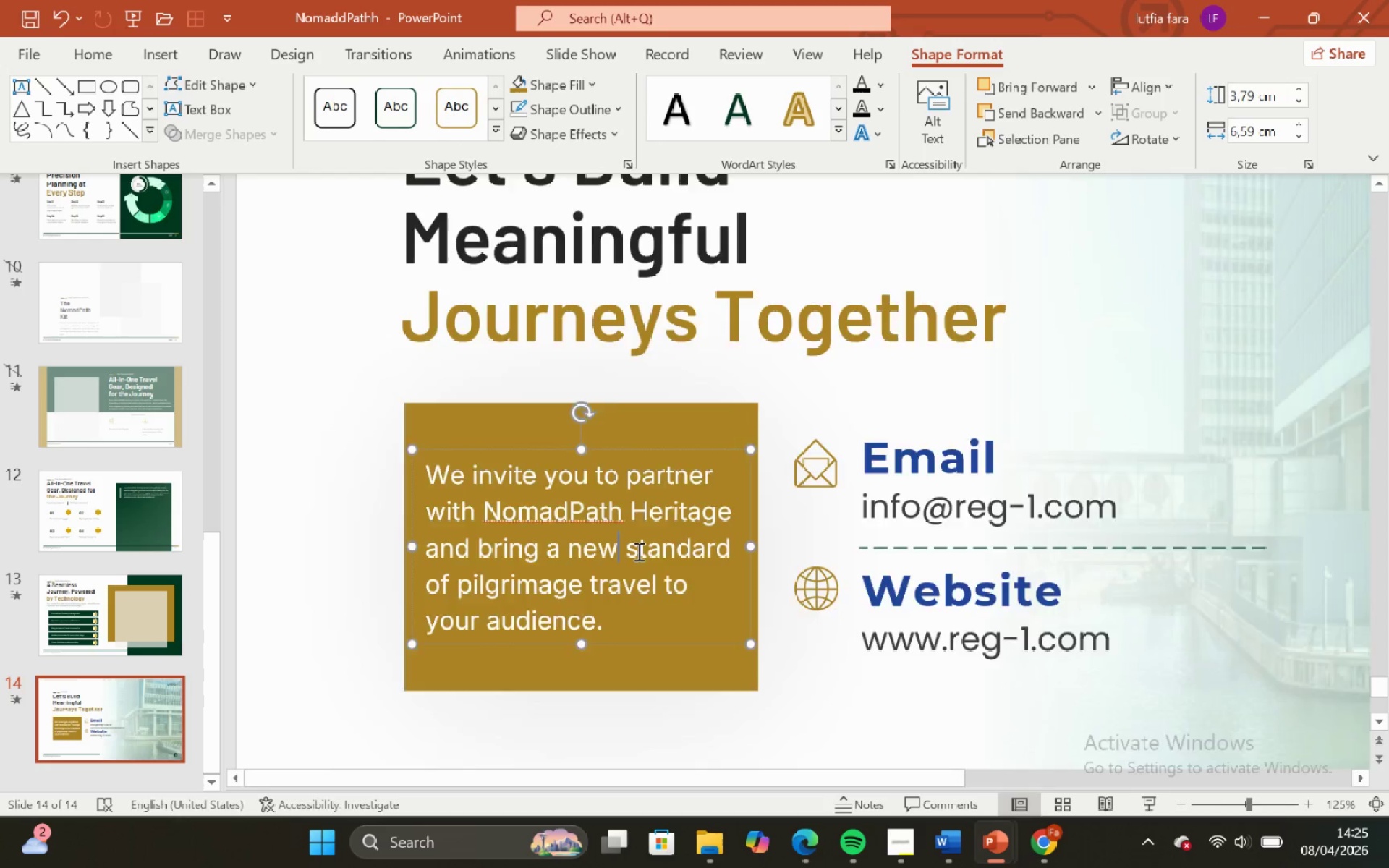 
left_click([618, 549])
 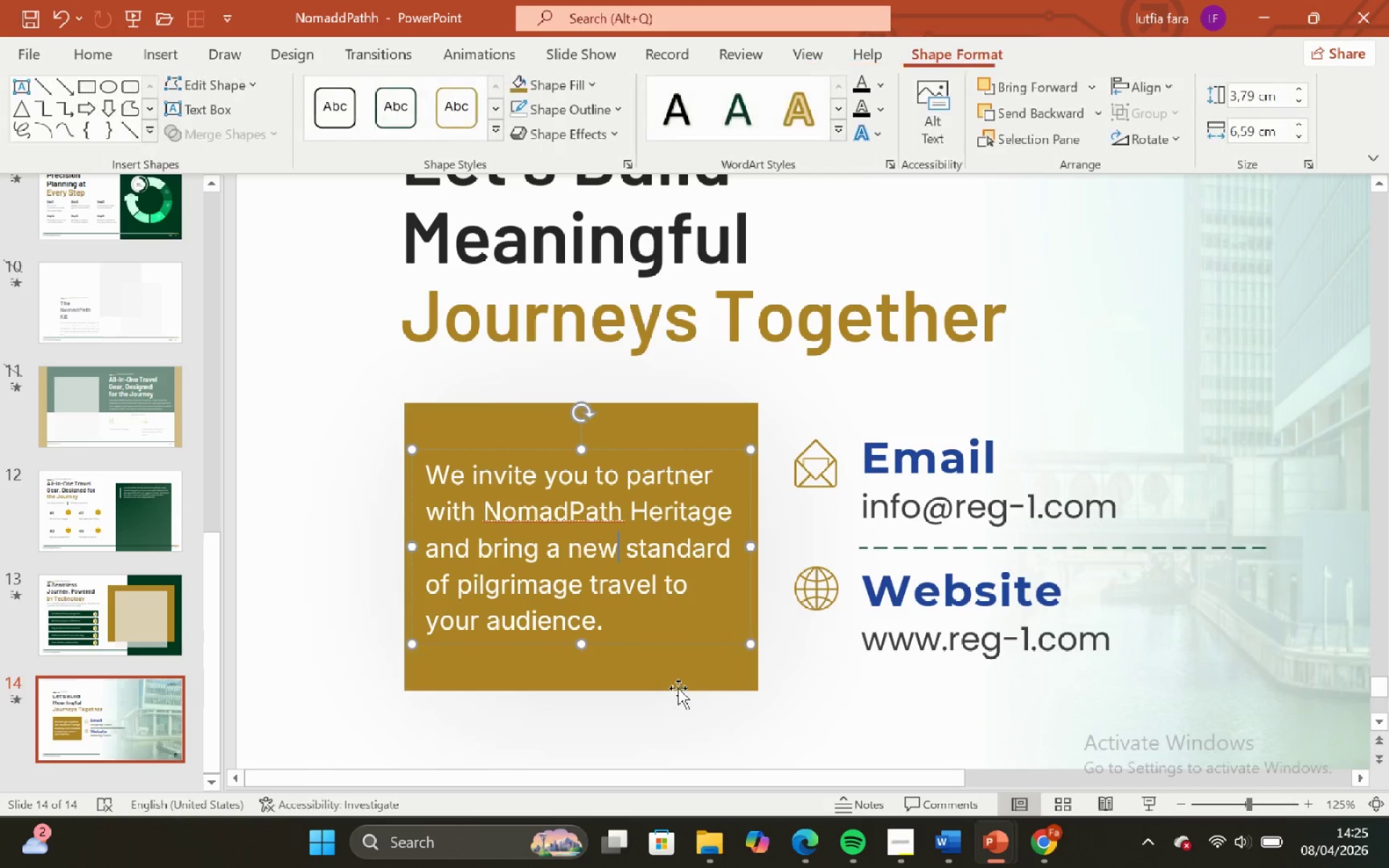 
hold_key(key=ControlLeft, duration=0.78)
hold_key(key=ShiftLeft, duration=0.66)
scroll: coordinate [637, 551], scroll_direction: down, amount: 4.0
 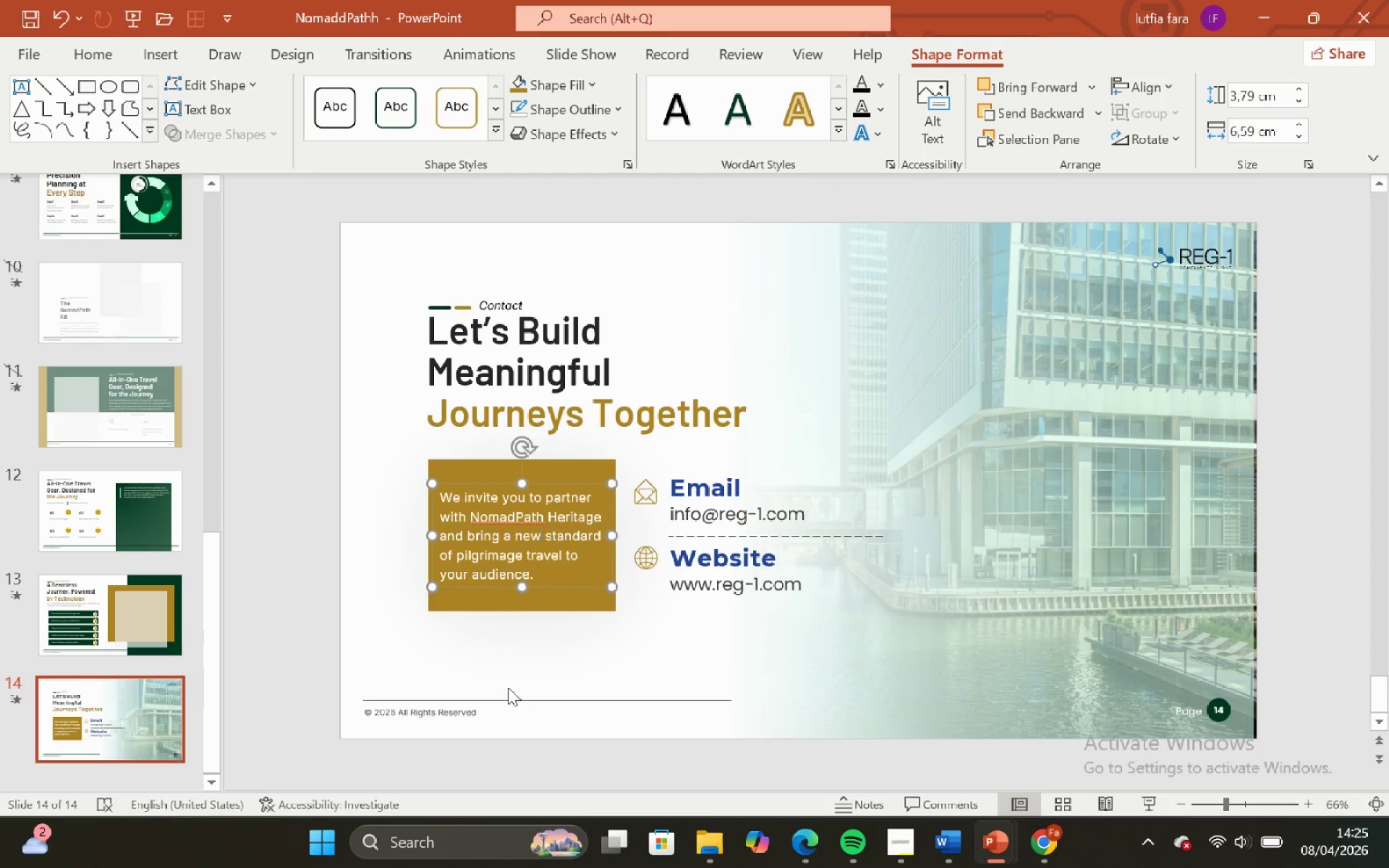 
left_click_drag(start_coordinate=[508, 687], to_coordinate=[504, 678])
 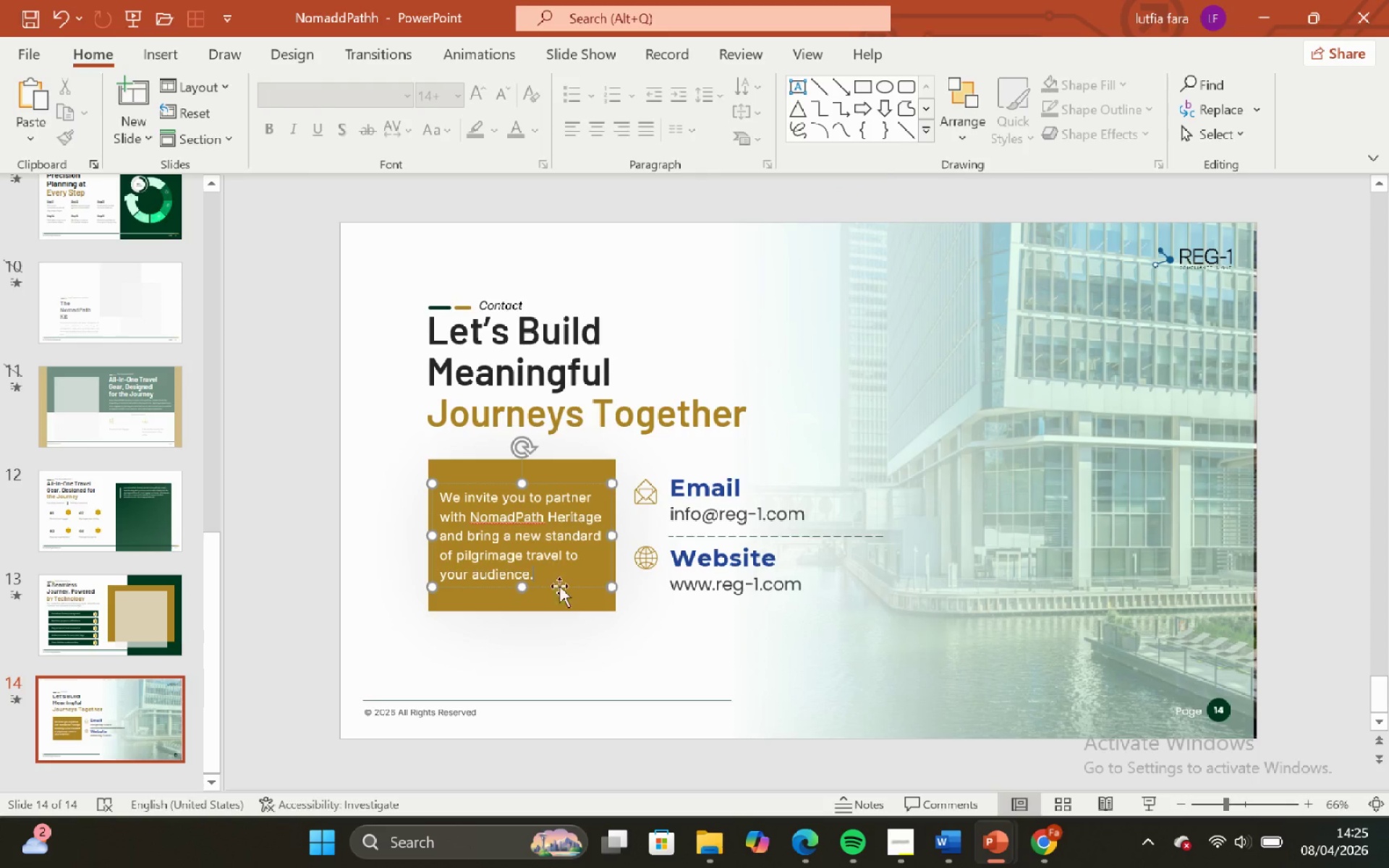 
hold_key(key=ShiftLeft, duration=0.61)
left_click([574, 610])
 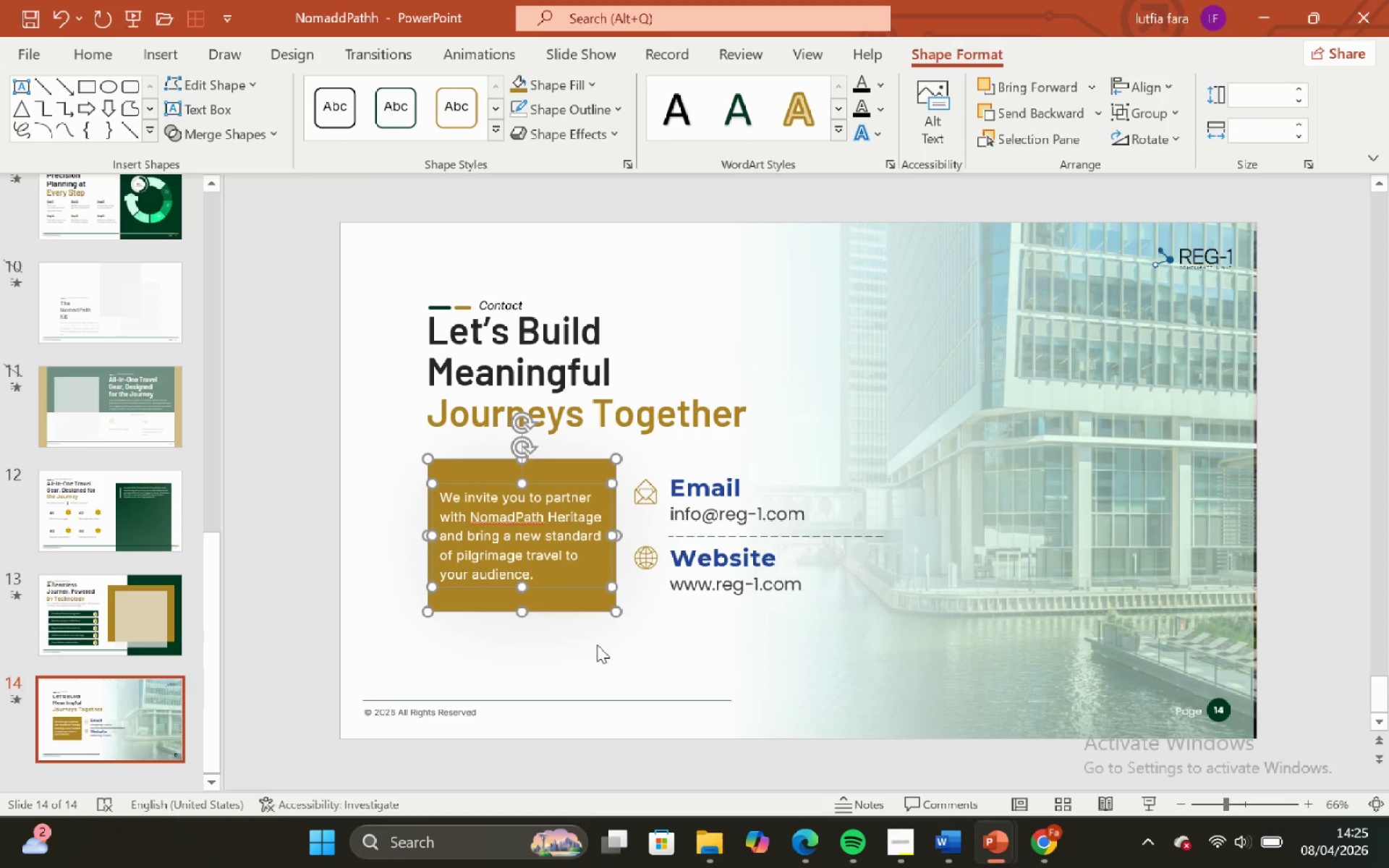 
left_click([597, 644])
 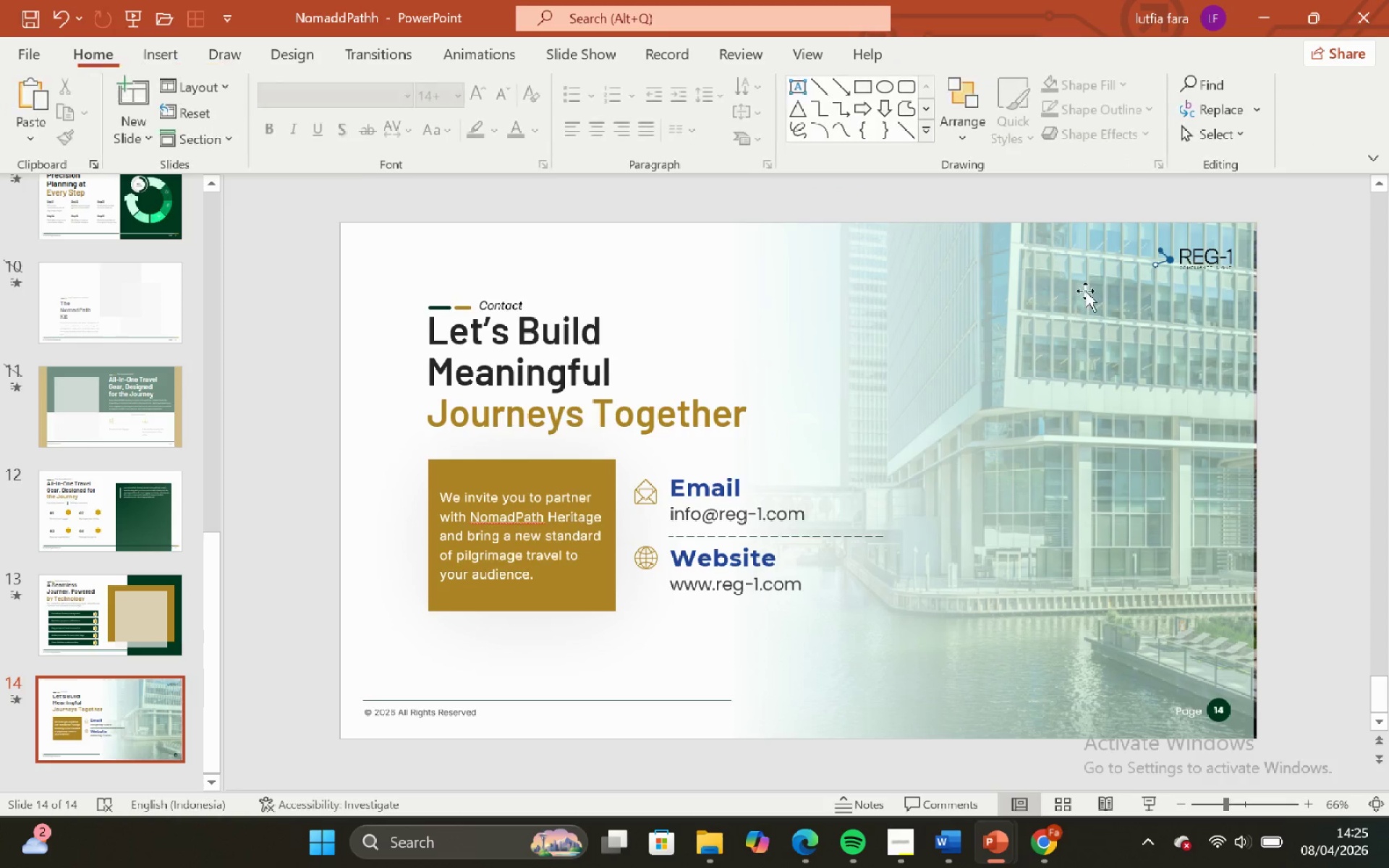 
left_click([1085, 291])
 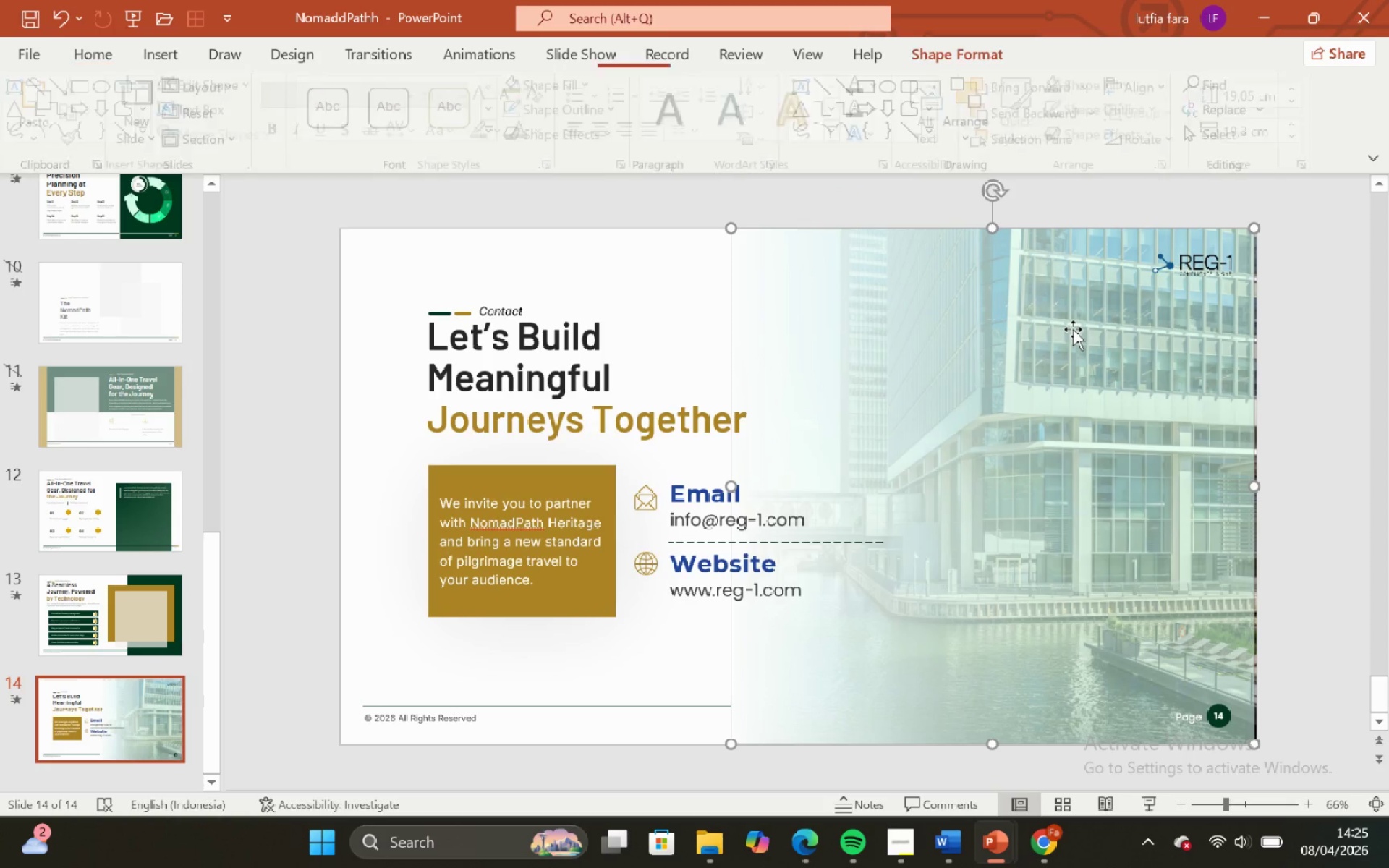 
hold_key(key=ShiftLeft, duration=3.39)
left_click_drag(start_coordinate=[1073, 329], to_coordinate=[1074, 325])
 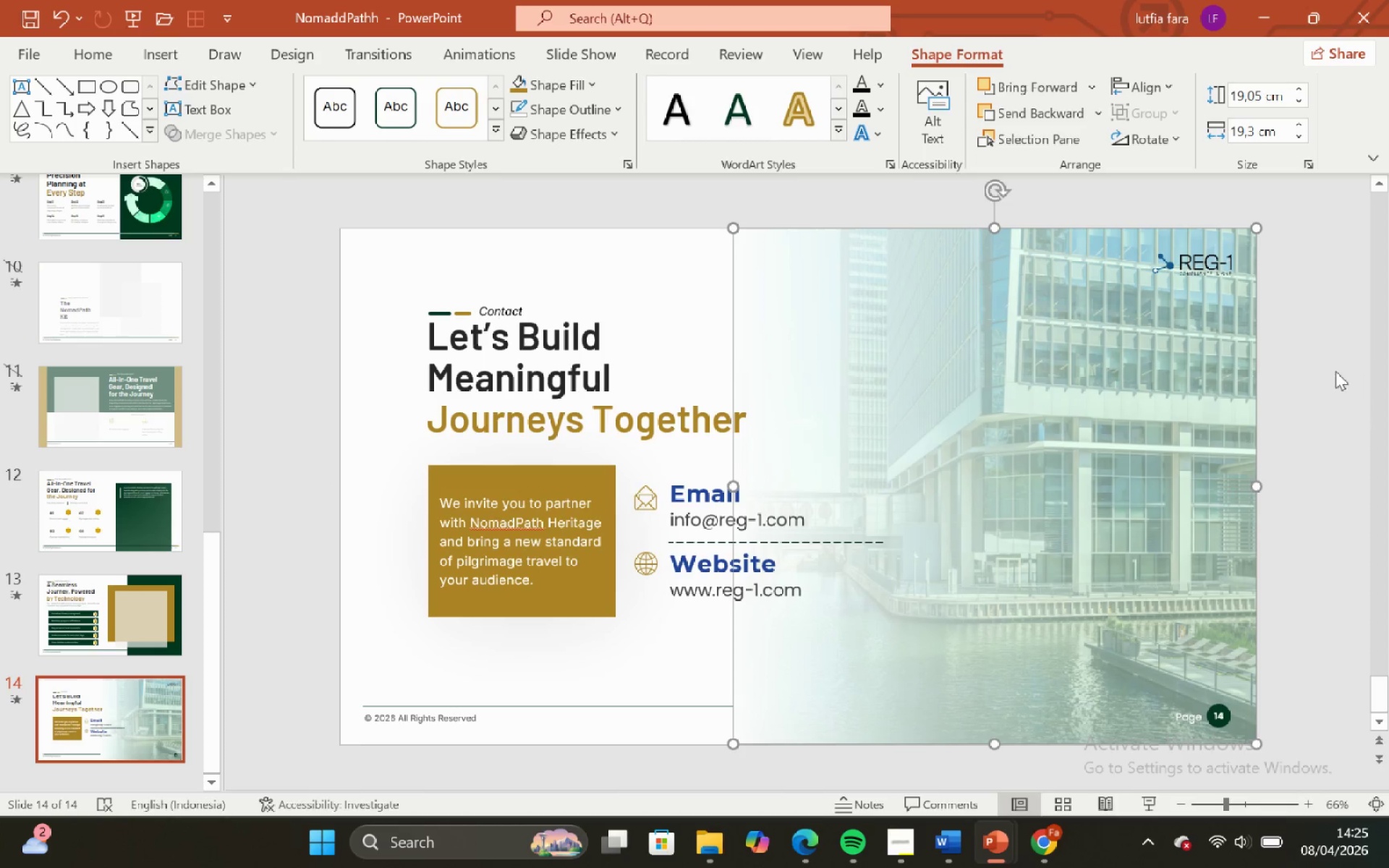 
left_click_drag(start_coordinate=[1324, 371], to_coordinate=[1236, 399])
 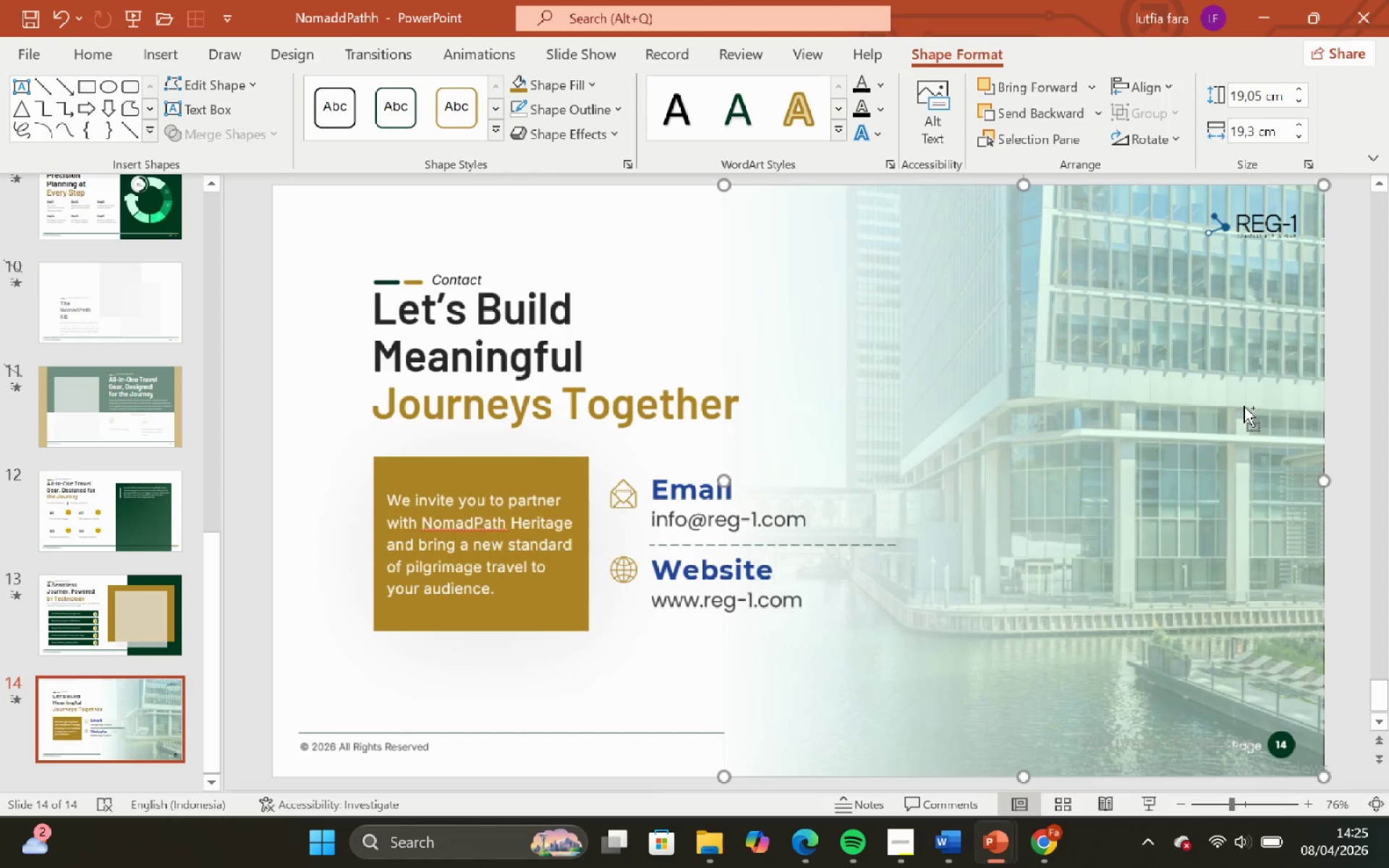 
left_click([1236, 399])
 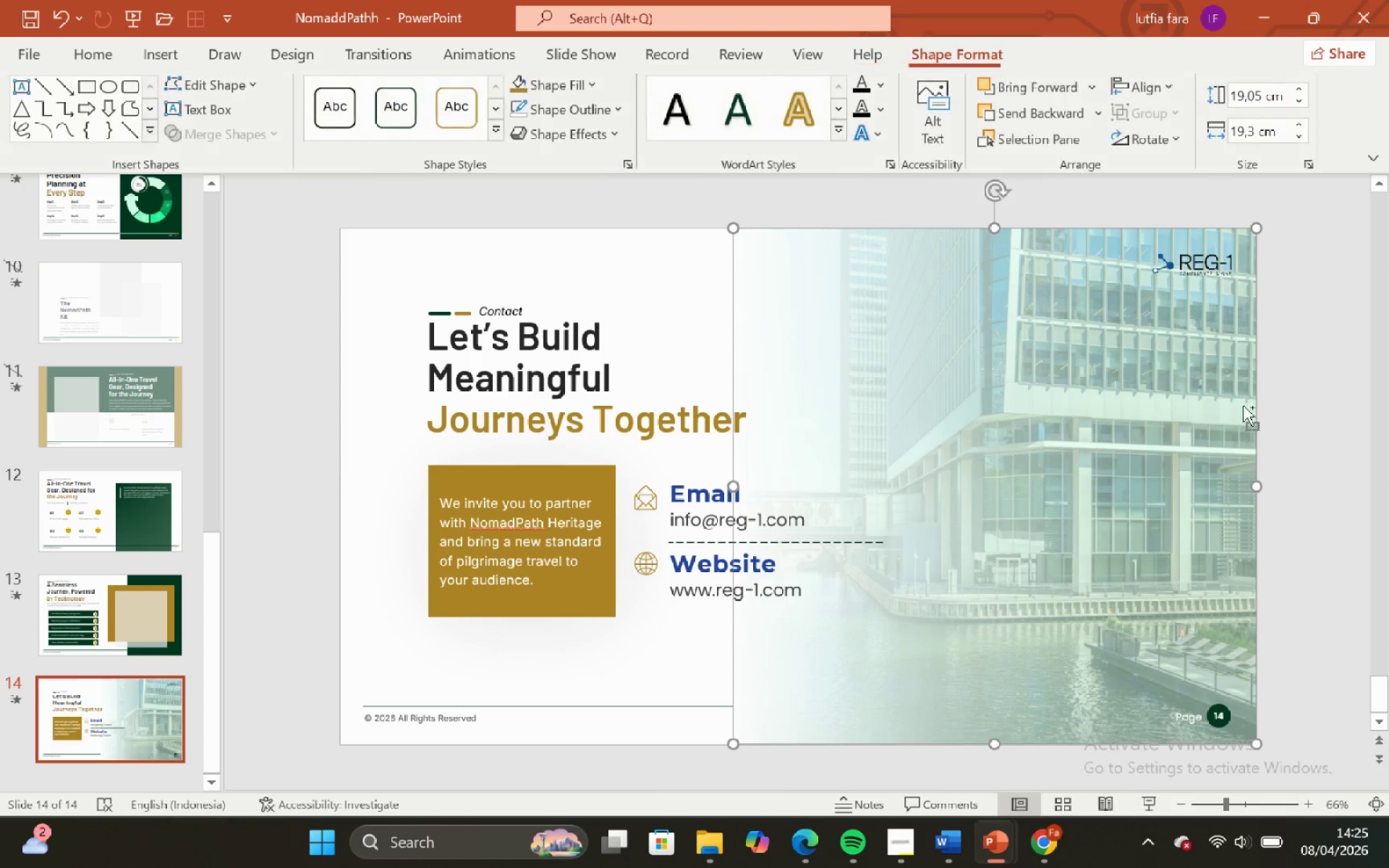 
hold_key(key=ControlLeft, duration=0.45)
hold_key(key=ShiftLeft, duration=0.41)
scroll: coordinate [1244, 406], scroll_direction: up, amount: 2.0
 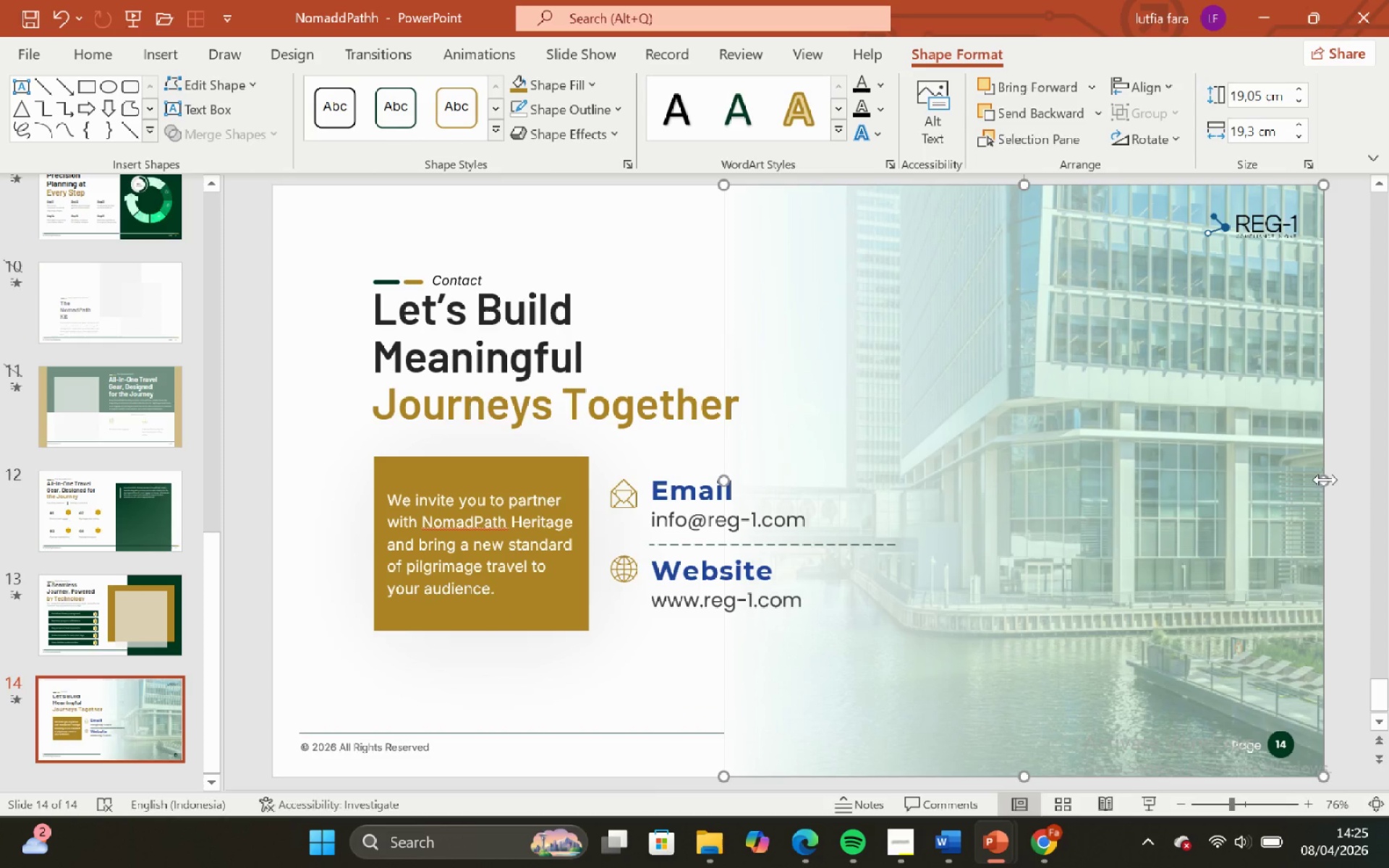 
left_click_drag(start_coordinate=[1325, 480], to_coordinate=[1330, 480])
 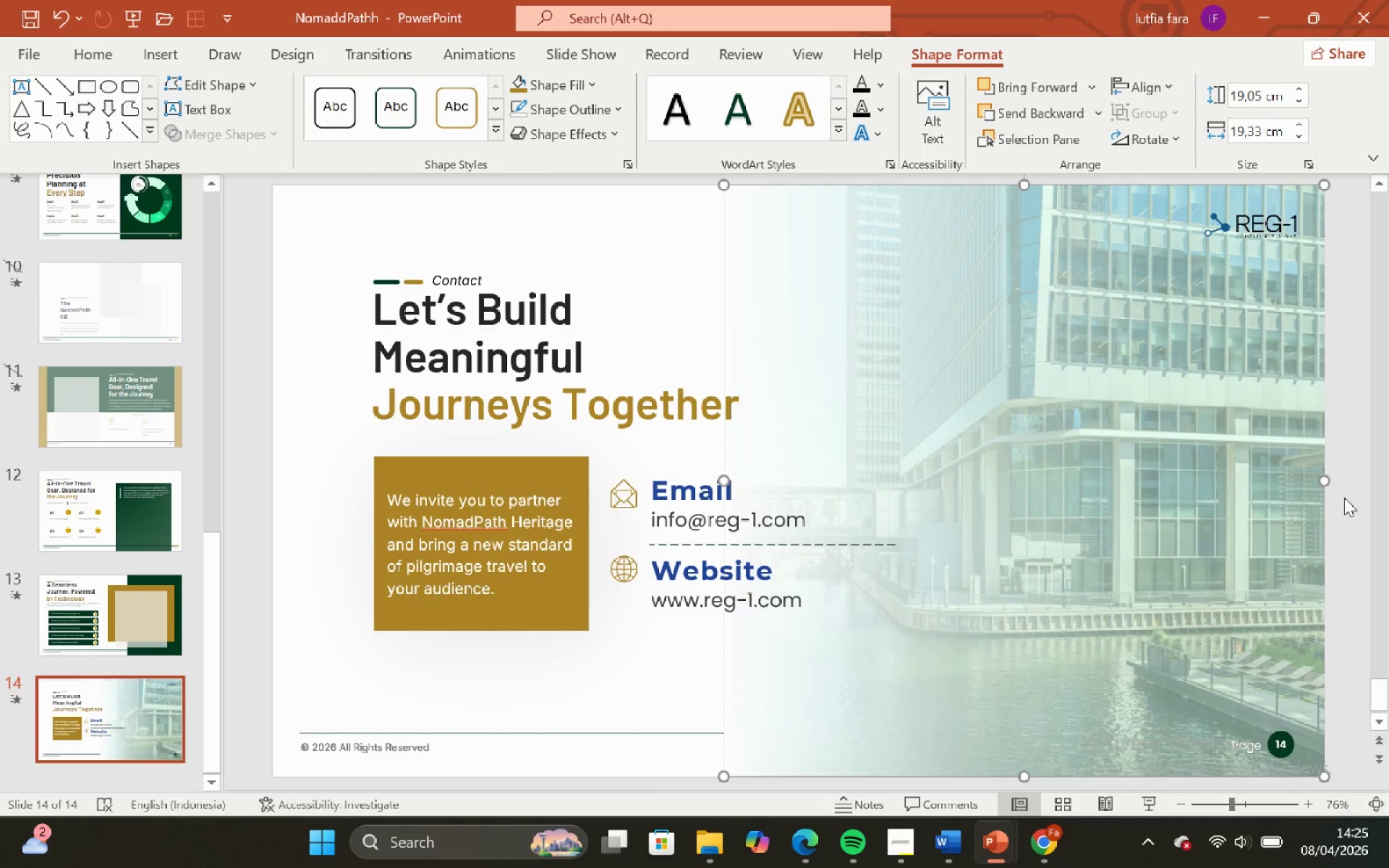 
left_click([1344, 498])
 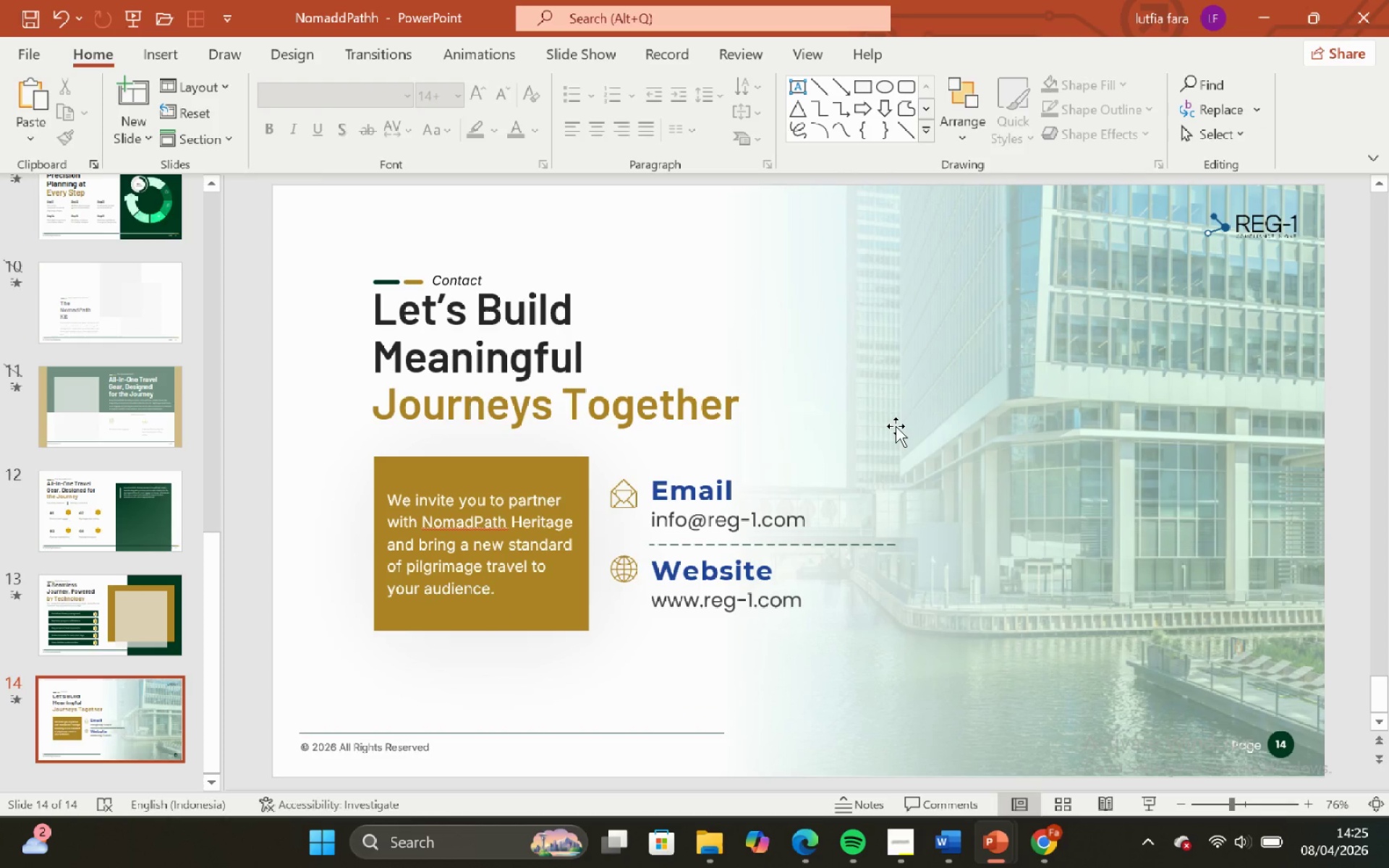 
wait(7.31)
 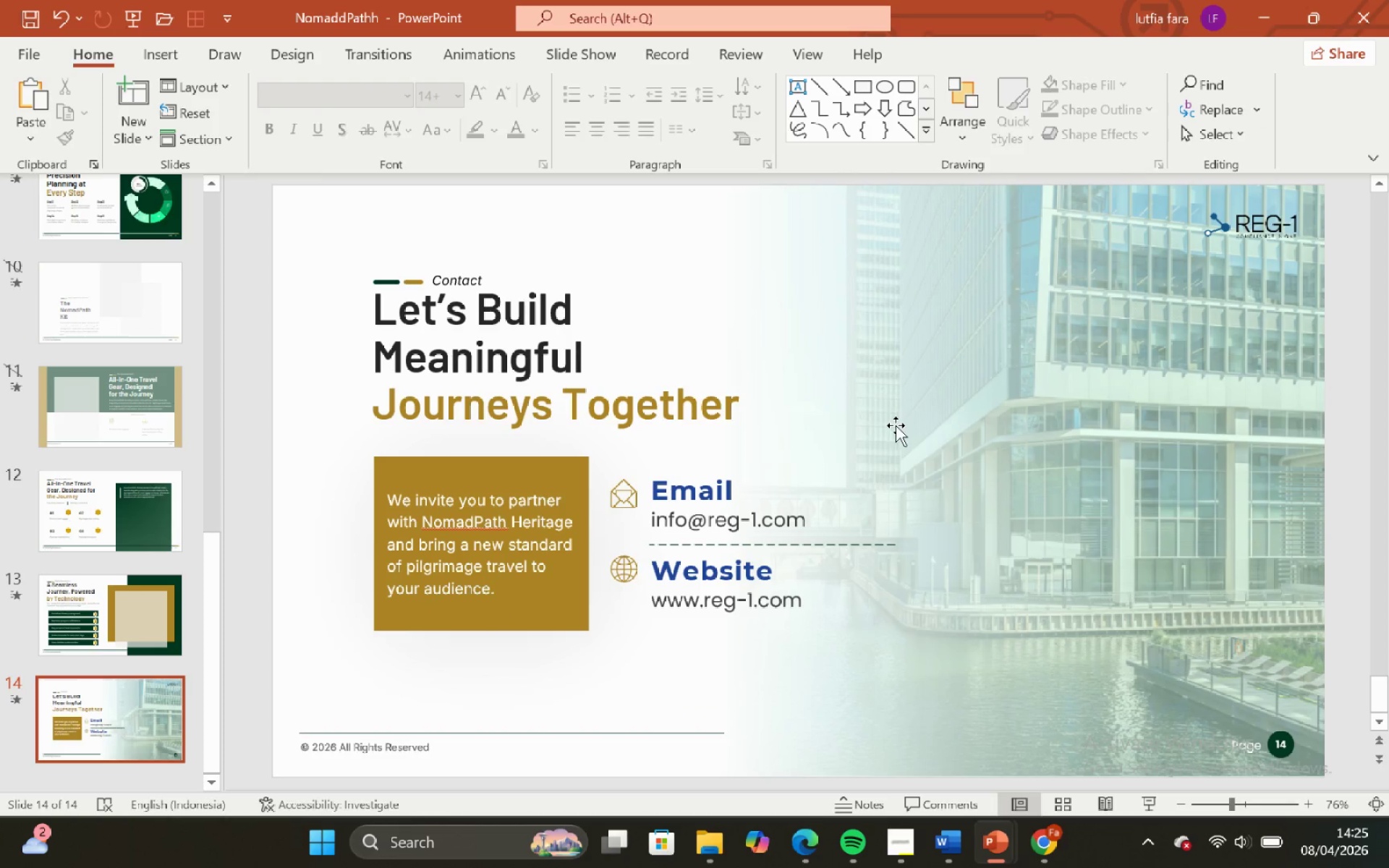 
double_click([702, 244])
 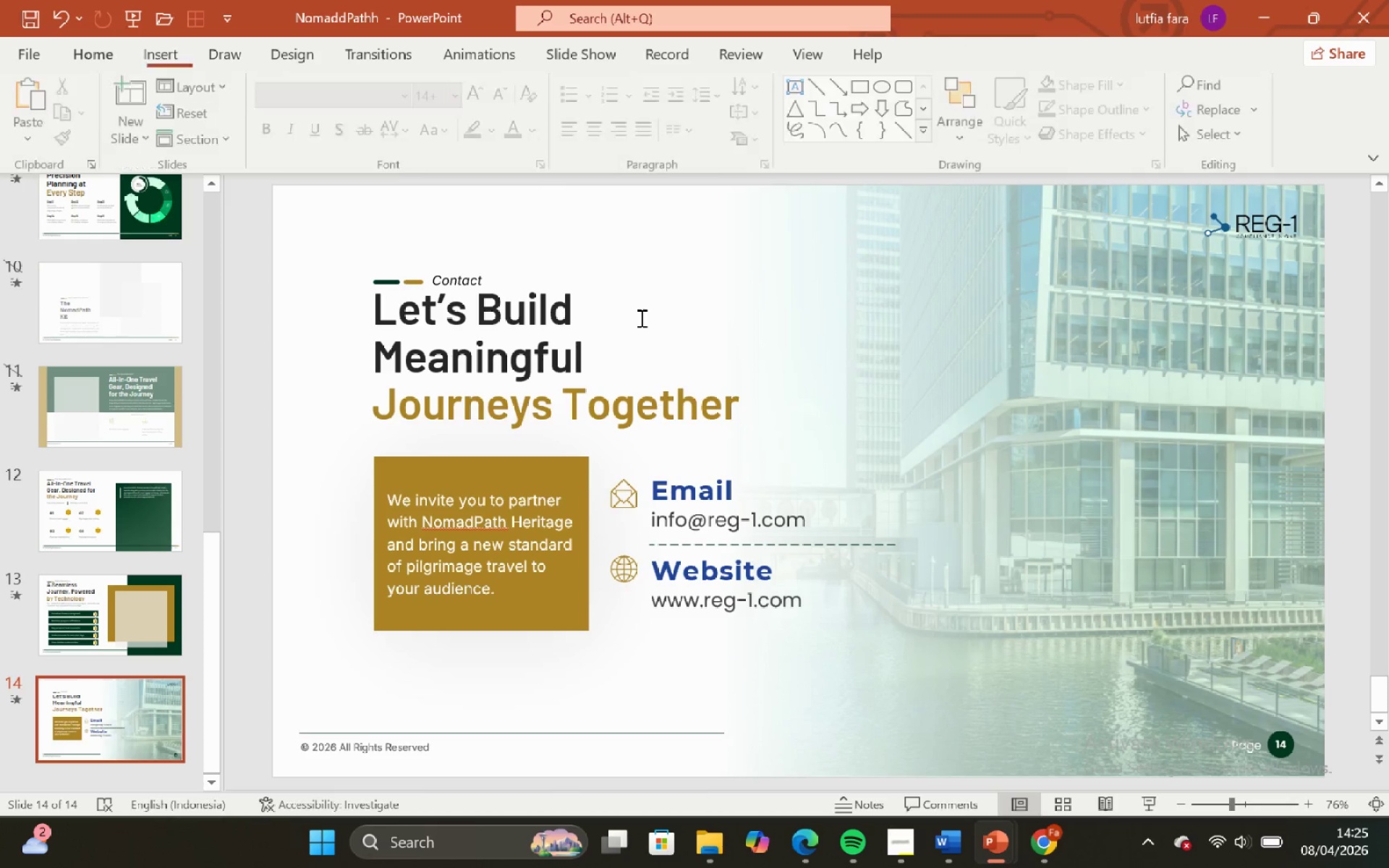 
left_click([640, 318])
 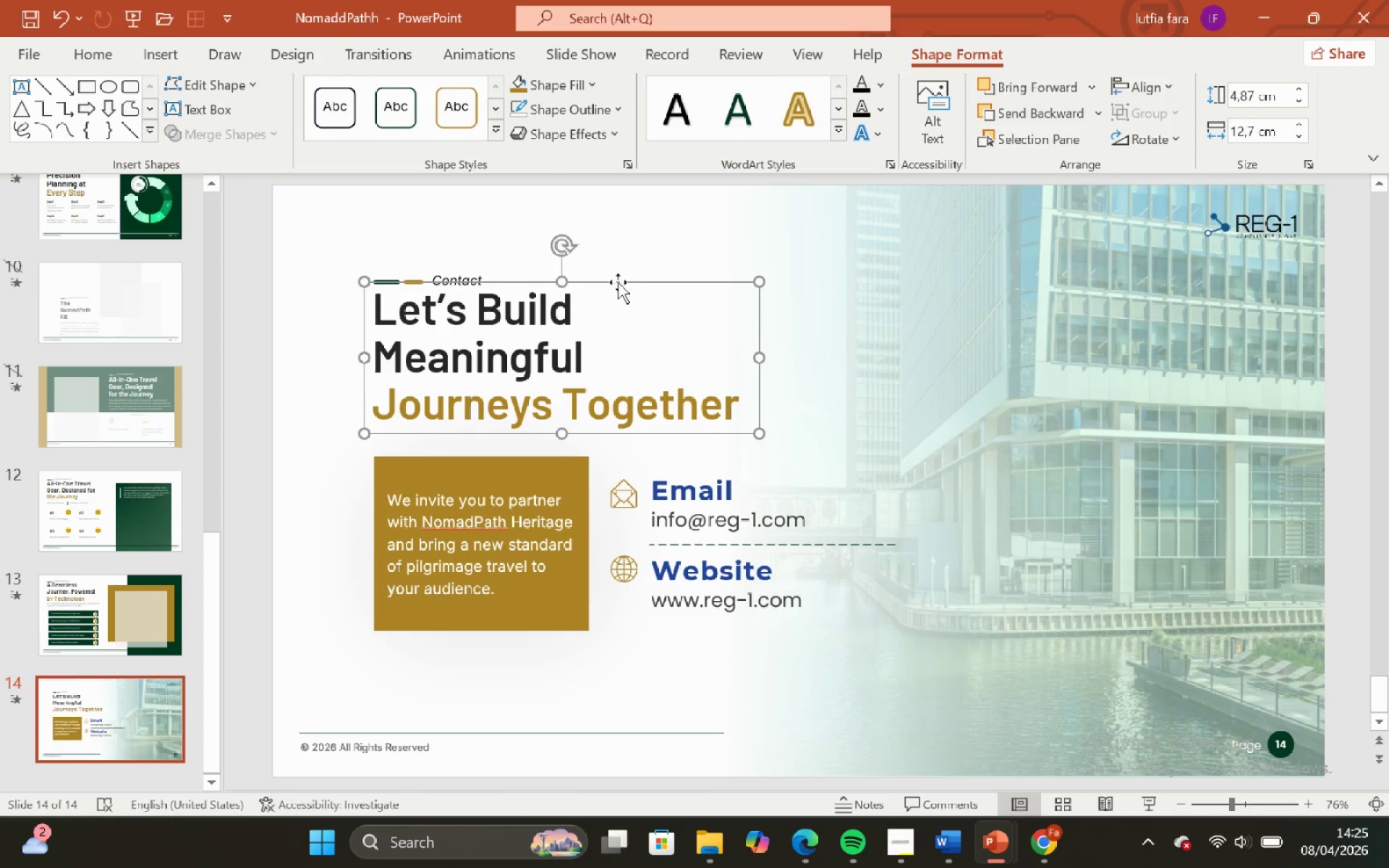 
left_click([639, 251])
 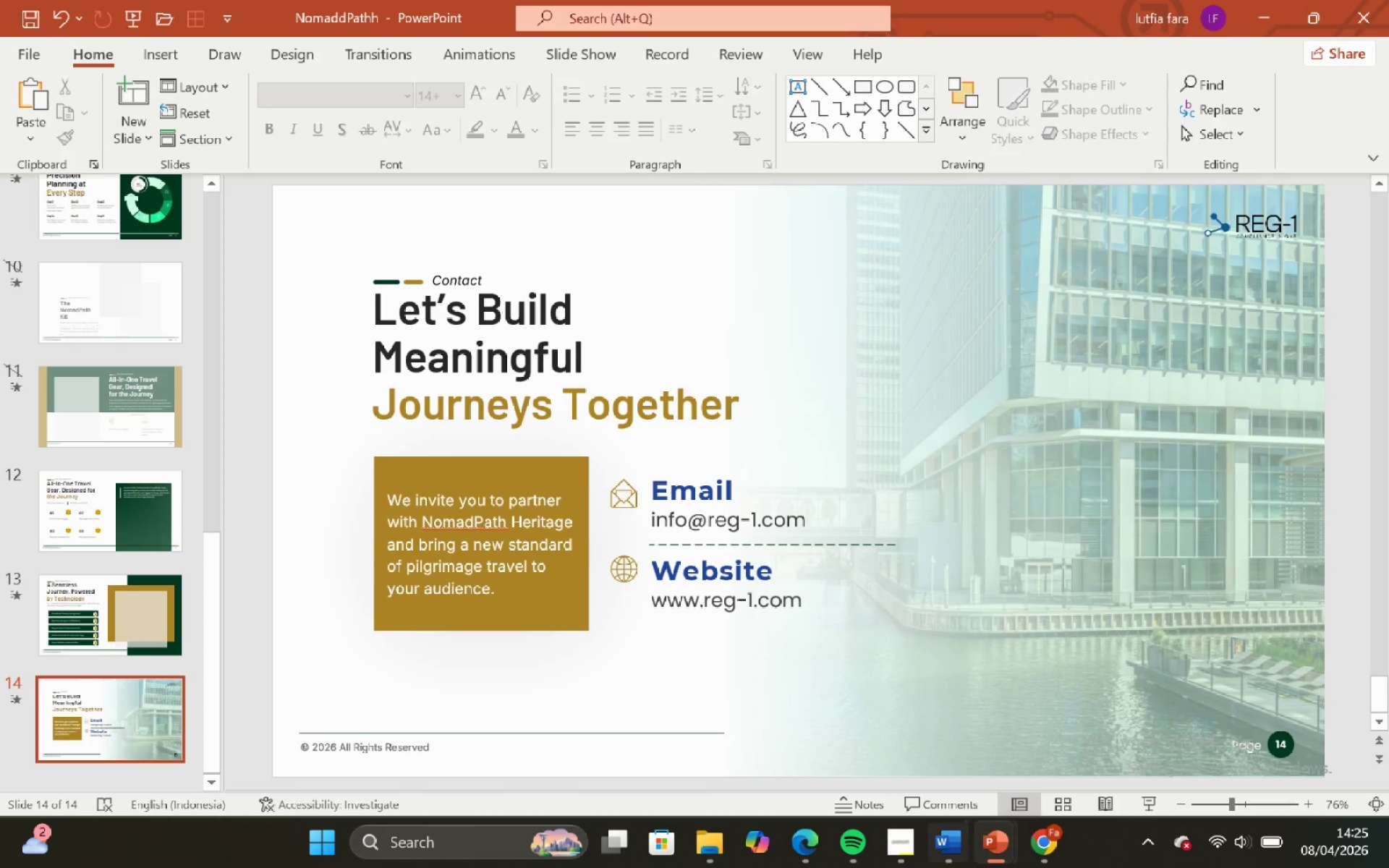 
left_click_drag(start_coordinate=[947, 849], to_coordinate=[945, 845])
 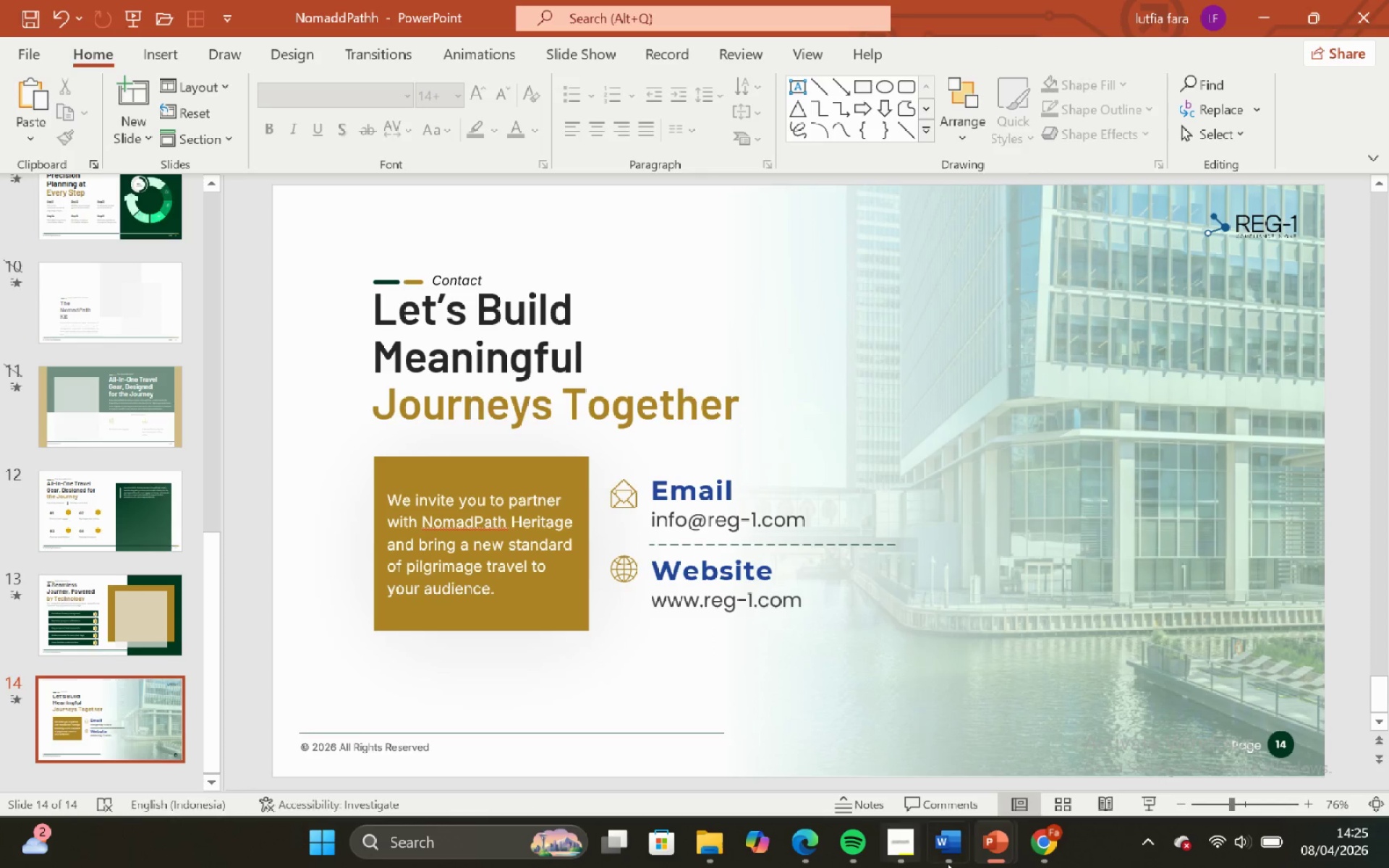 
left_click_drag(start_coordinate=[956, 860], to_coordinate=[952, 851])
 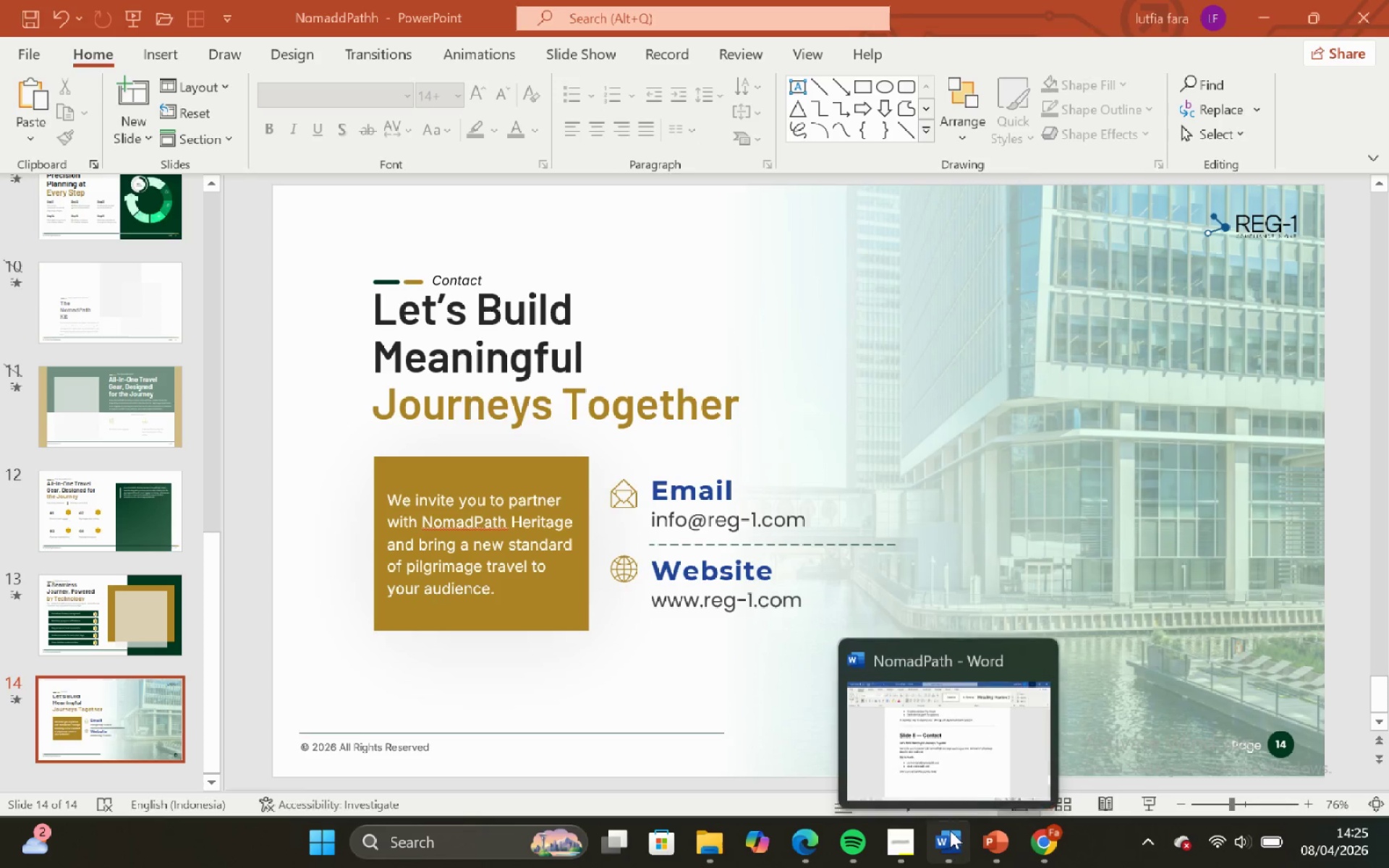 
left_click_drag(start_coordinate=[930, 732], to_coordinate=[922, 735])
 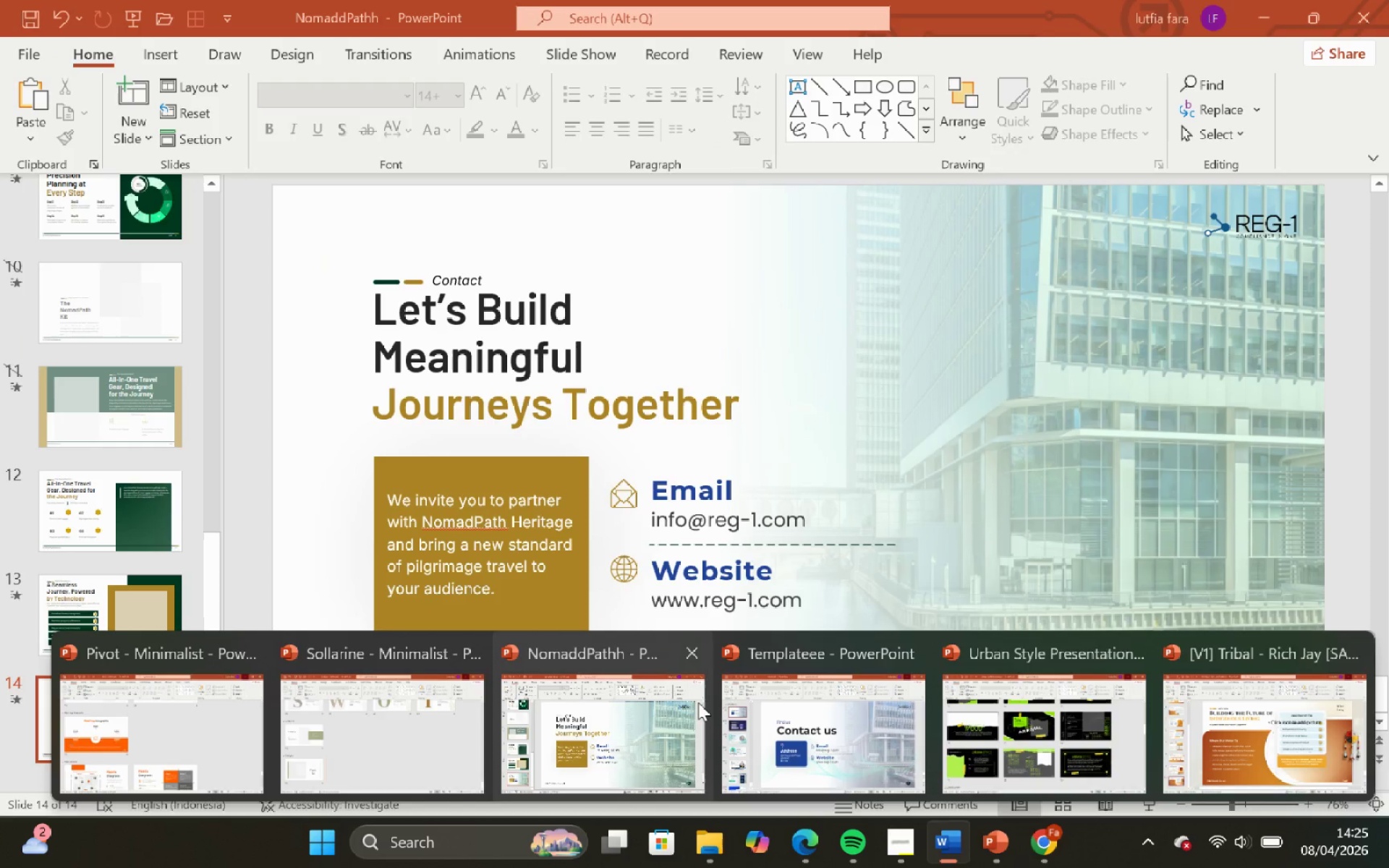 
wait(12.84)
 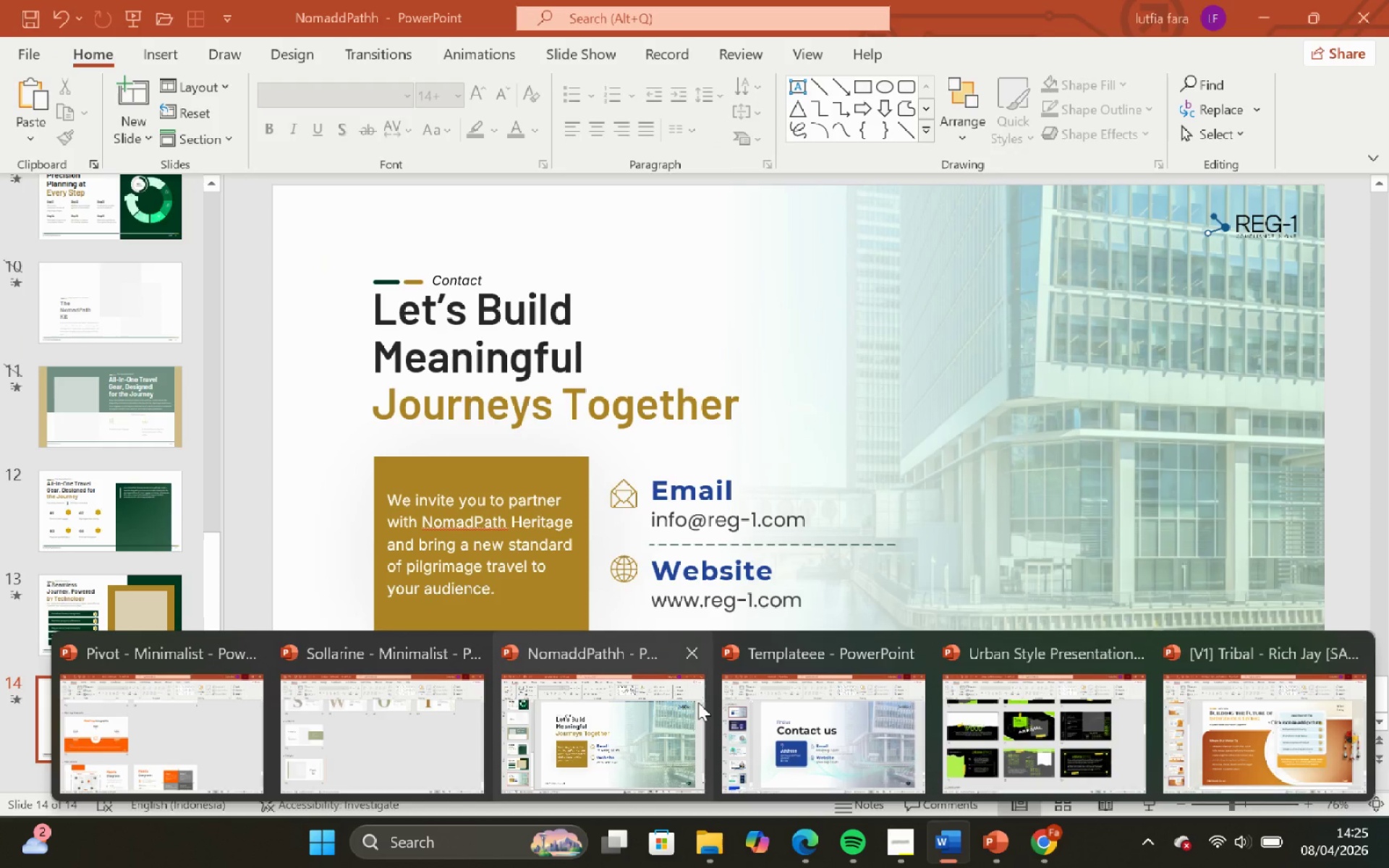 
left_click_drag(start_coordinate=[624, 712], to_coordinate=[616, 707])
 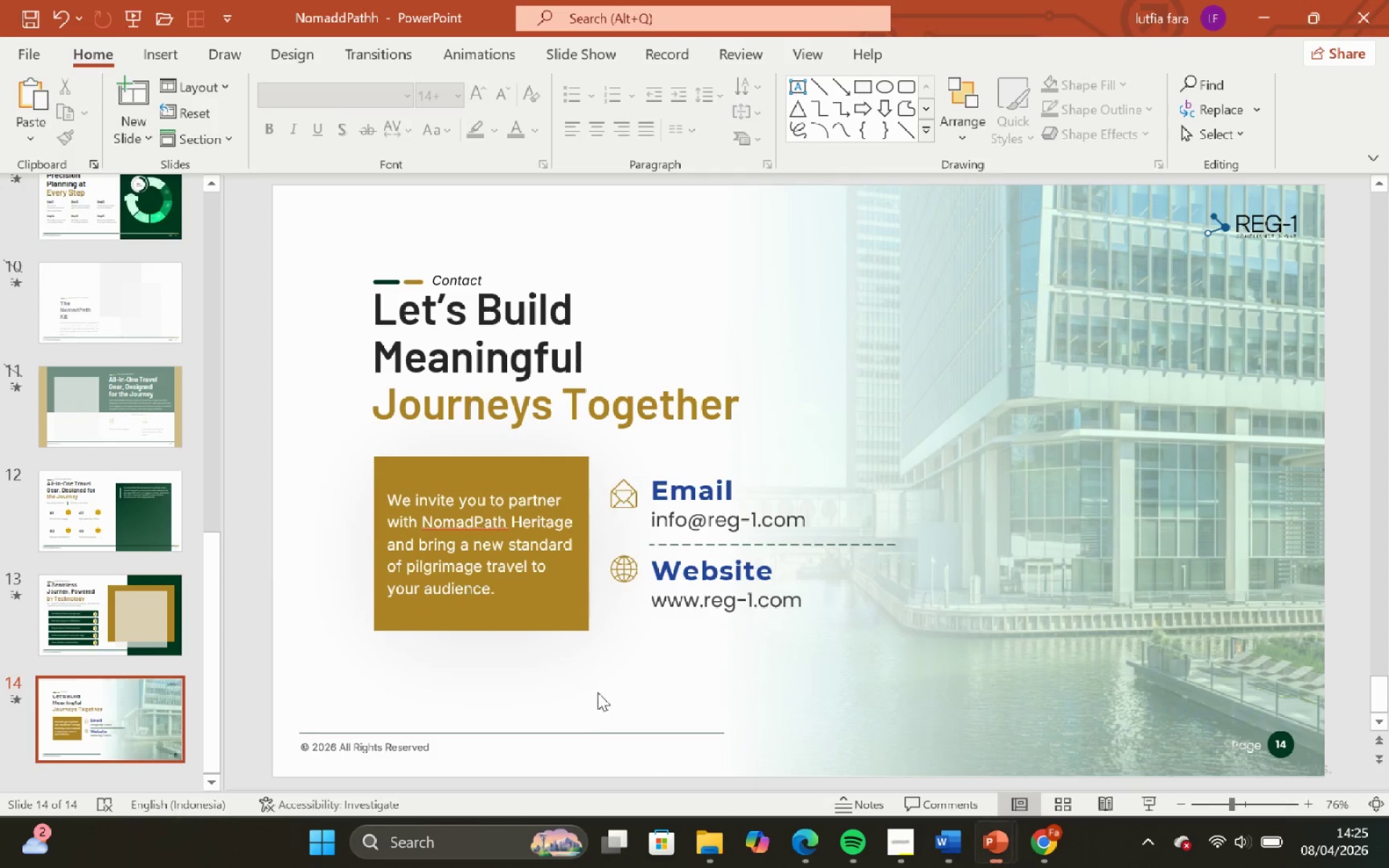 
double_click([597, 693])
 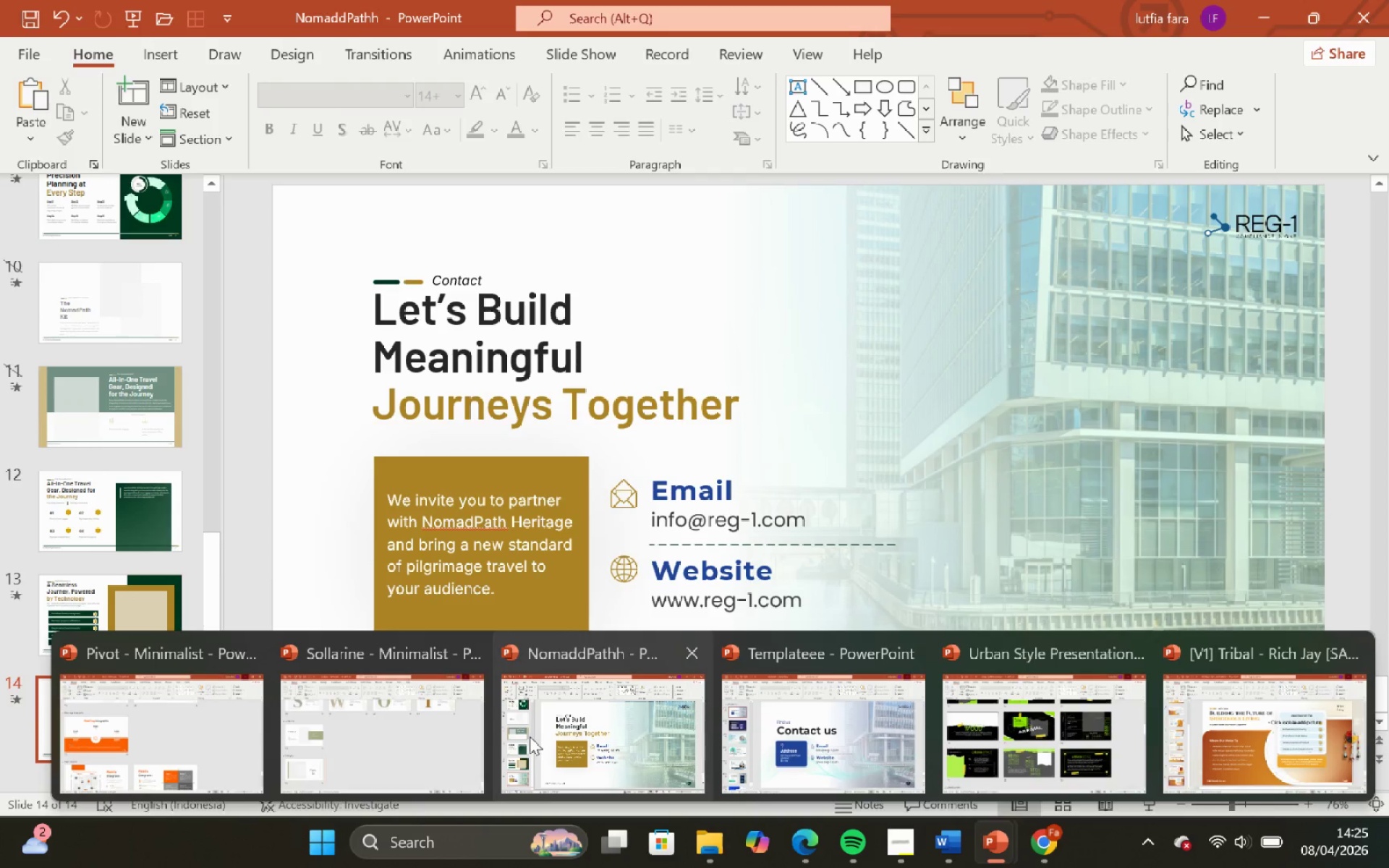 
left_click_drag(start_coordinate=[545, 736], to_coordinate=[543, 732])
 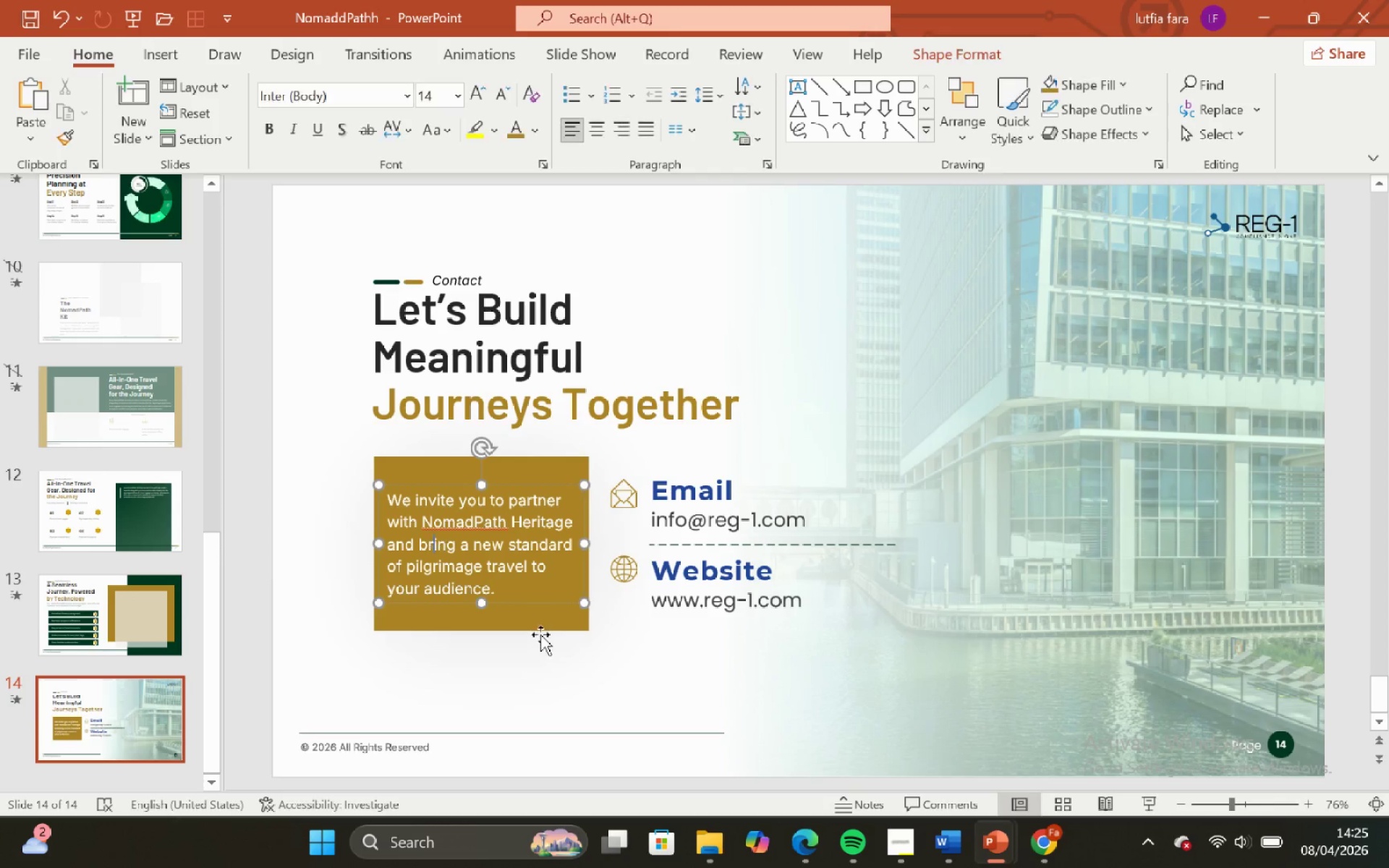 
double_click([558, 675])
 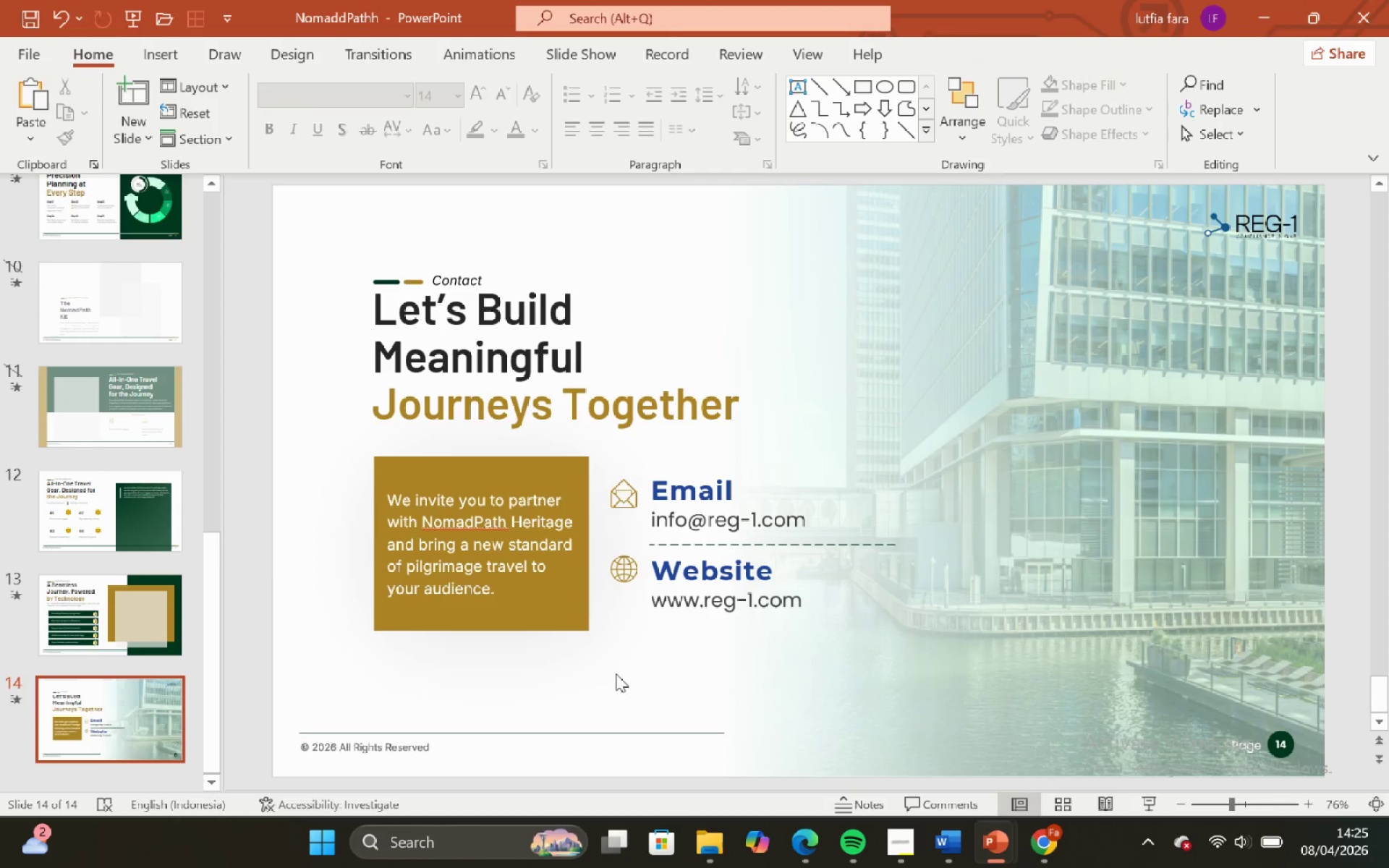 
left_click_drag(start_coordinate=[577, 689], to_coordinate=[1084, 412])
 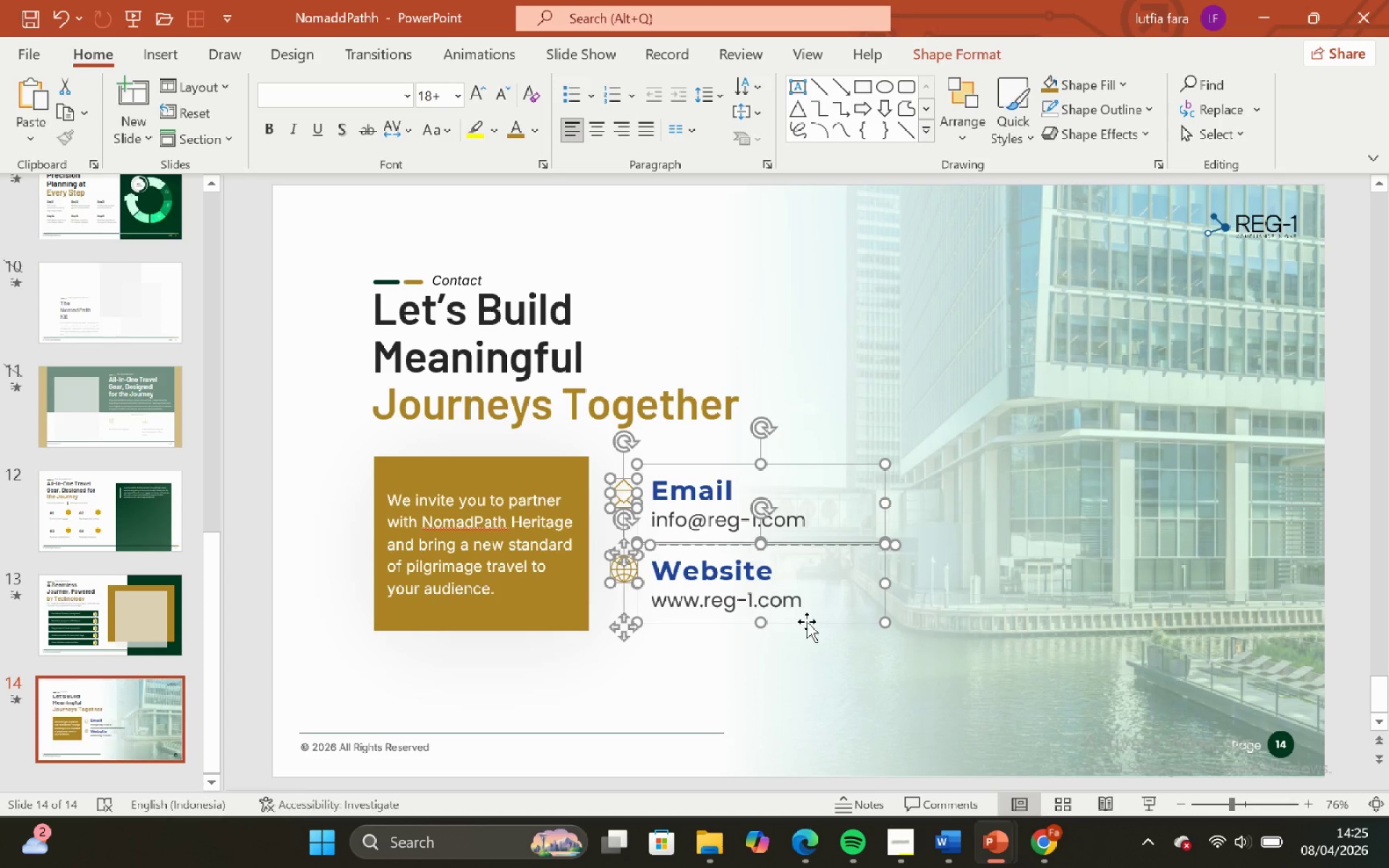 
left_click_drag(start_coordinate=[806, 621], to_coordinate=[802, 637])
 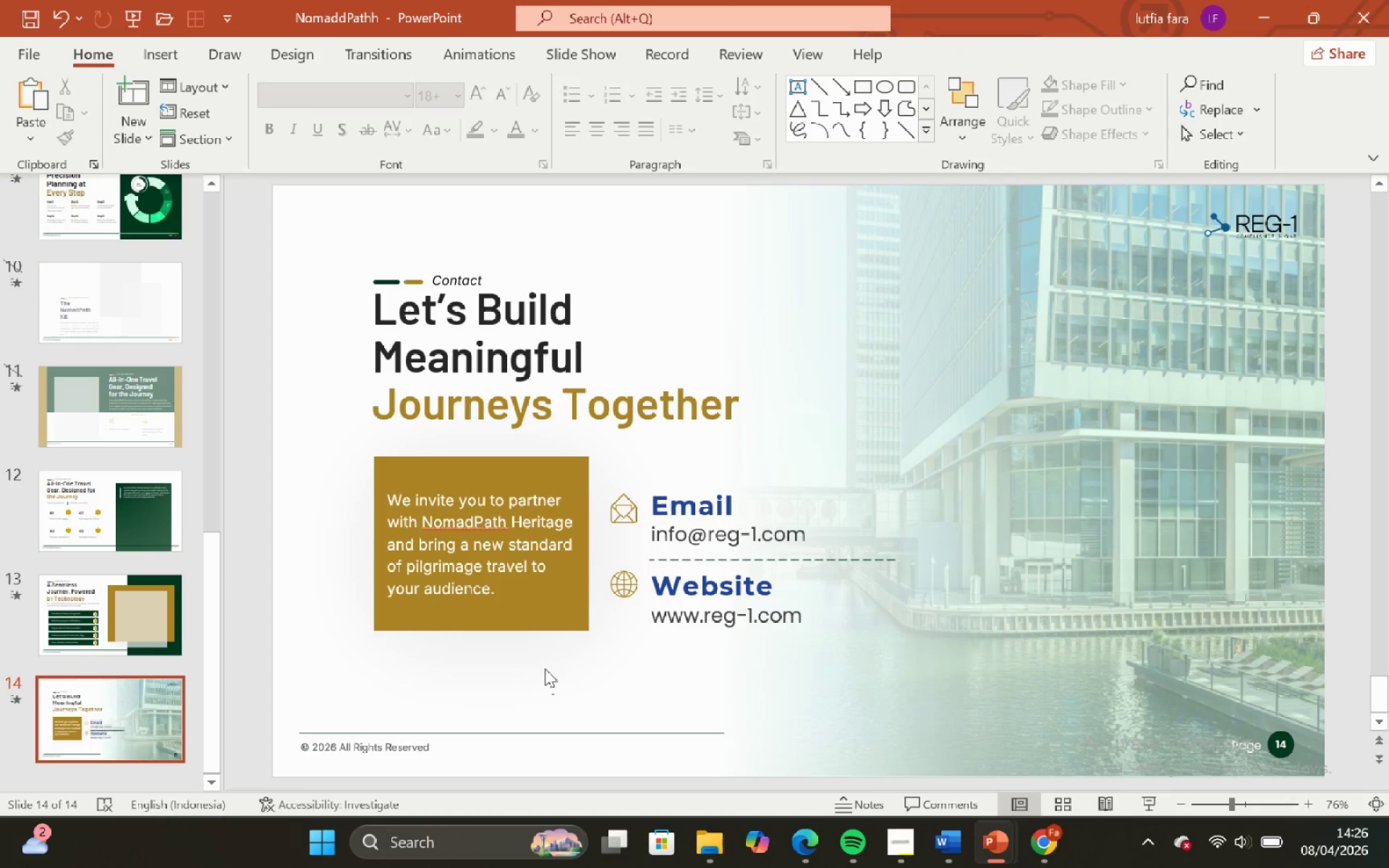 
hold_key(key=ShiftLeft, duration=1.98)
 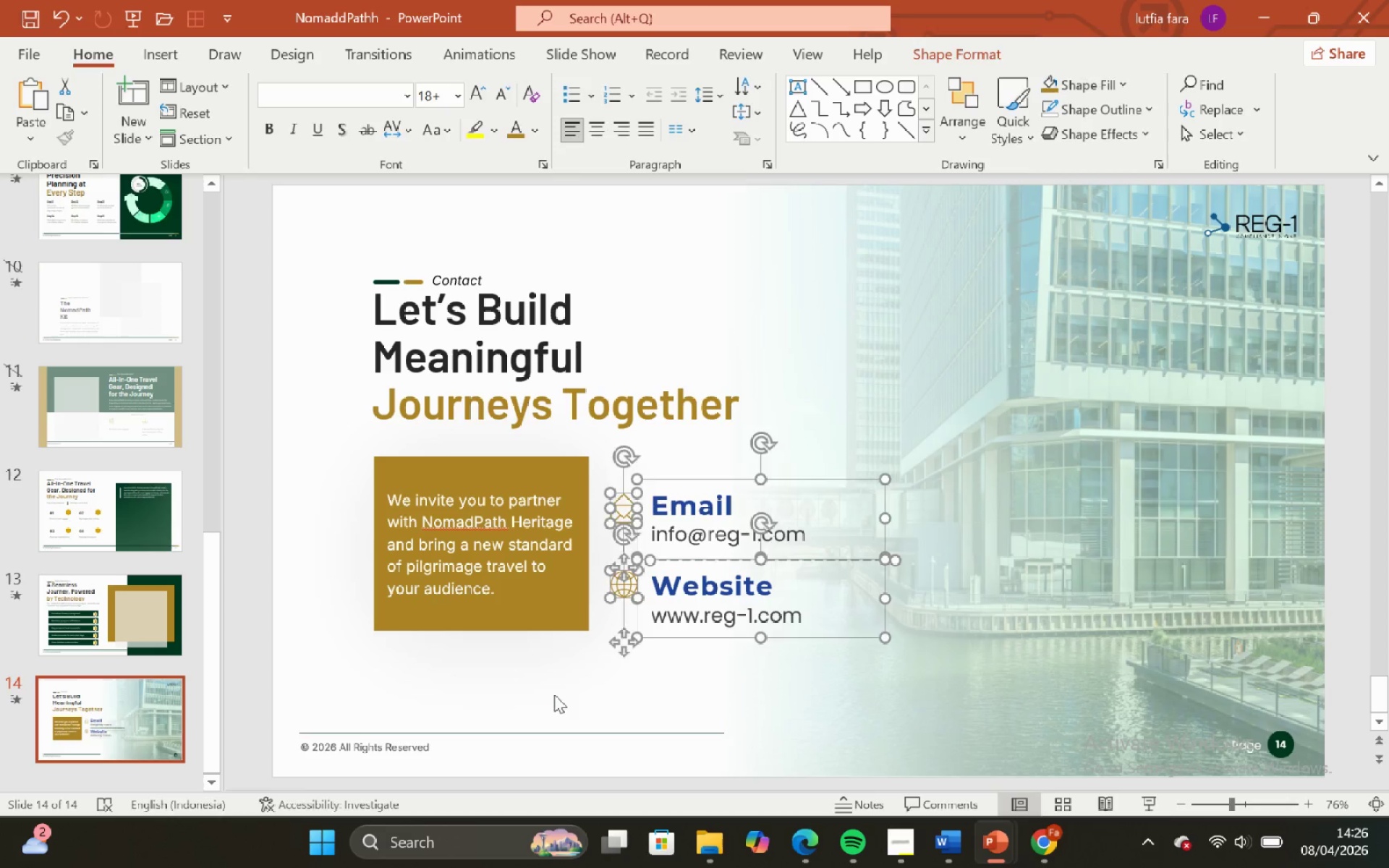 
left_click_drag(start_coordinate=[554, 694], to_coordinate=[551, 690])
 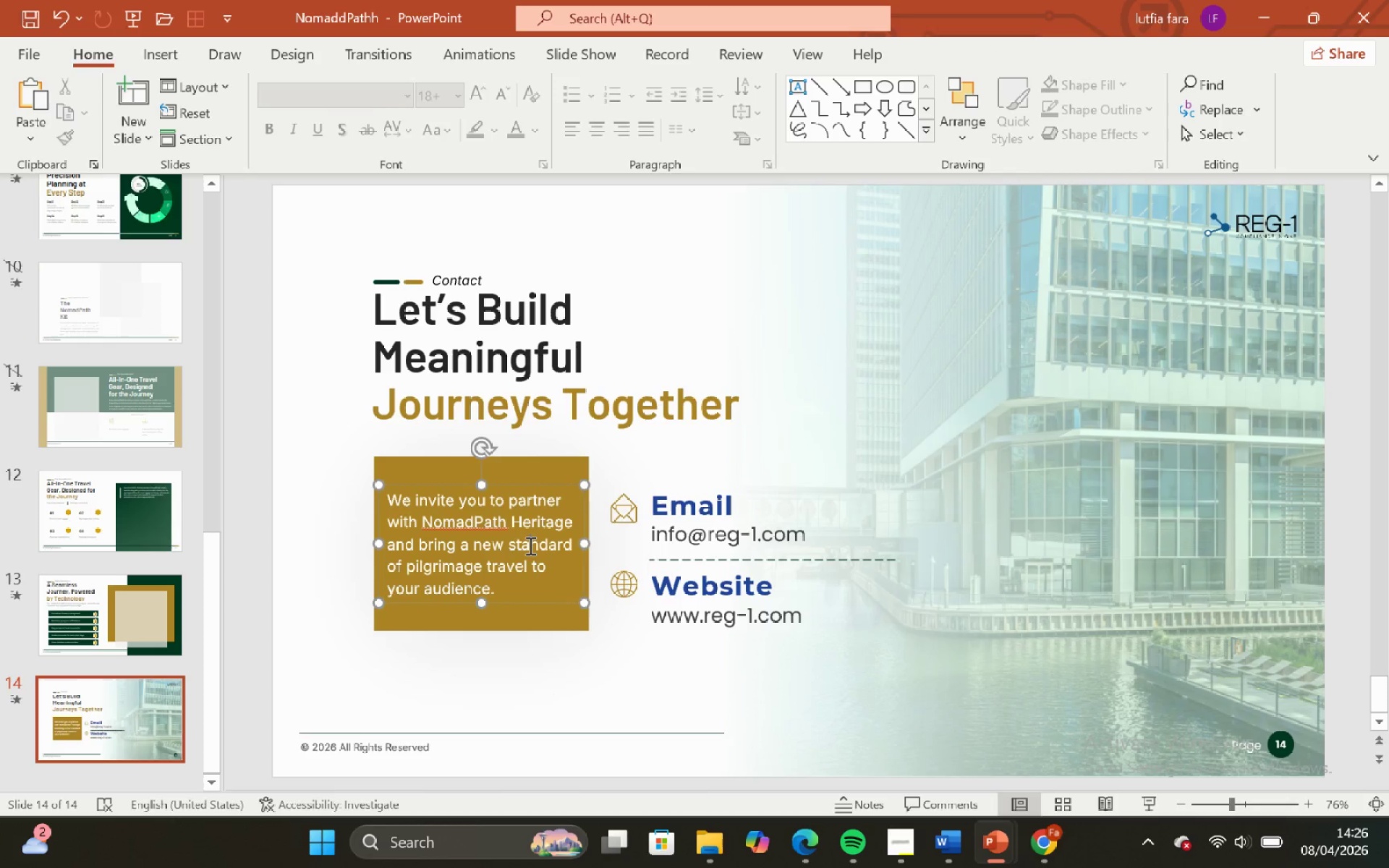 
left_click_drag(start_coordinate=[529, 545], to_coordinate=[525, 540])
 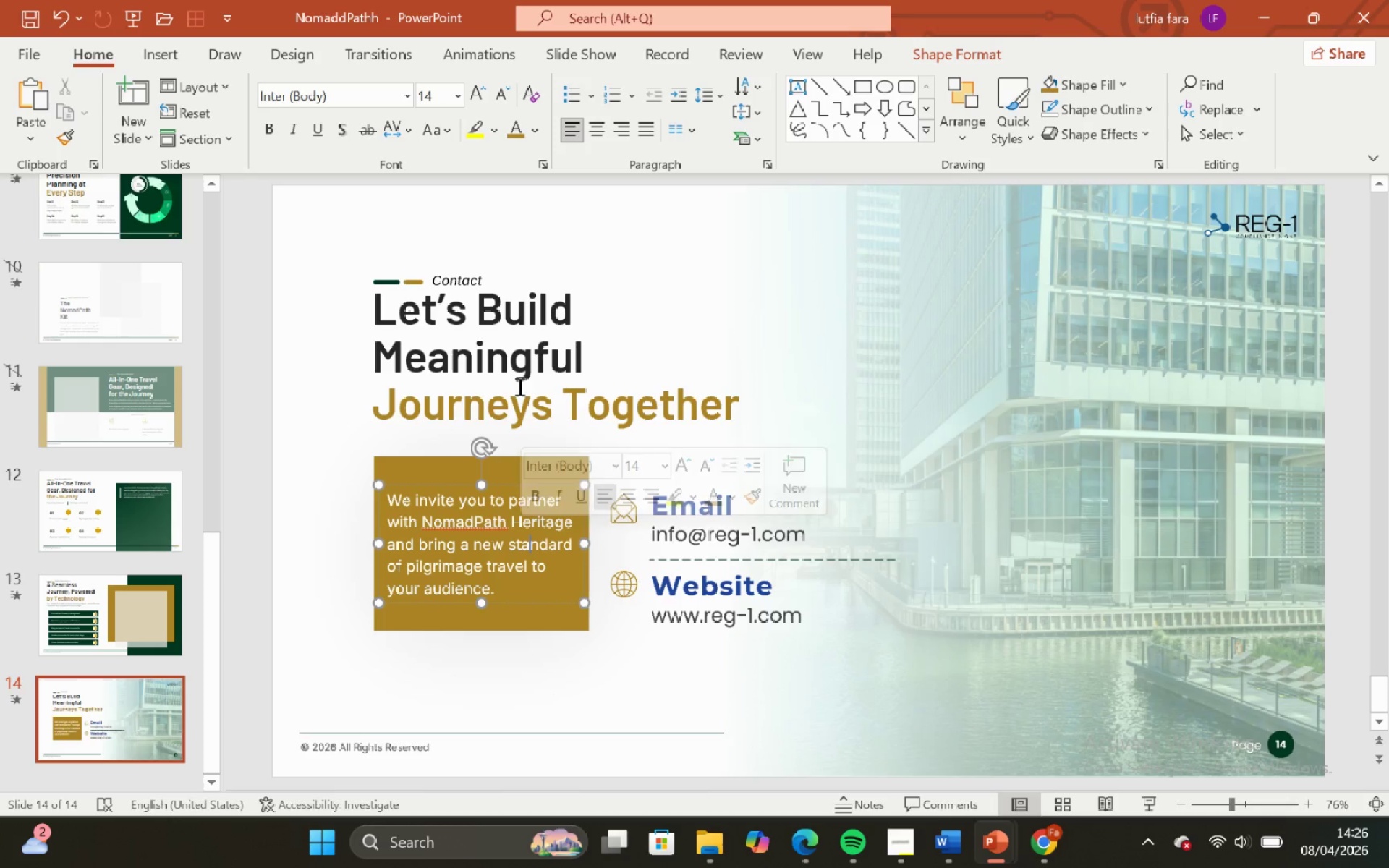 
left_click([529, 333])
 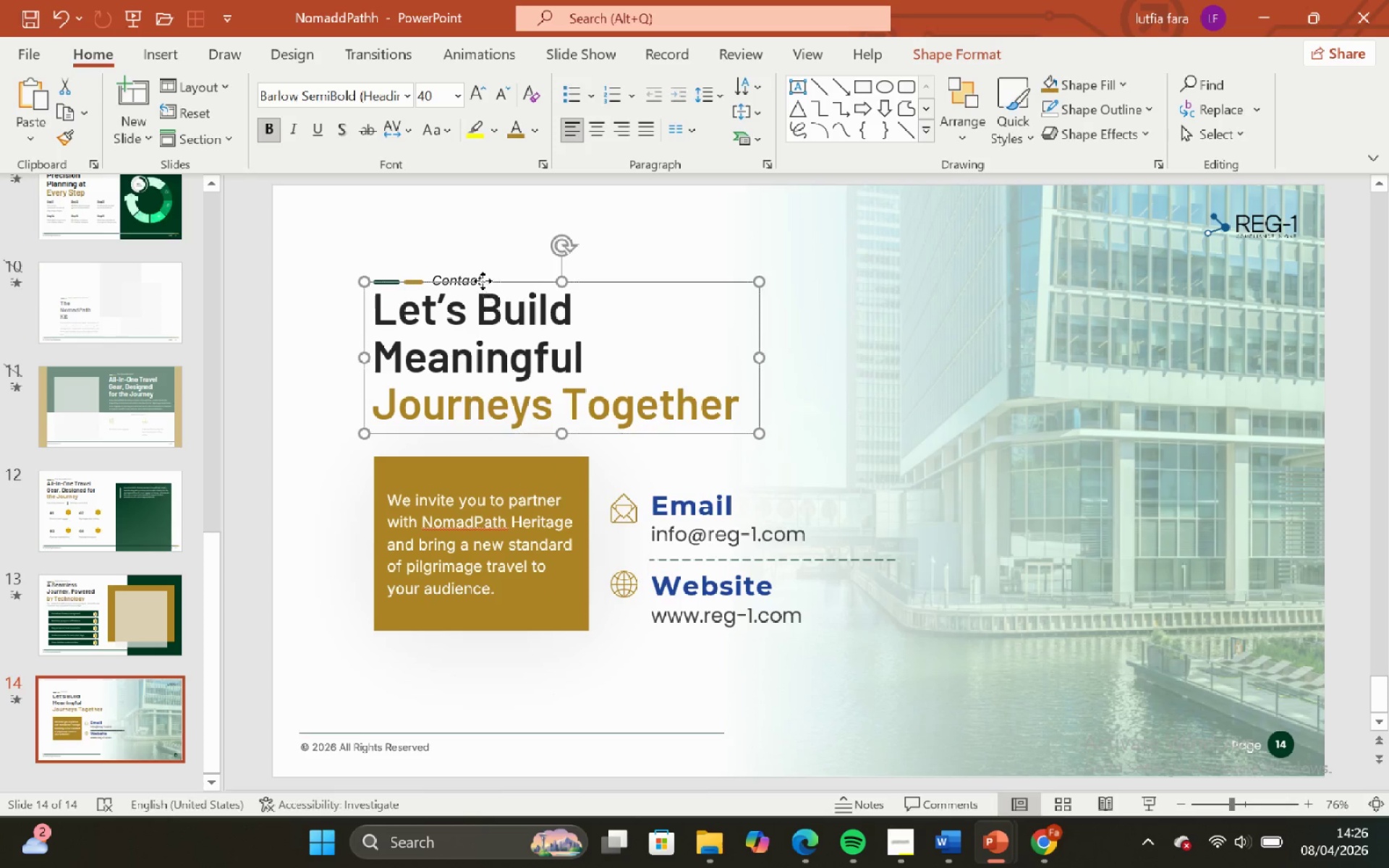 
double_click([475, 276])
 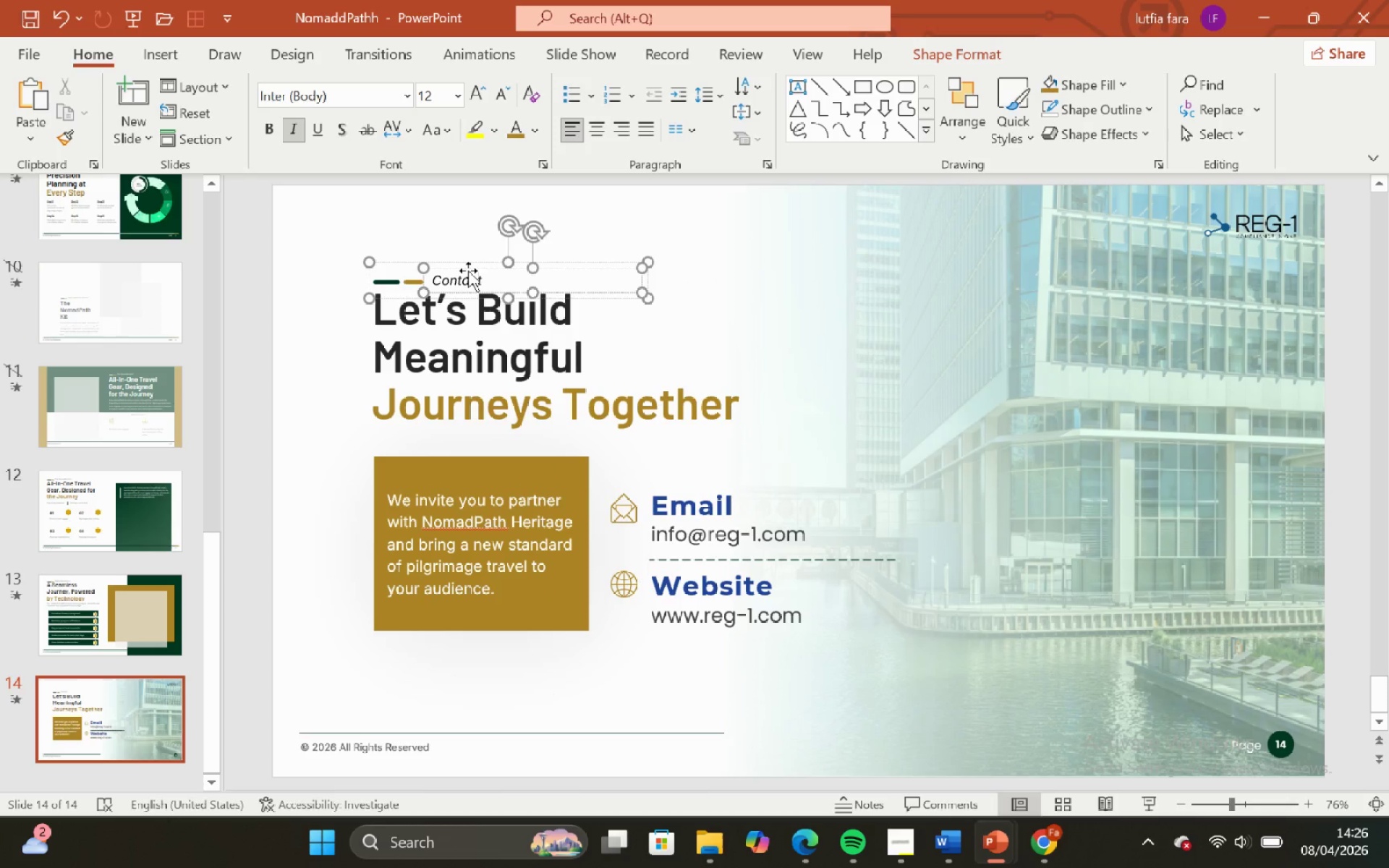 
left_click([468, 271])
 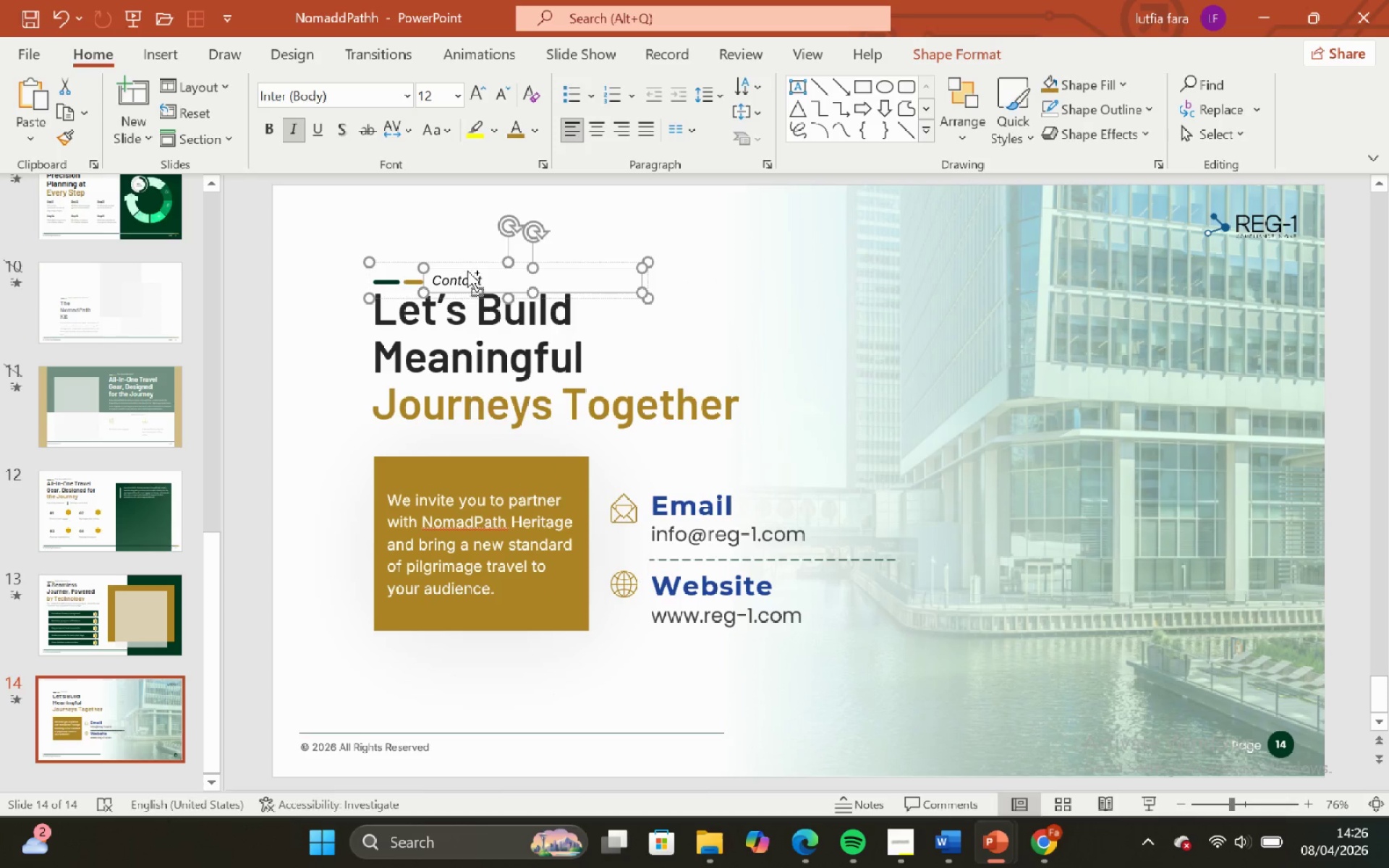 
key(Control+C)
 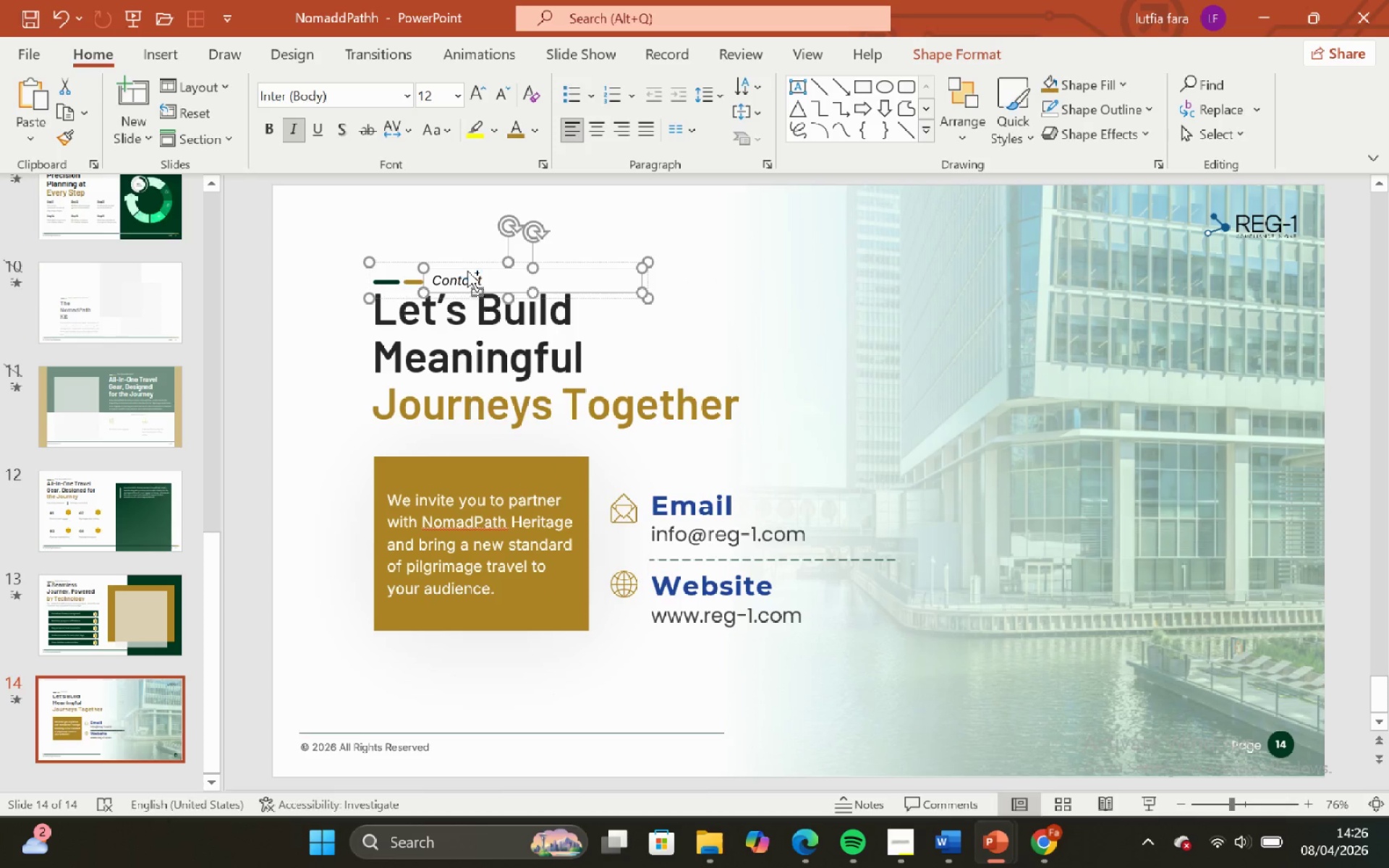 
key(Control+V)
 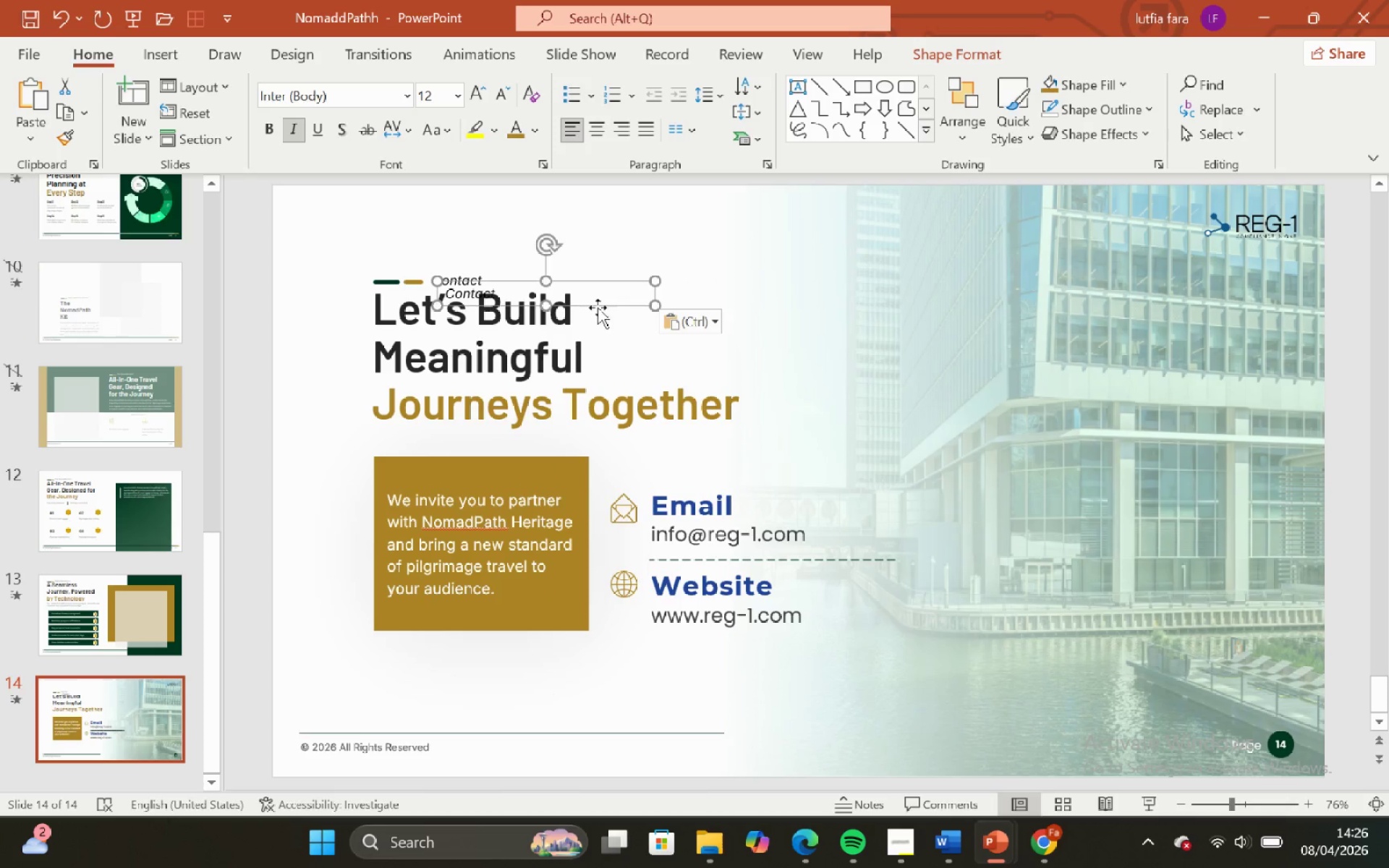 
left_click_drag(start_coordinate=[598, 307], to_coordinate=[758, 477])
 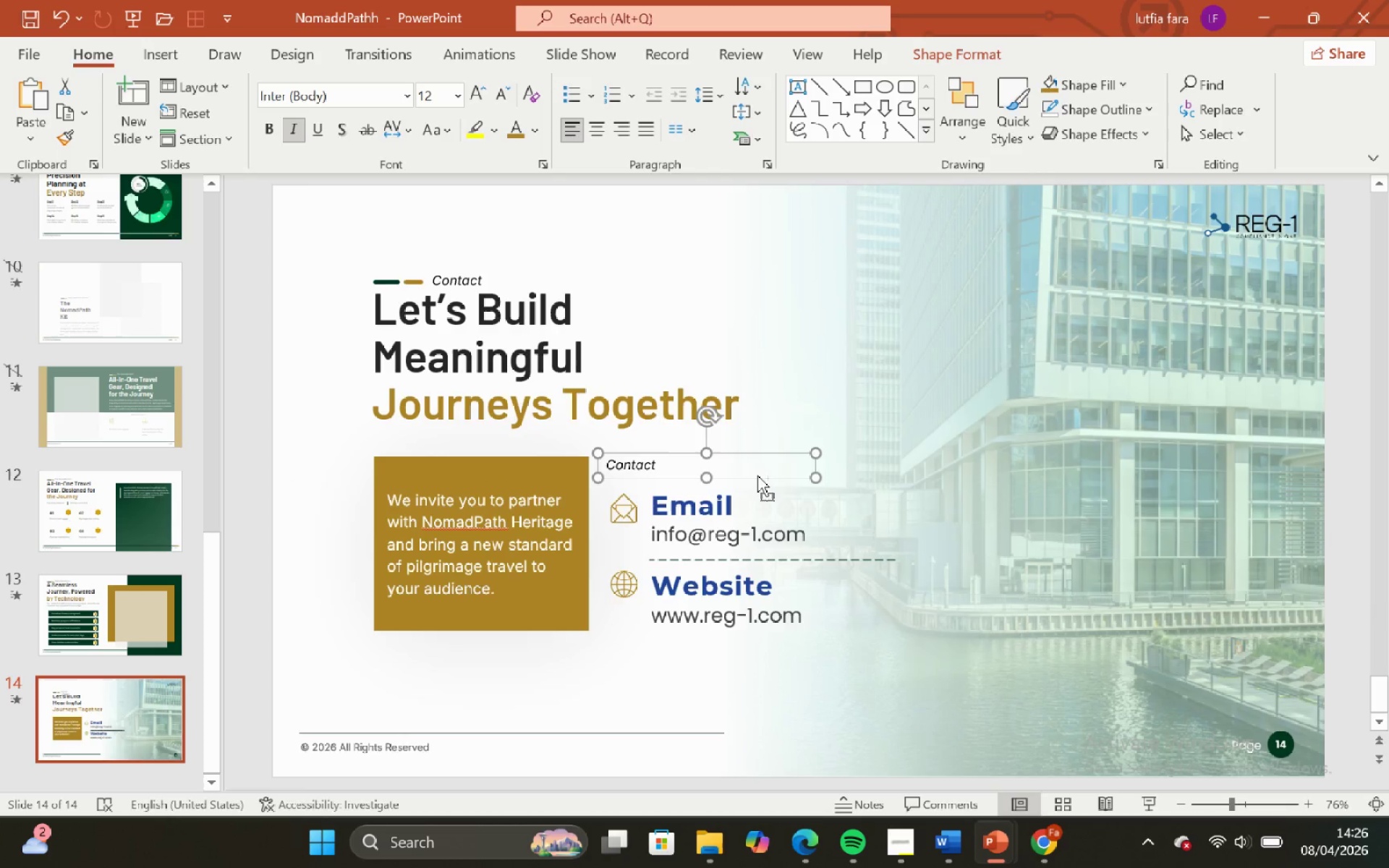 
hold_key(key=ControlLeft, duration=0.72)
hold_key(key=ShiftLeft, duration=0.64)
scroll: coordinate [750, 472], scroll_direction: up, amount: 4.0
 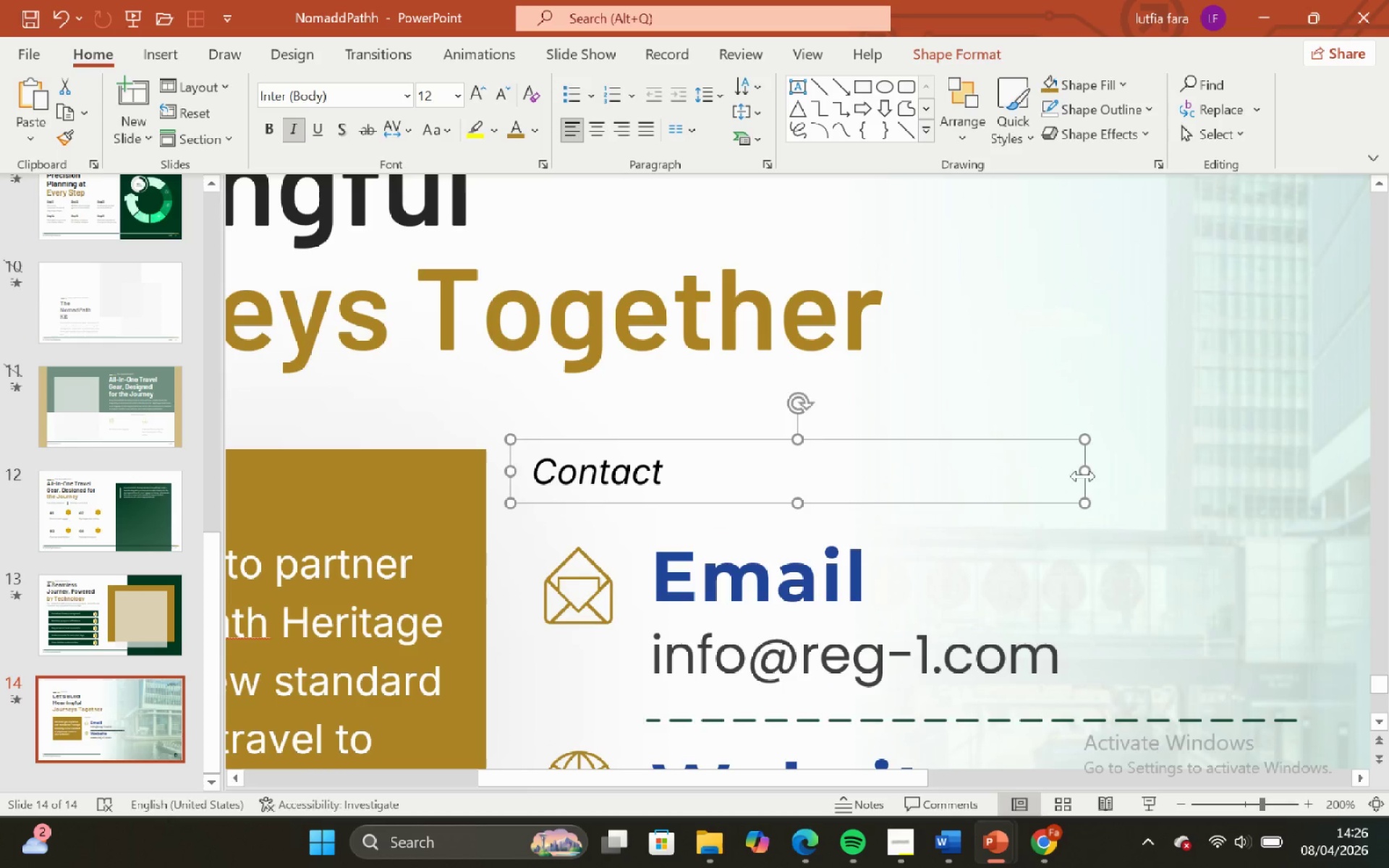 
left_click_drag(start_coordinate=[1084, 476], to_coordinate=[736, 418])
 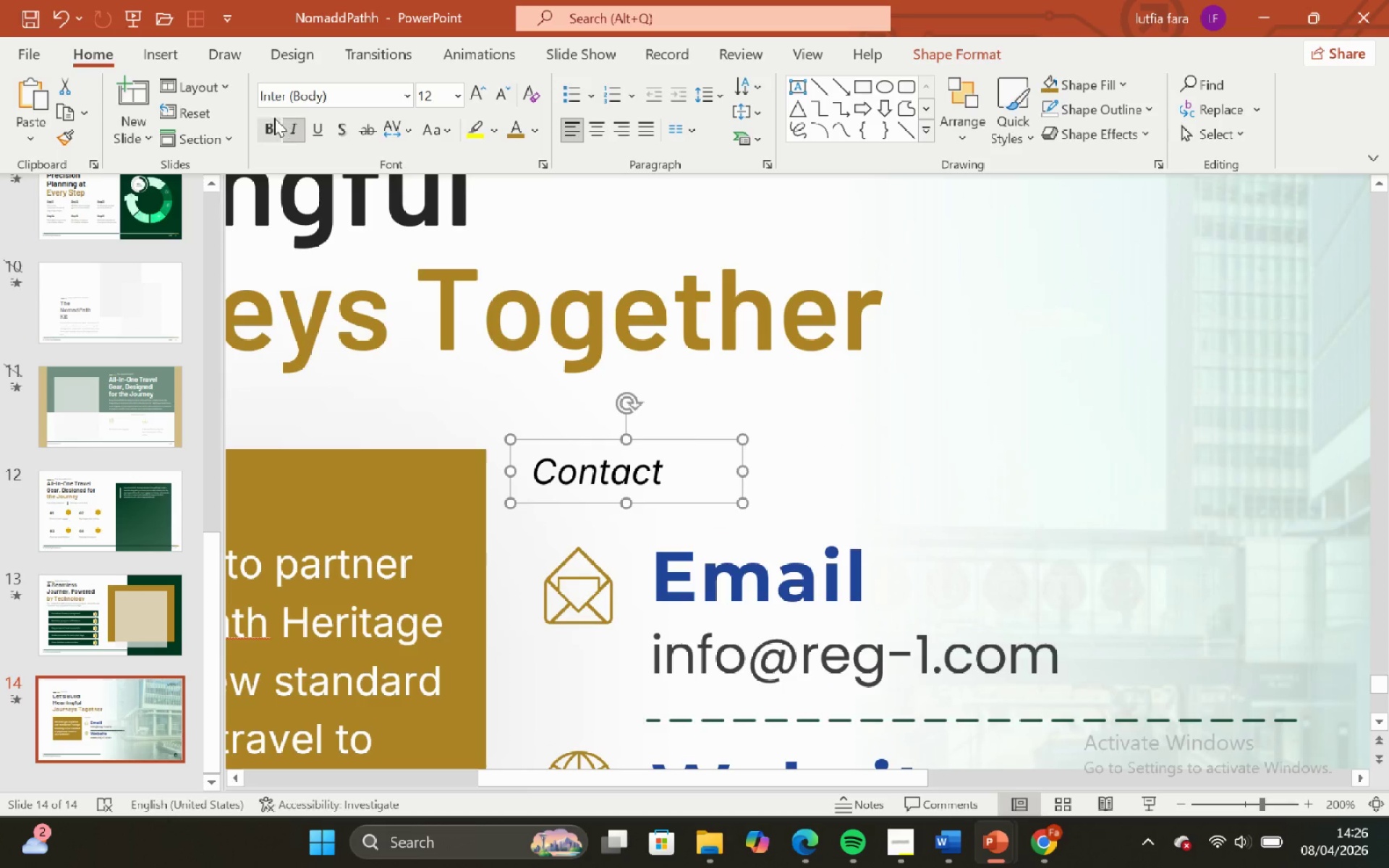 
left_click([272, 119])
 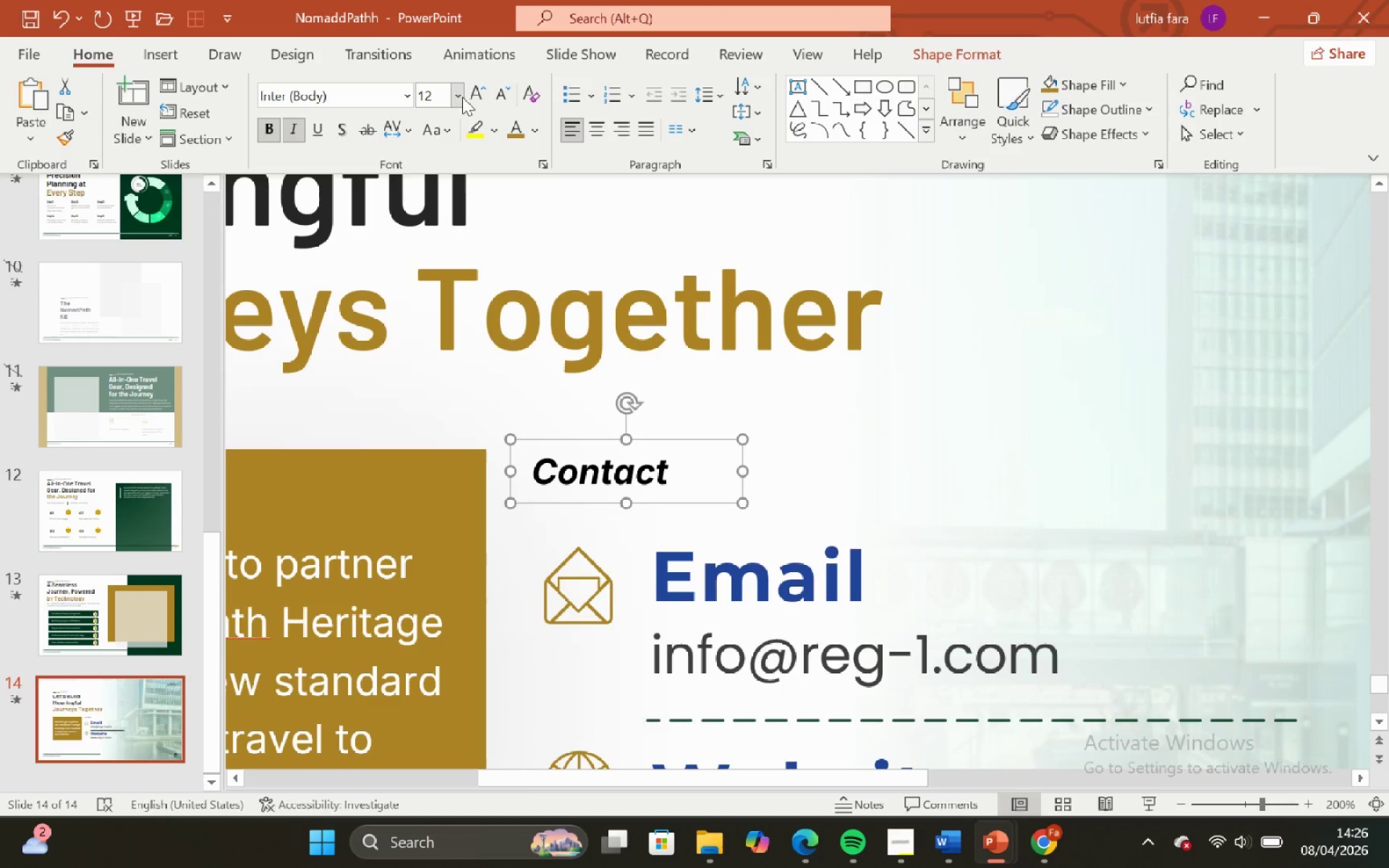 
left_click([469, 100])
 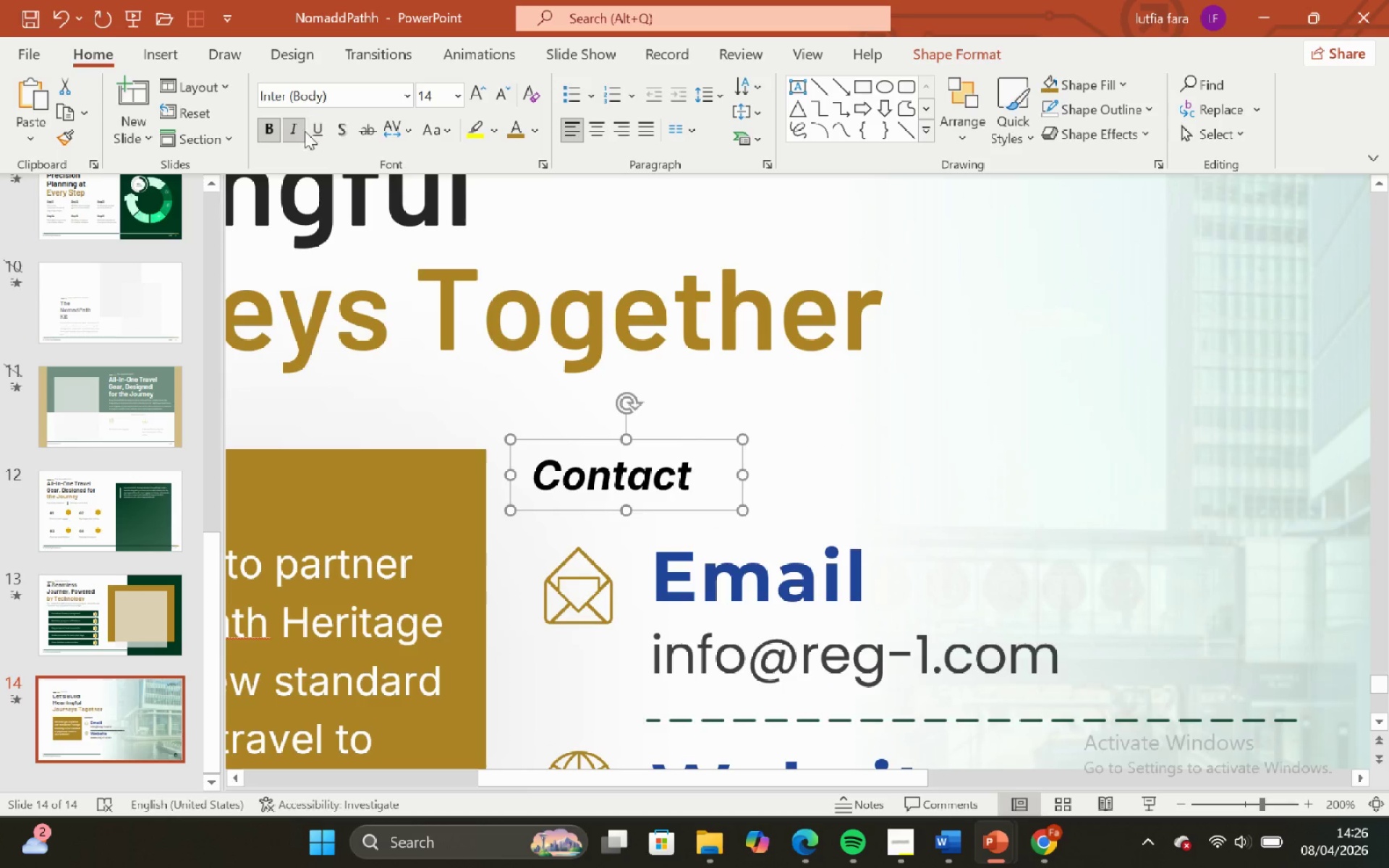 
left_click([300, 129])
 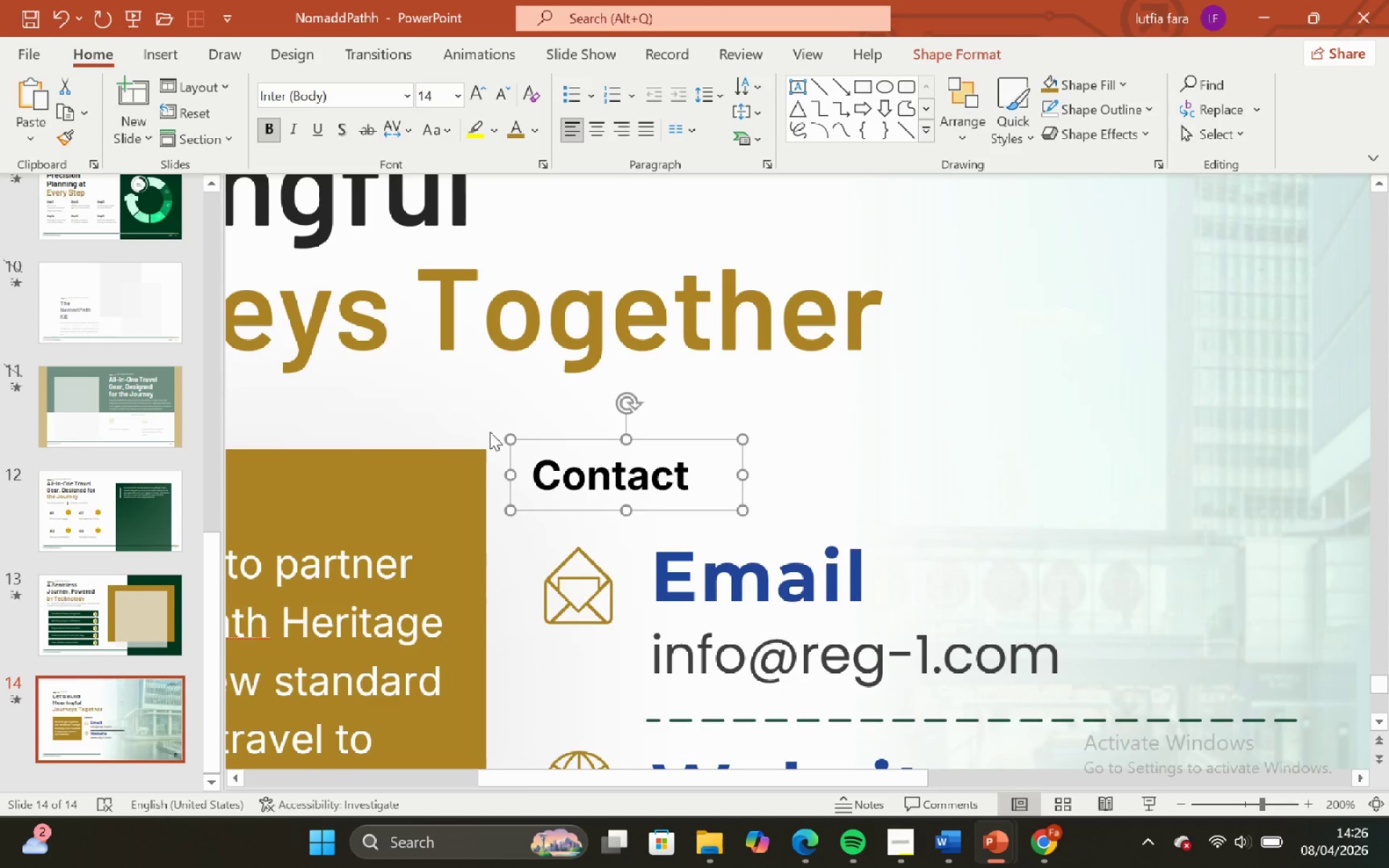 
left_click([462, 405])
 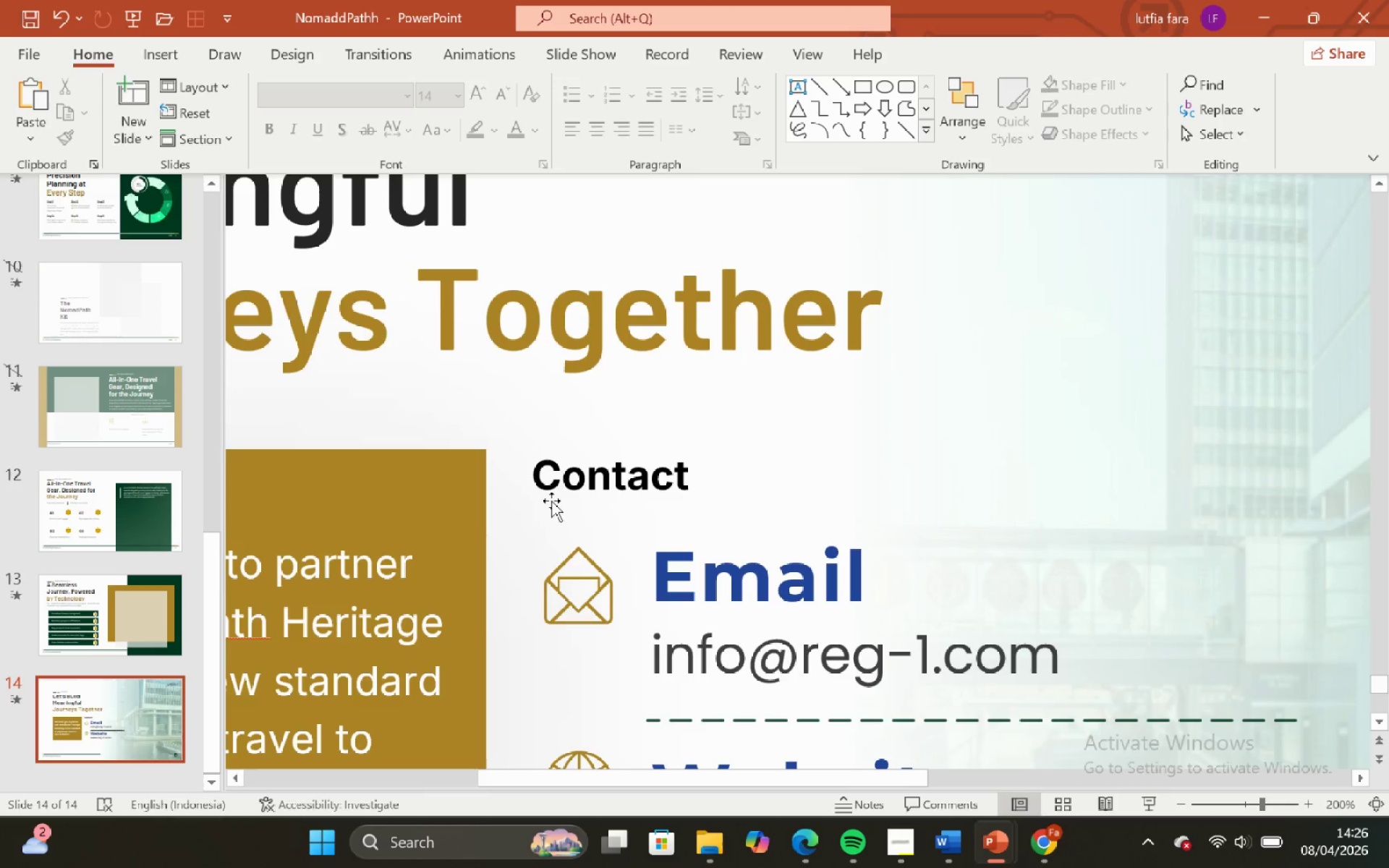 
left_click([551, 501])
 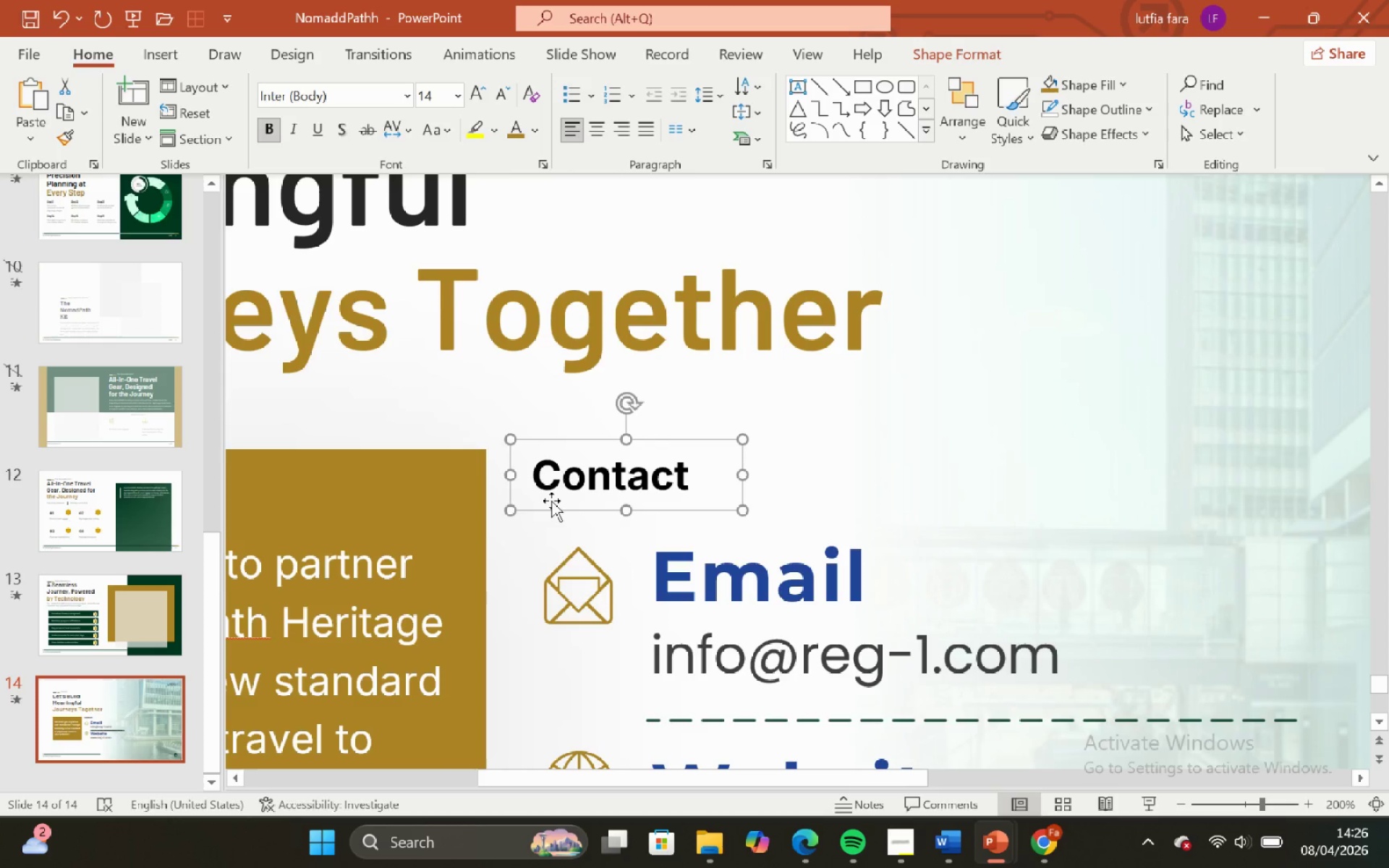 
hold_key(key=ShiftLeft, duration=0.64)
left_click_drag(start_coordinate=[551, 501], to_coordinate=[553, 533])
 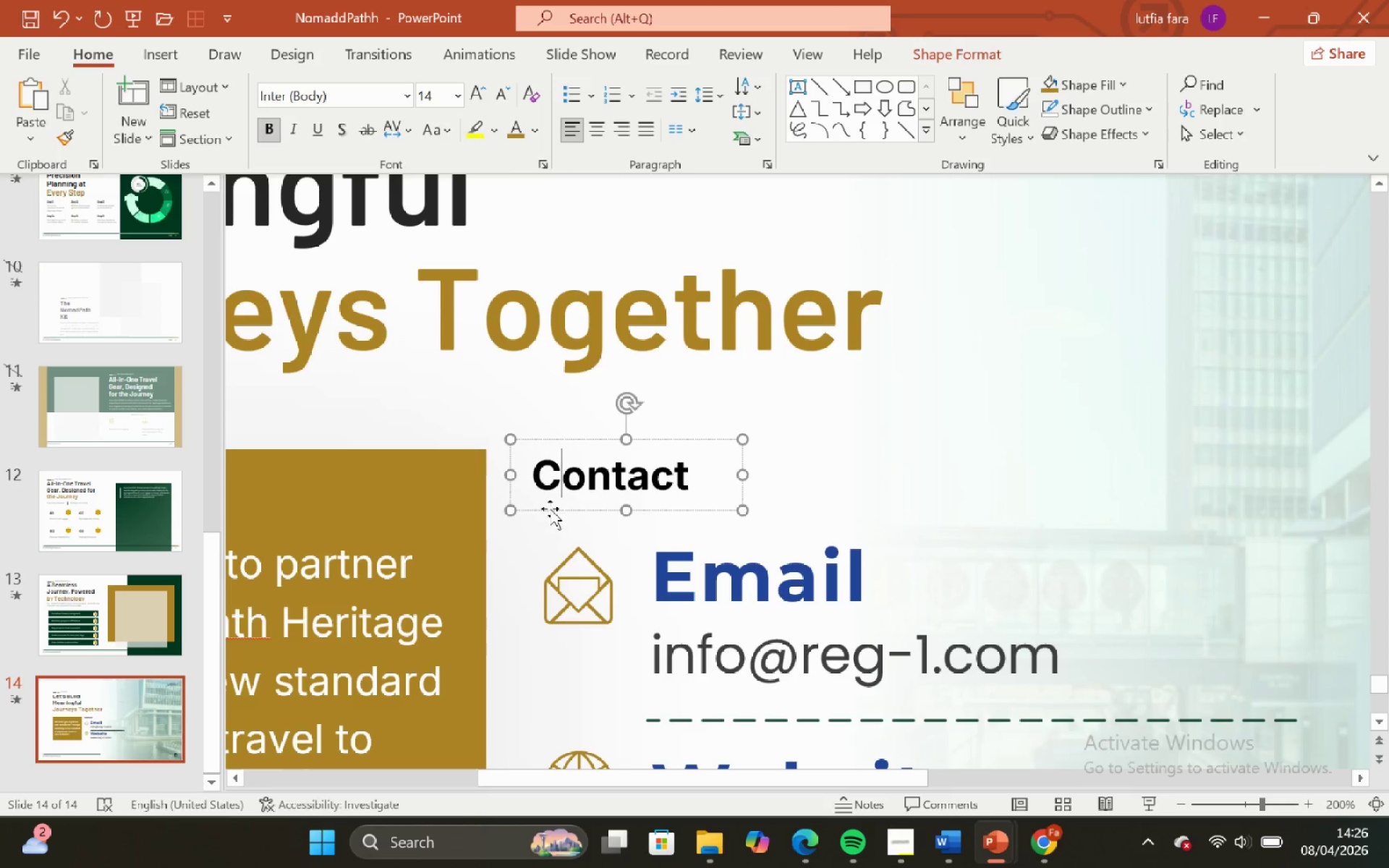 
left_click([550, 509])
 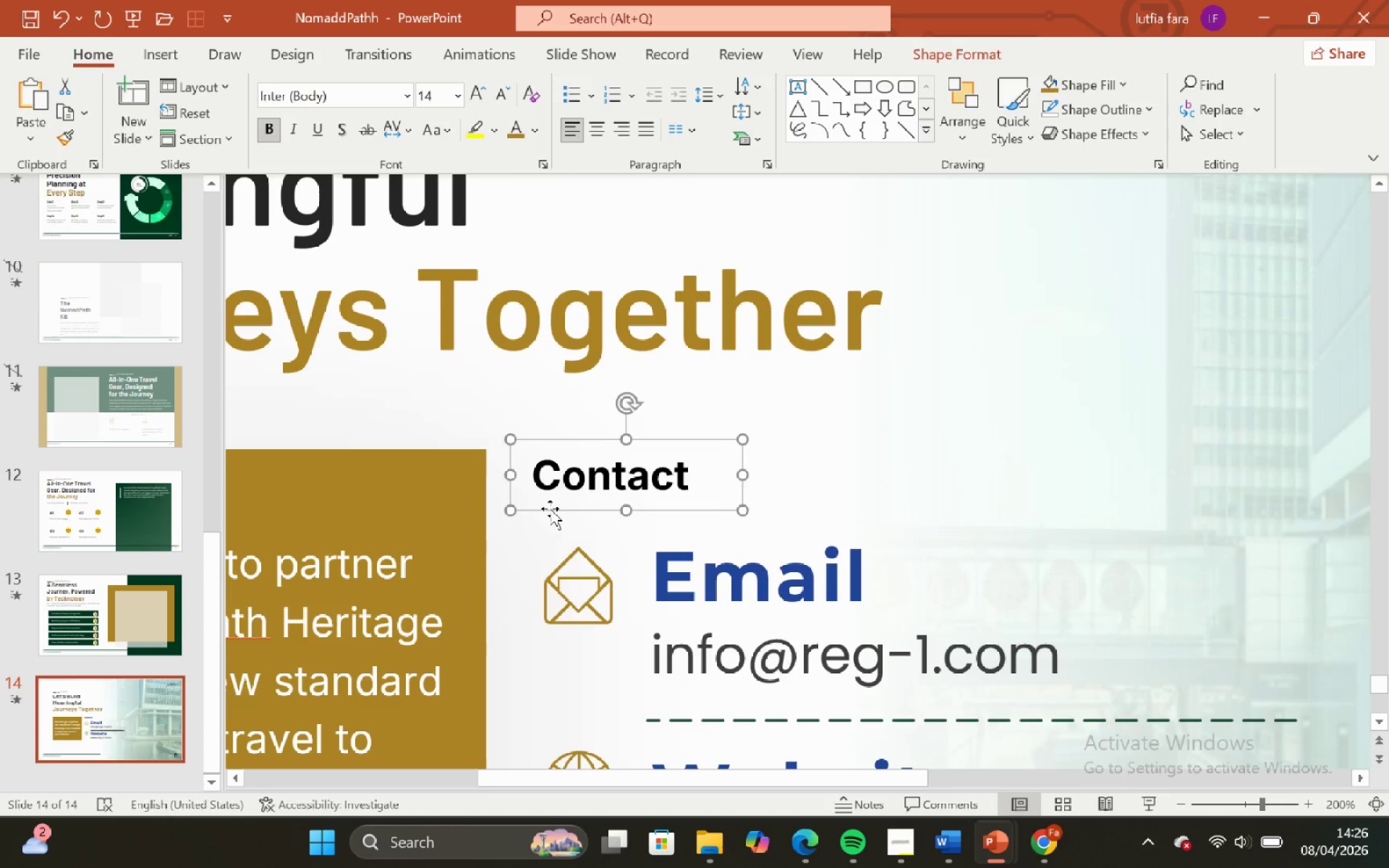 
key(ArrowRight)
 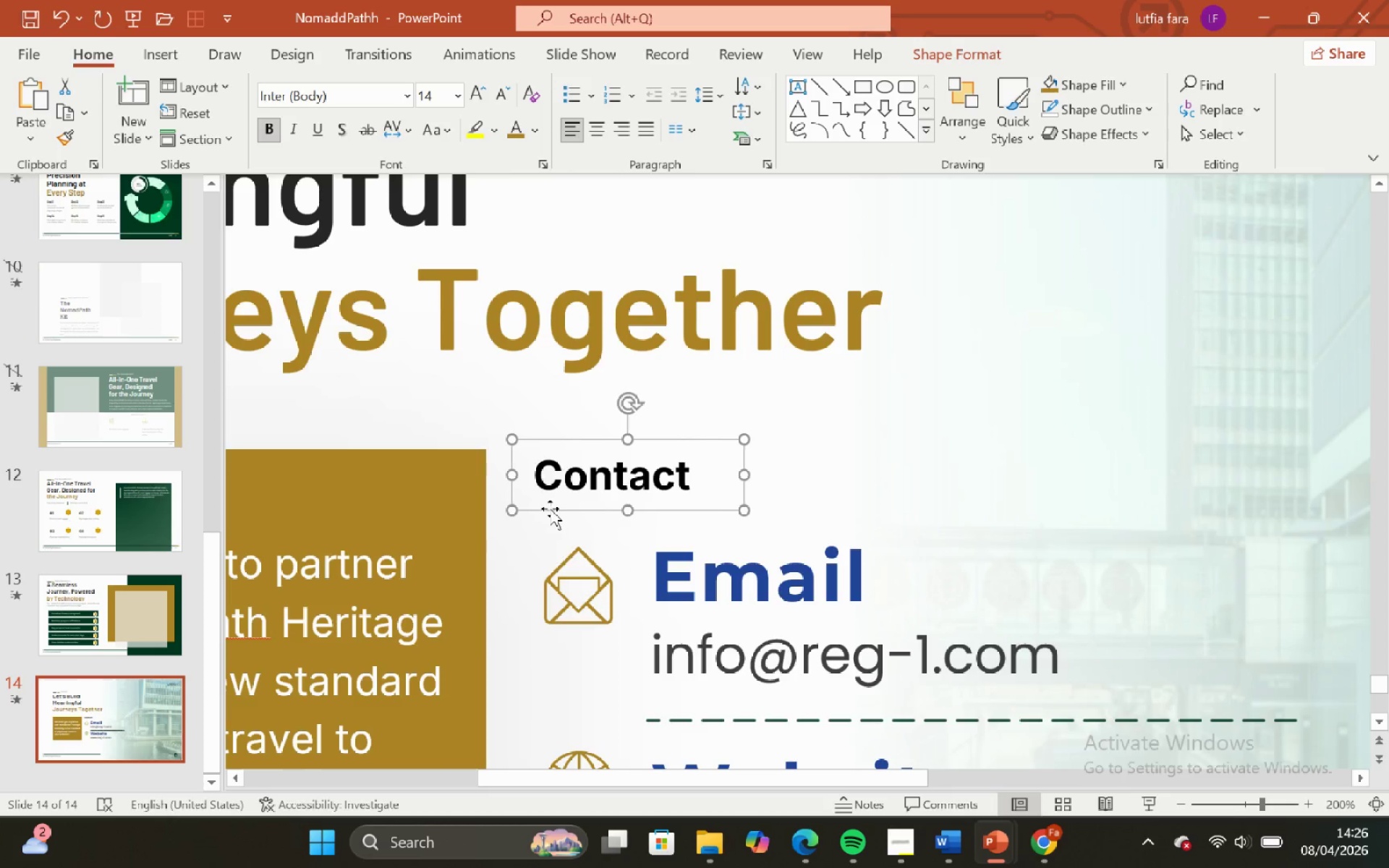 
key(ArrowRight)
 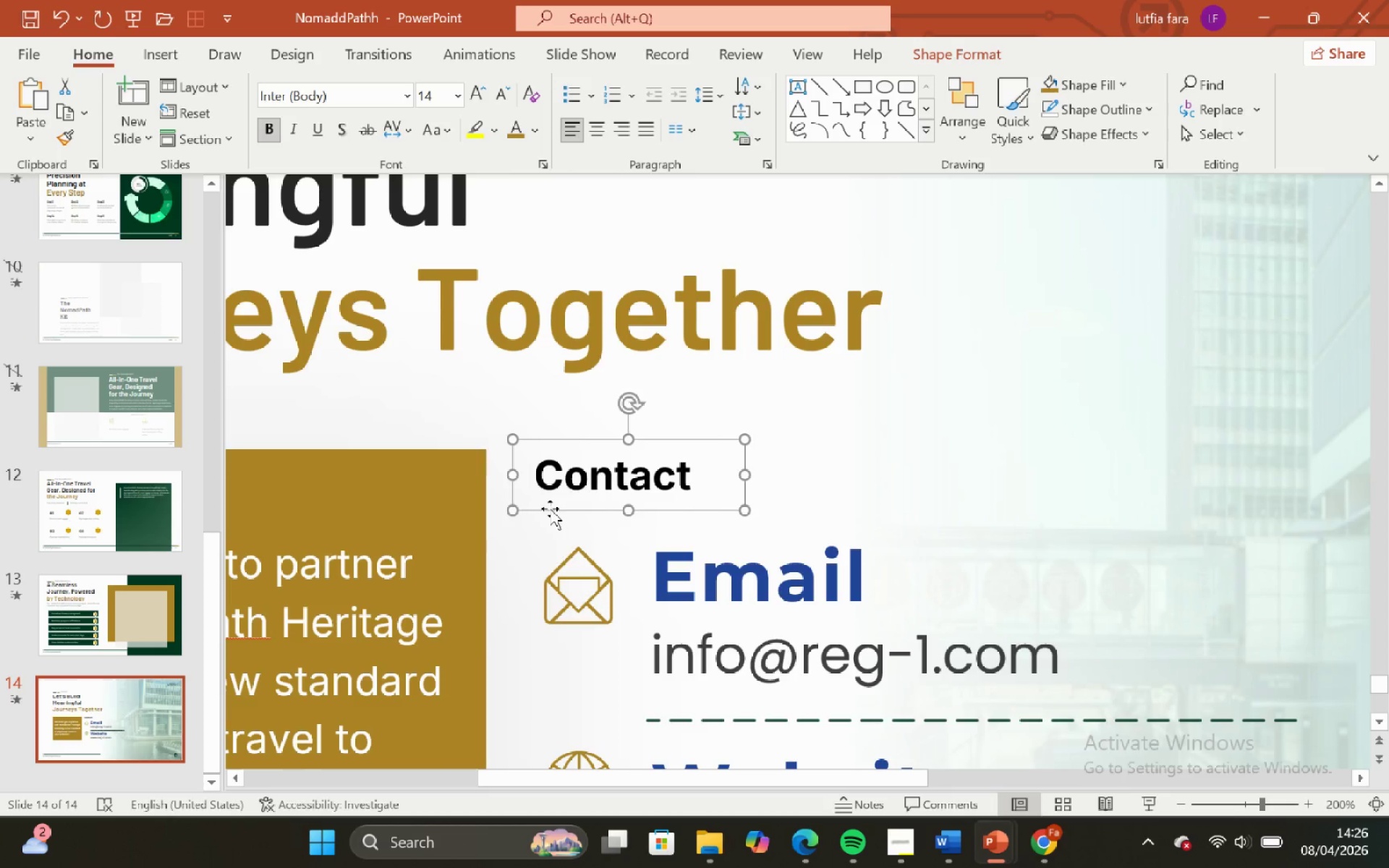 
key(ArrowRight)
 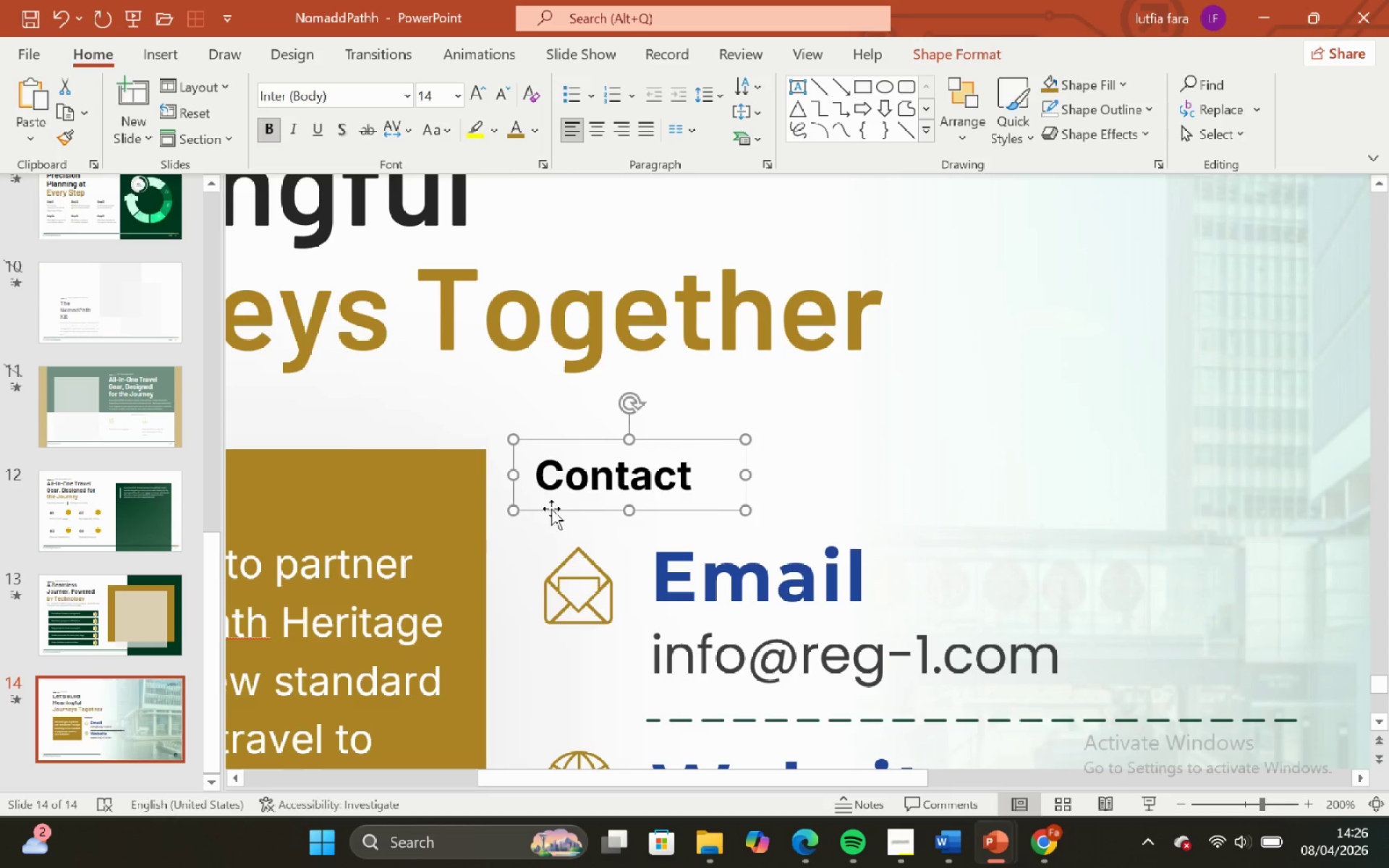 
key(ArrowRight)
 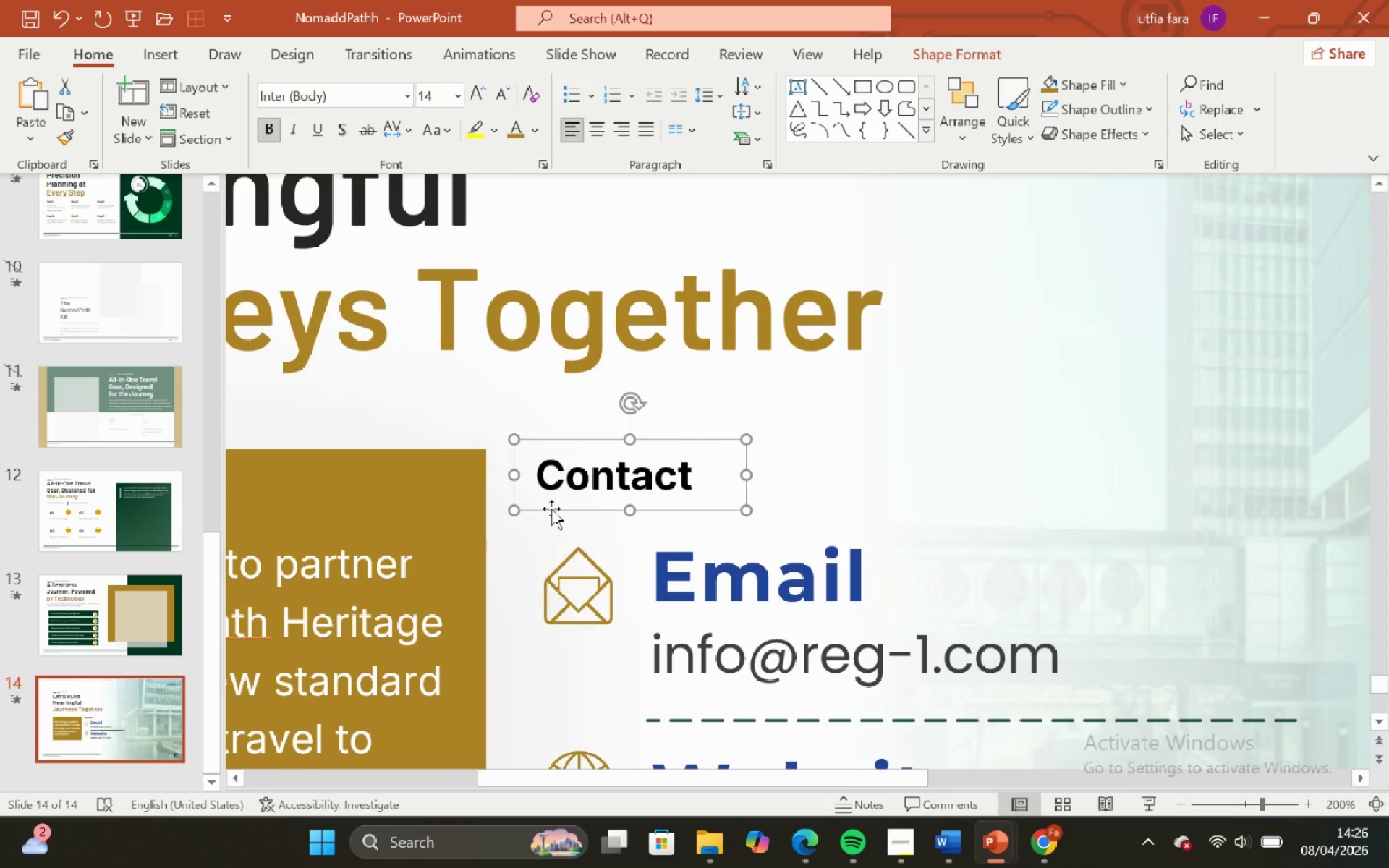 
key(ArrowRight)
 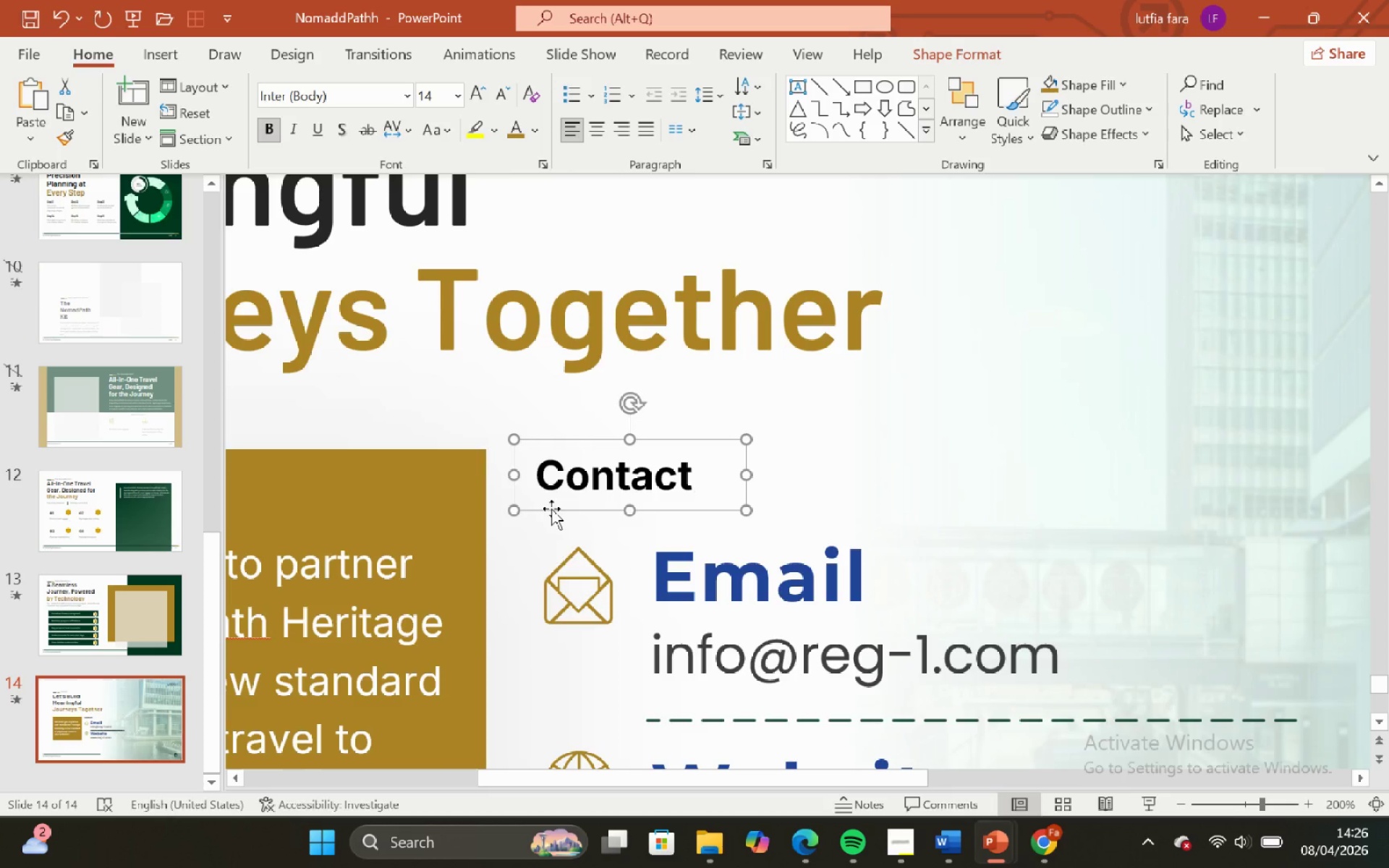 
key(ArrowRight)
 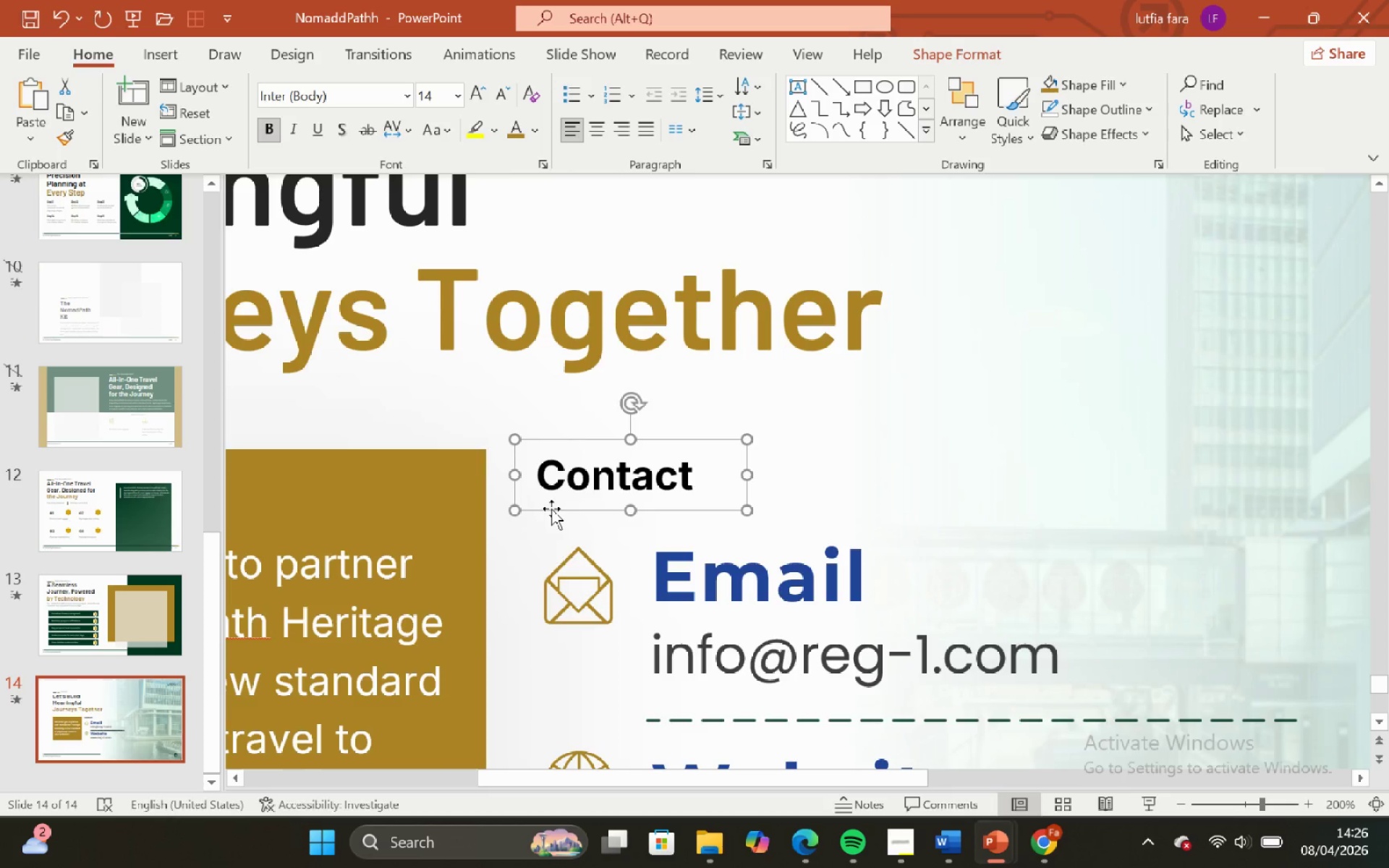 
key(ArrowRight)
 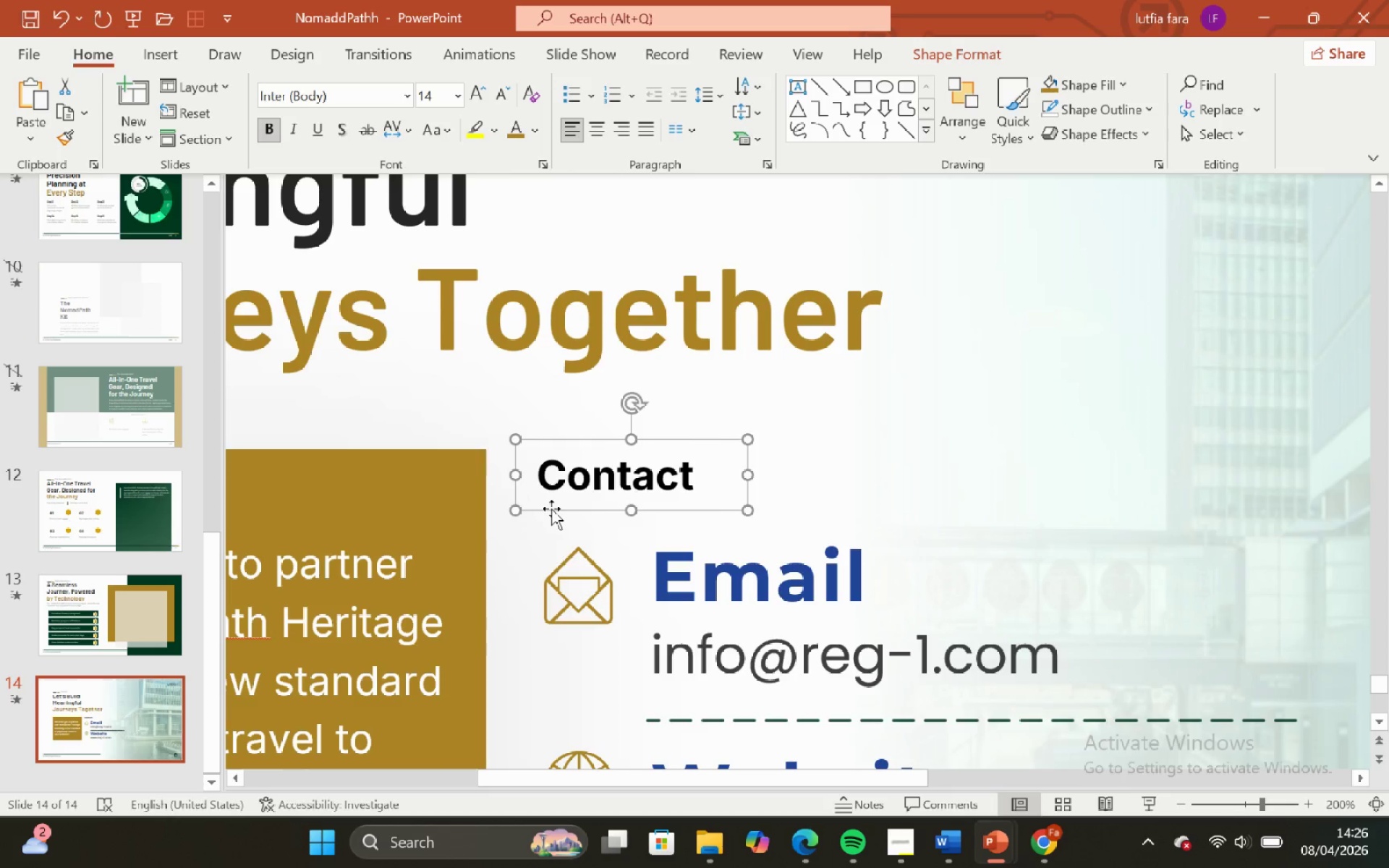 
key(ArrowRight)
 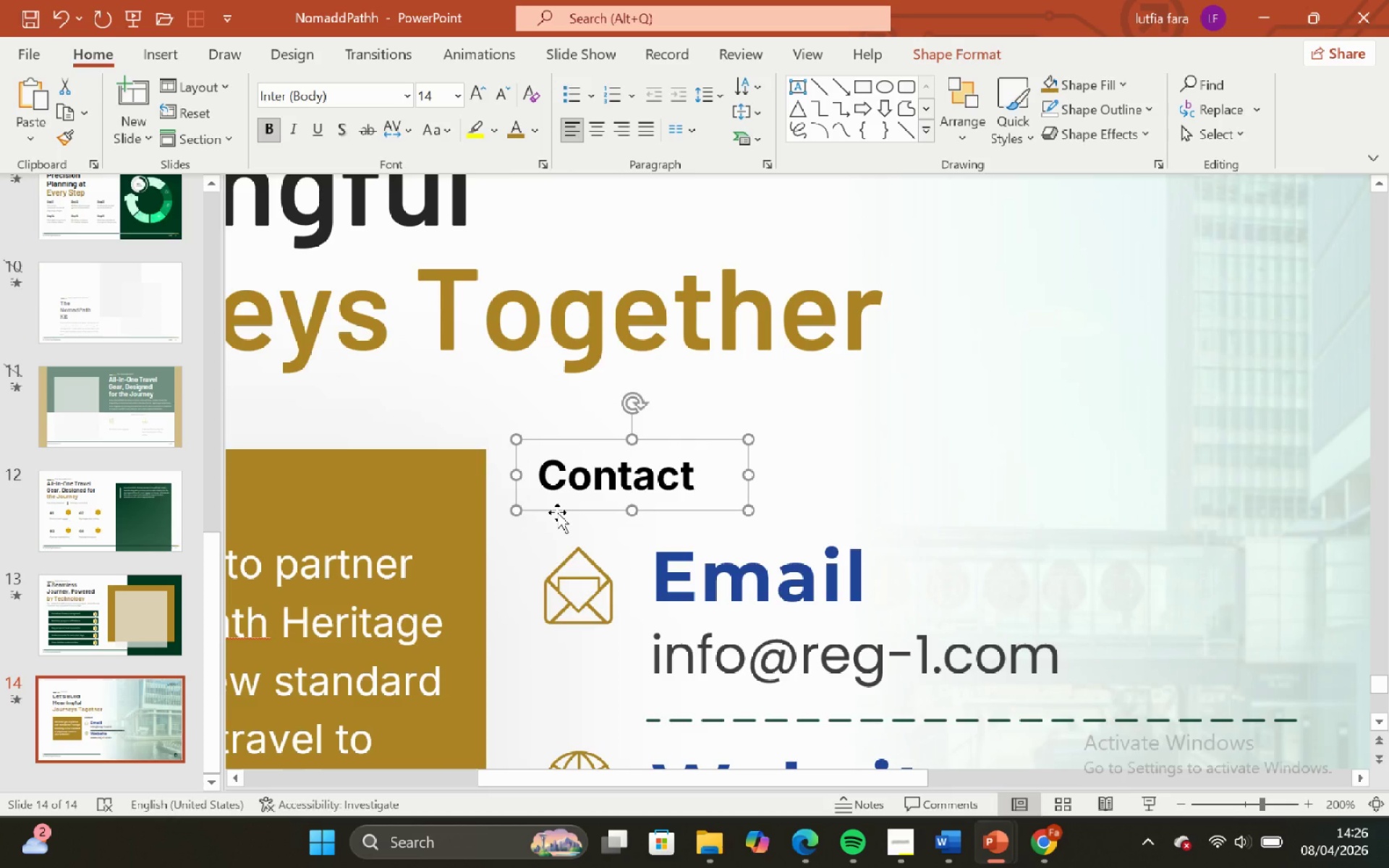 
hold_key(key=ShiftLeft, duration=1.31)
left_click_drag(start_coordinate=[557, 512], to_coordinate=[553, 633])
 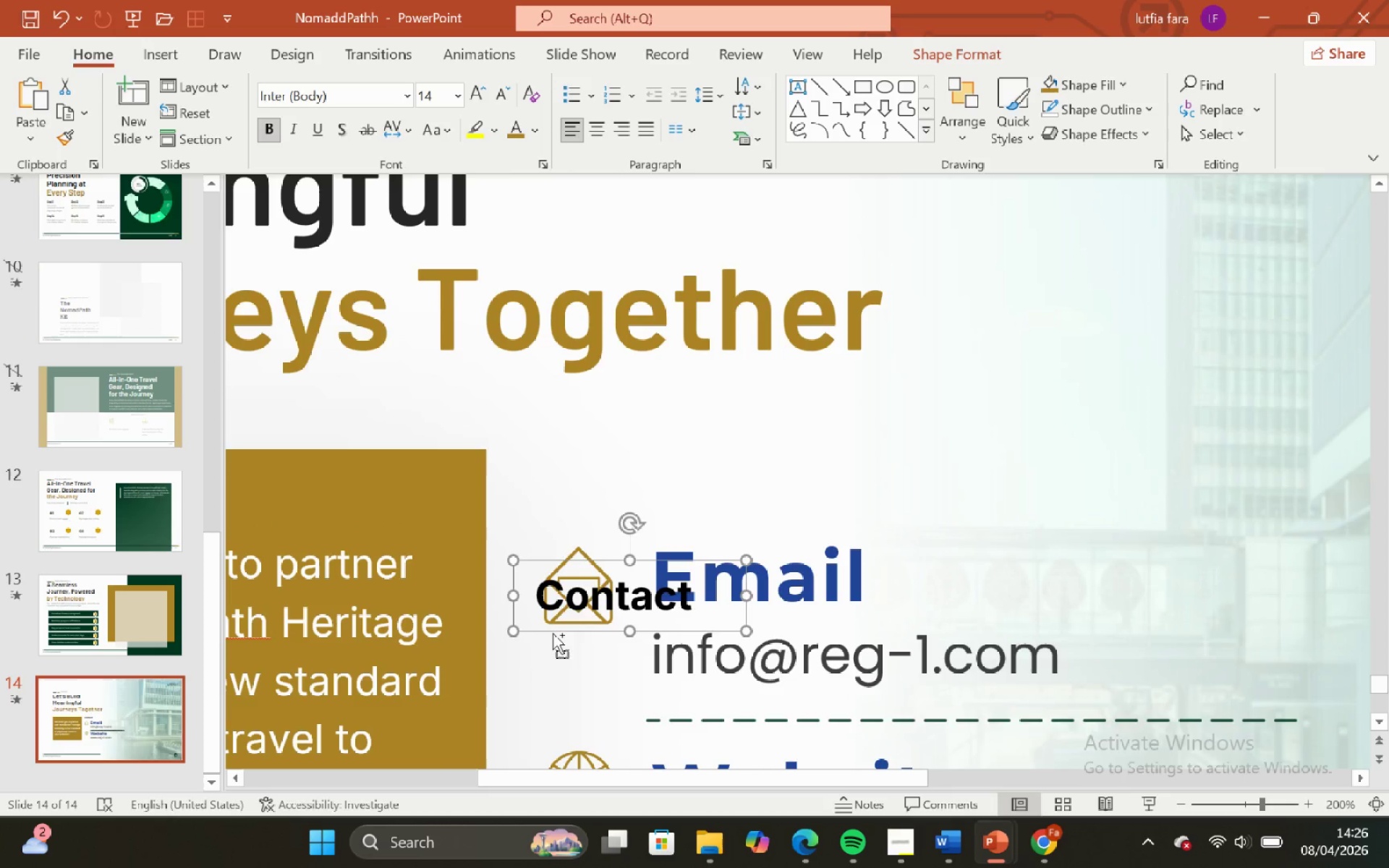 
key(Control+Z)
 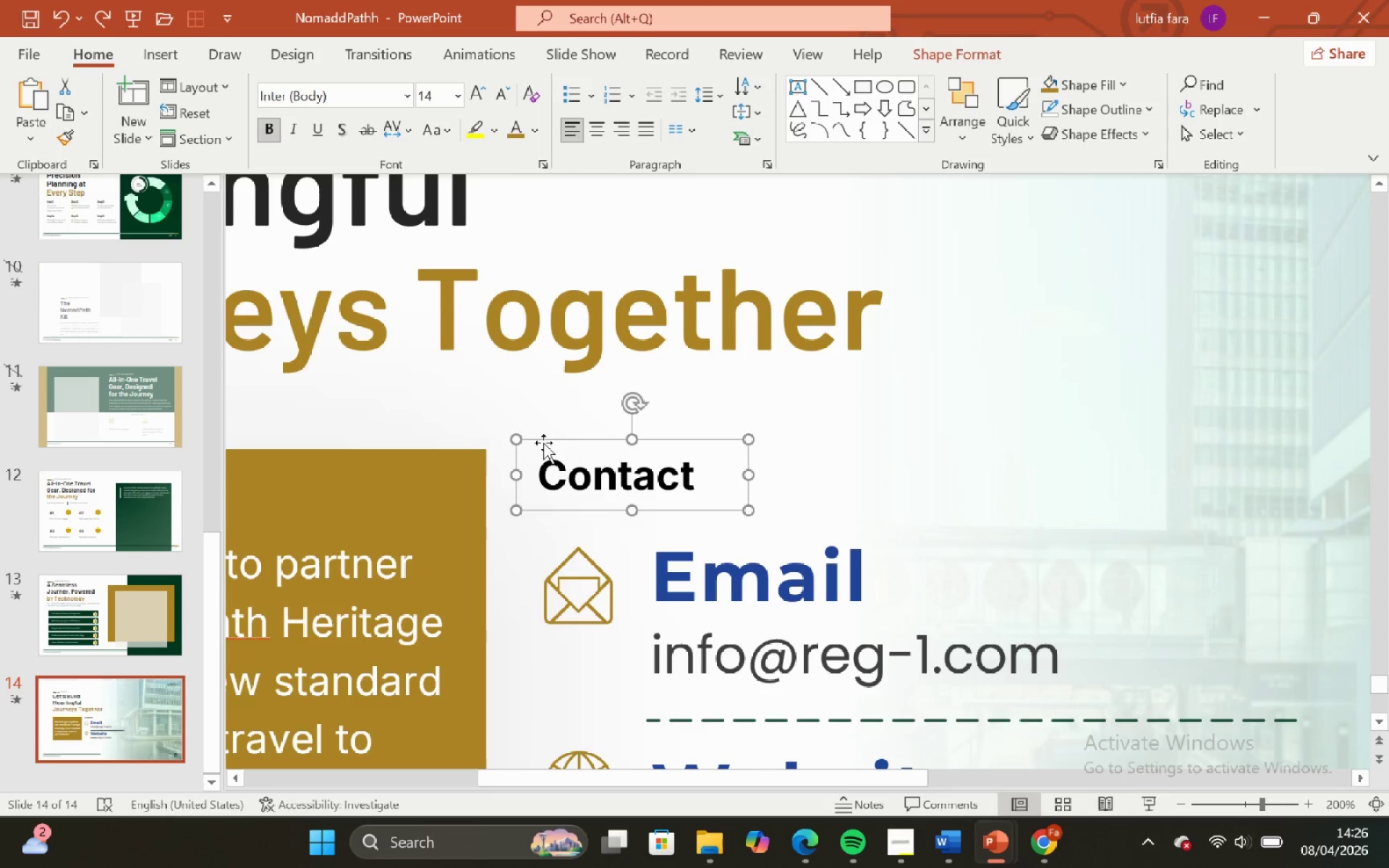 
left_click_drag(start_coordinate=[543, 441], to_coordinate=[443, 423])
 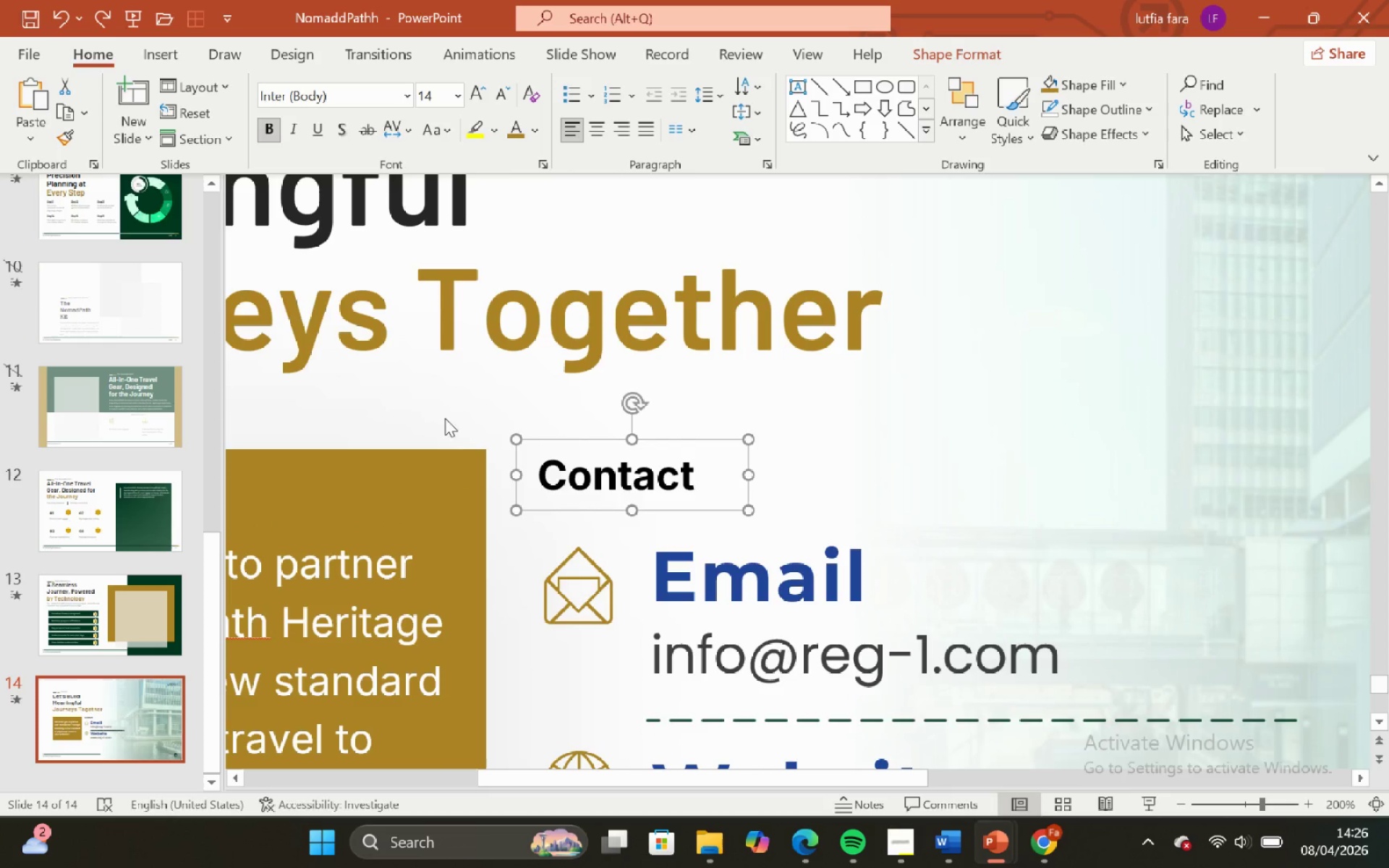 
hold_key(key=ShiftLeft, duration=0.78)
 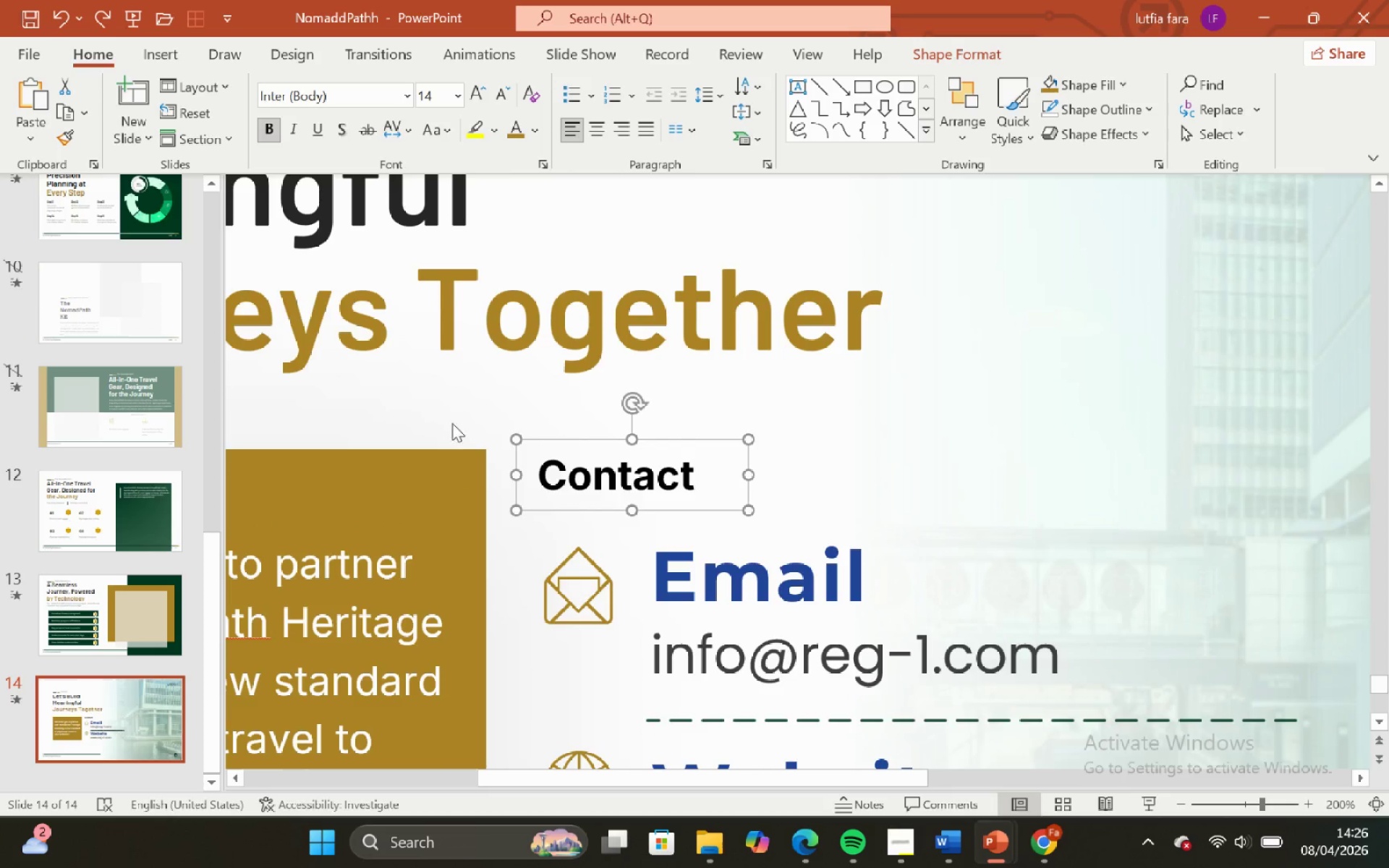 
key(Control+ControlLeft)
 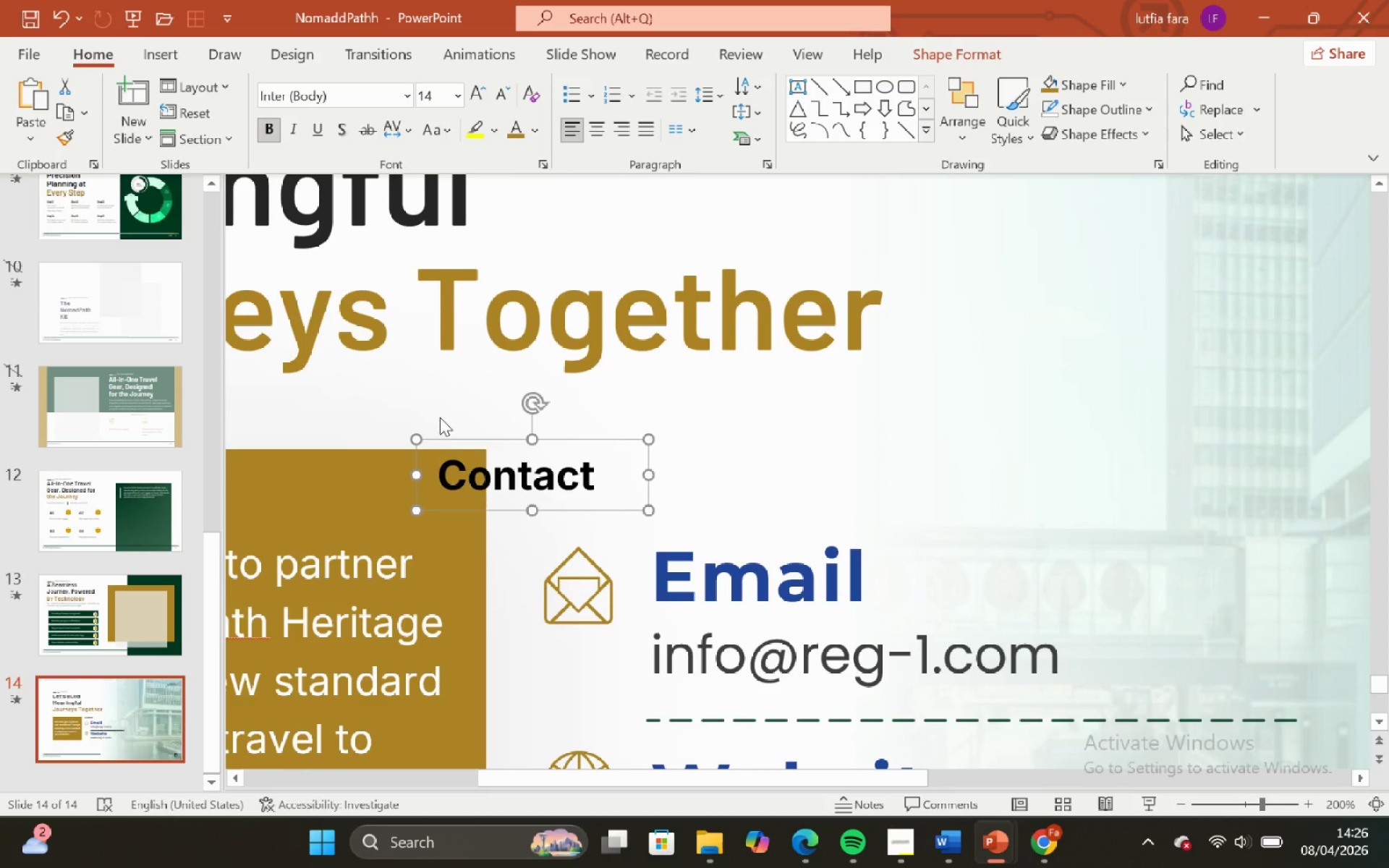 
key(Control+Z)
 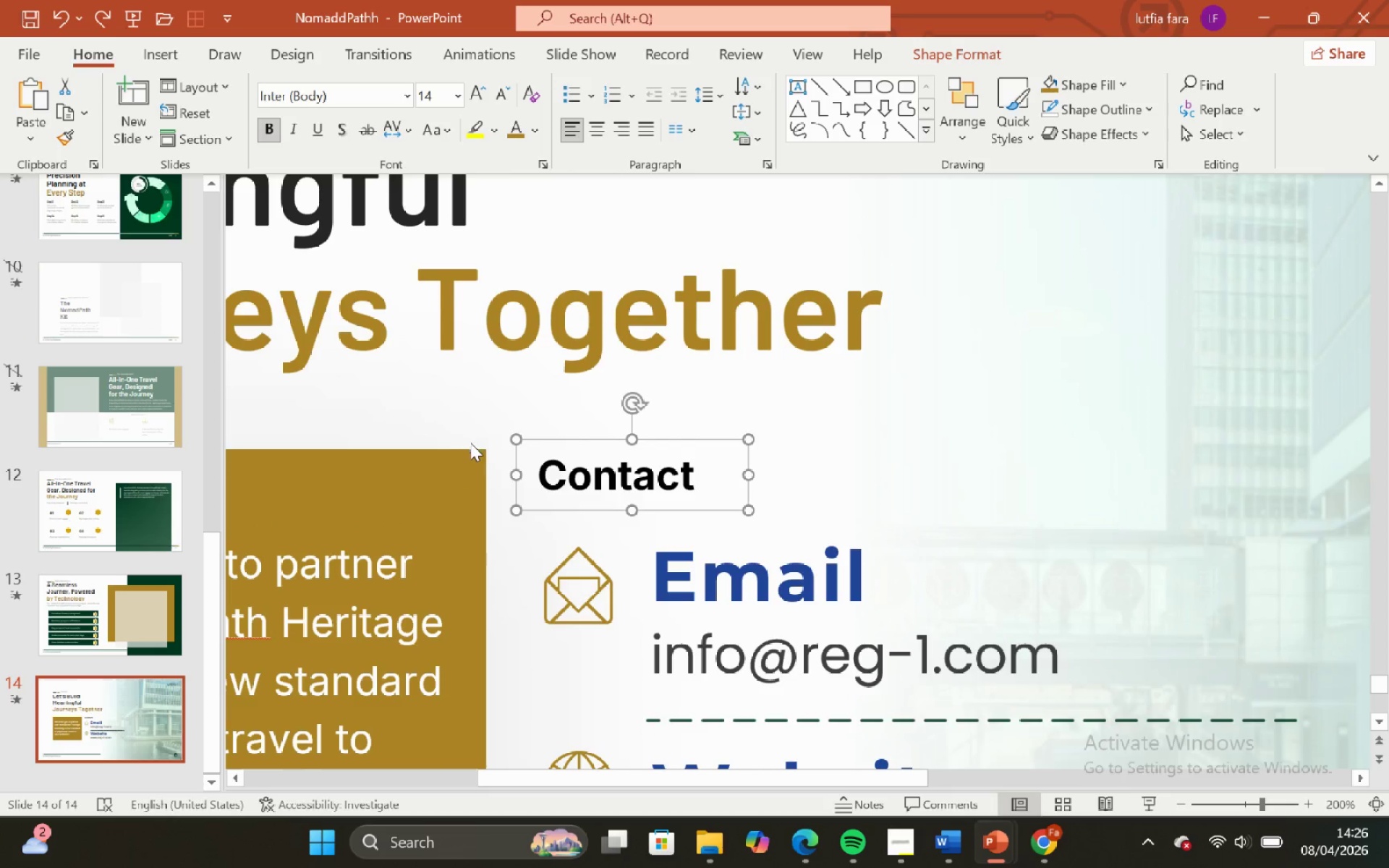 
key(ArrowUp)
 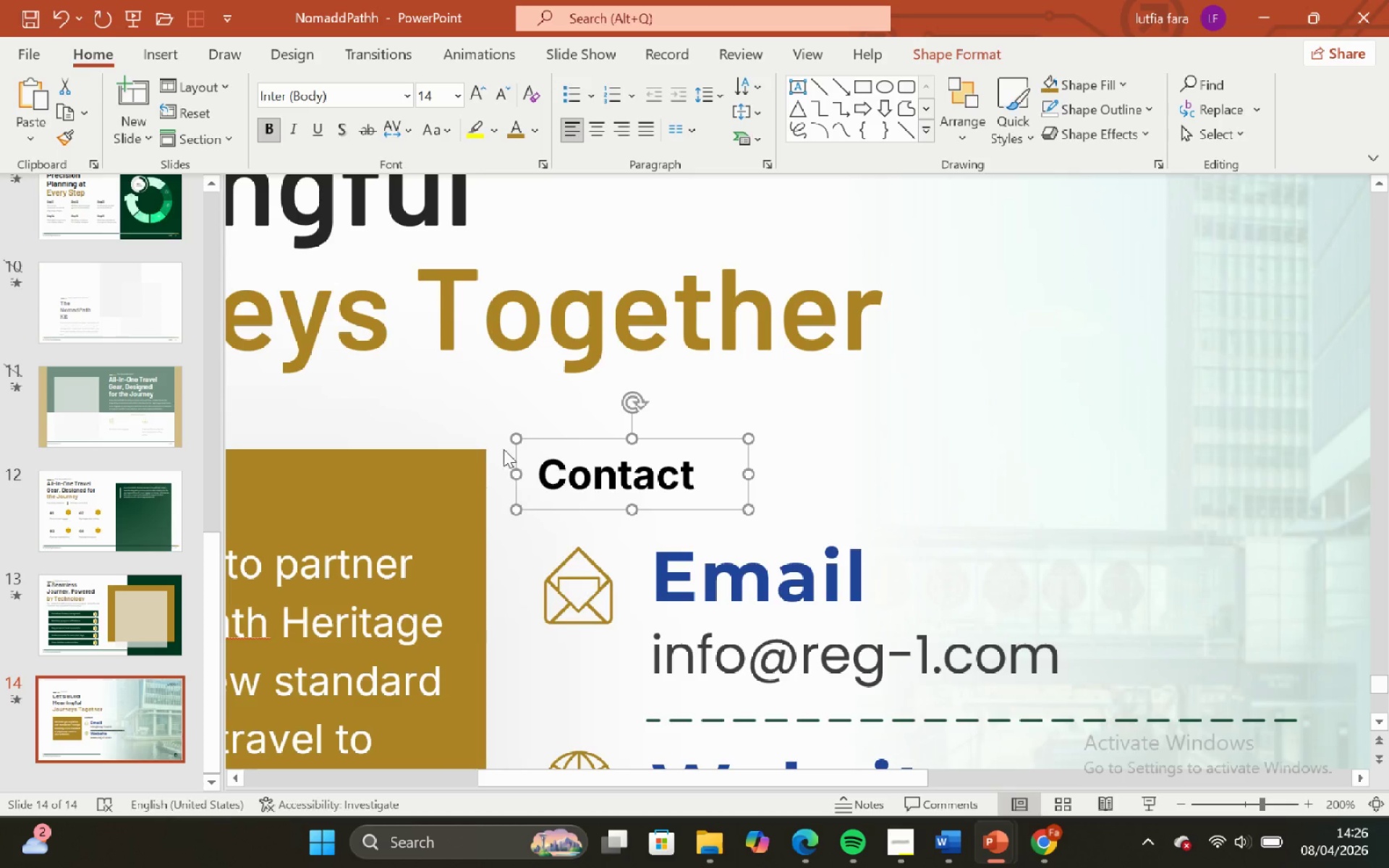 
key(ArrowUp)
 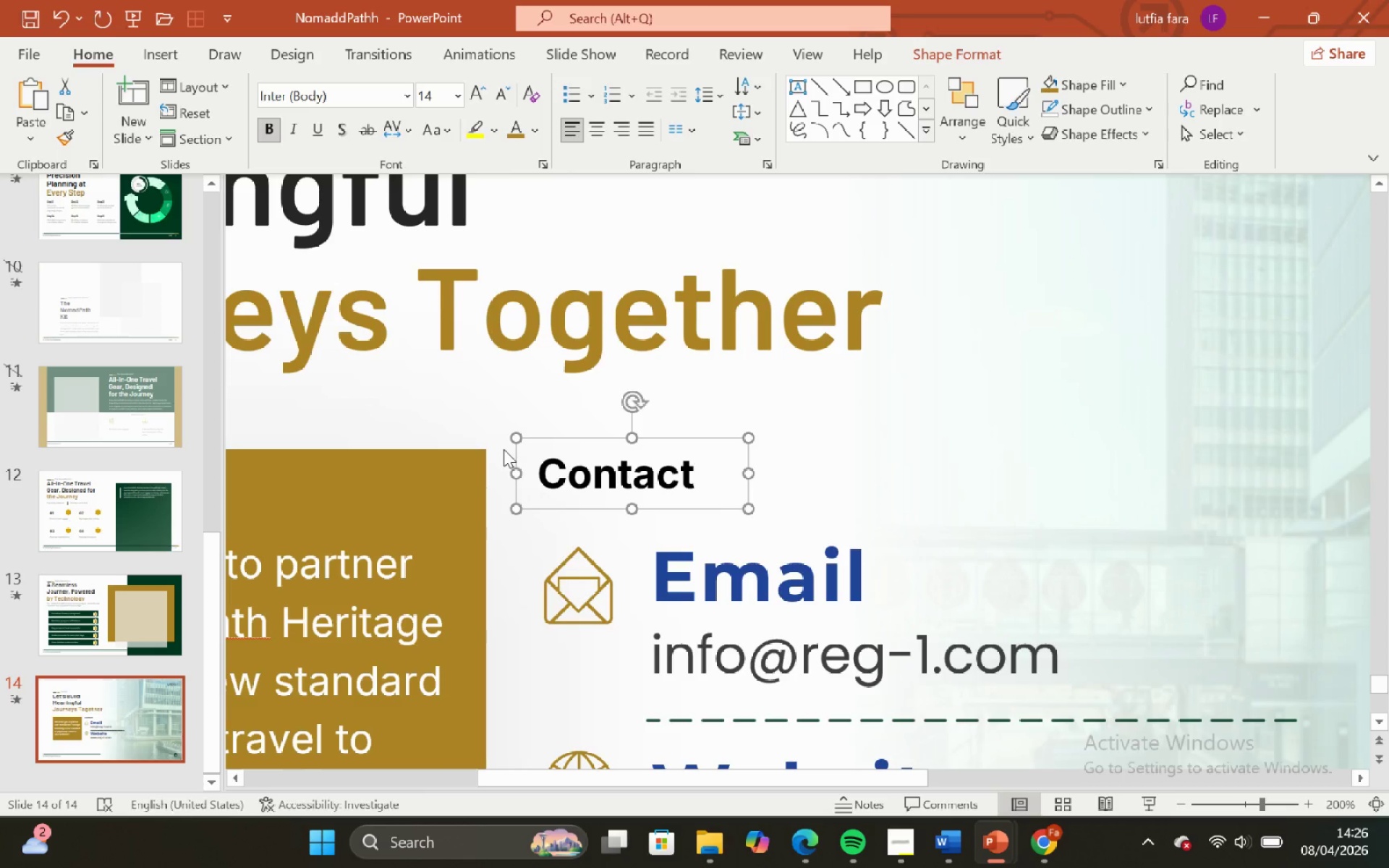 
key(ArrowUp)
 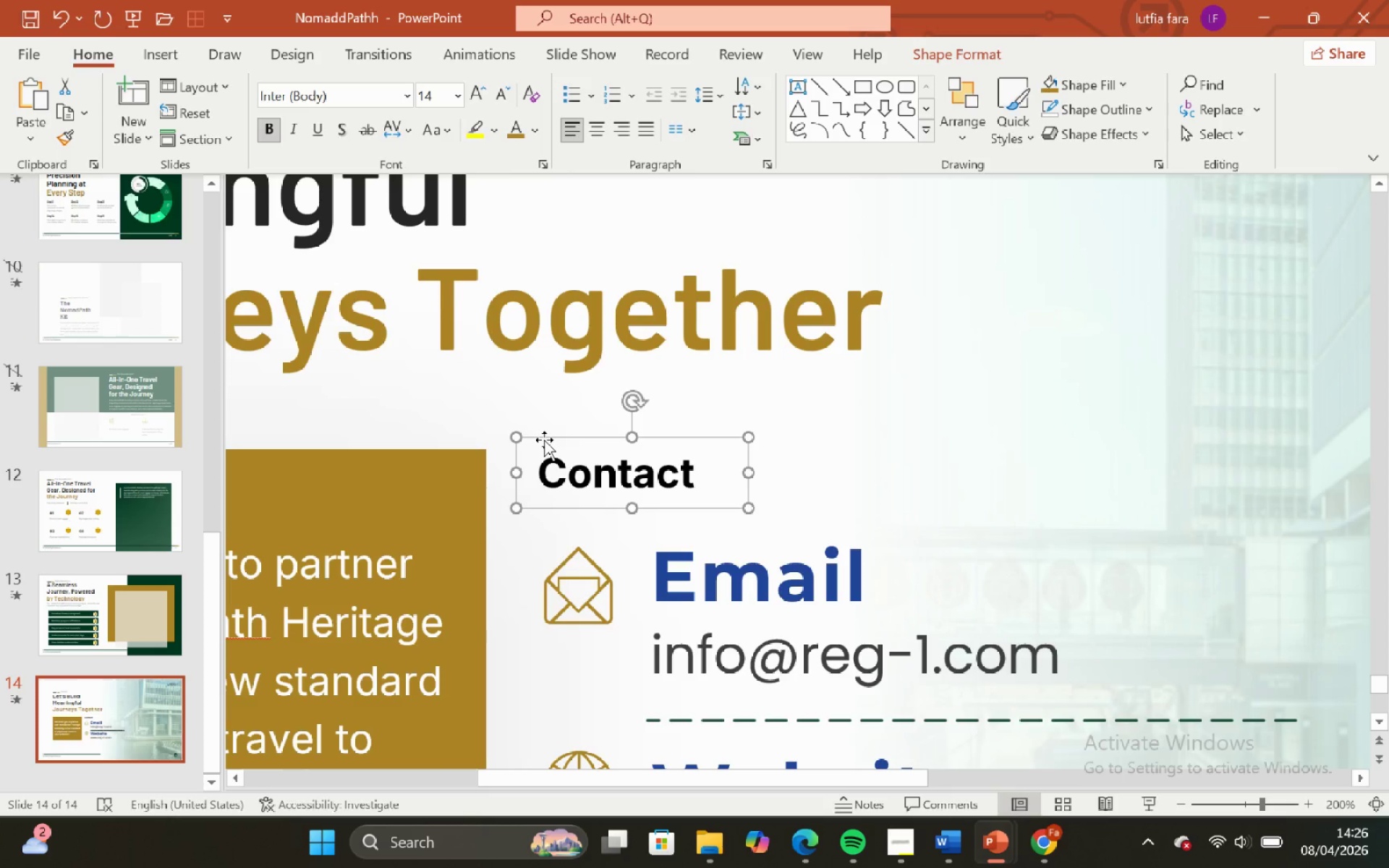 
key(ArrowUp)
 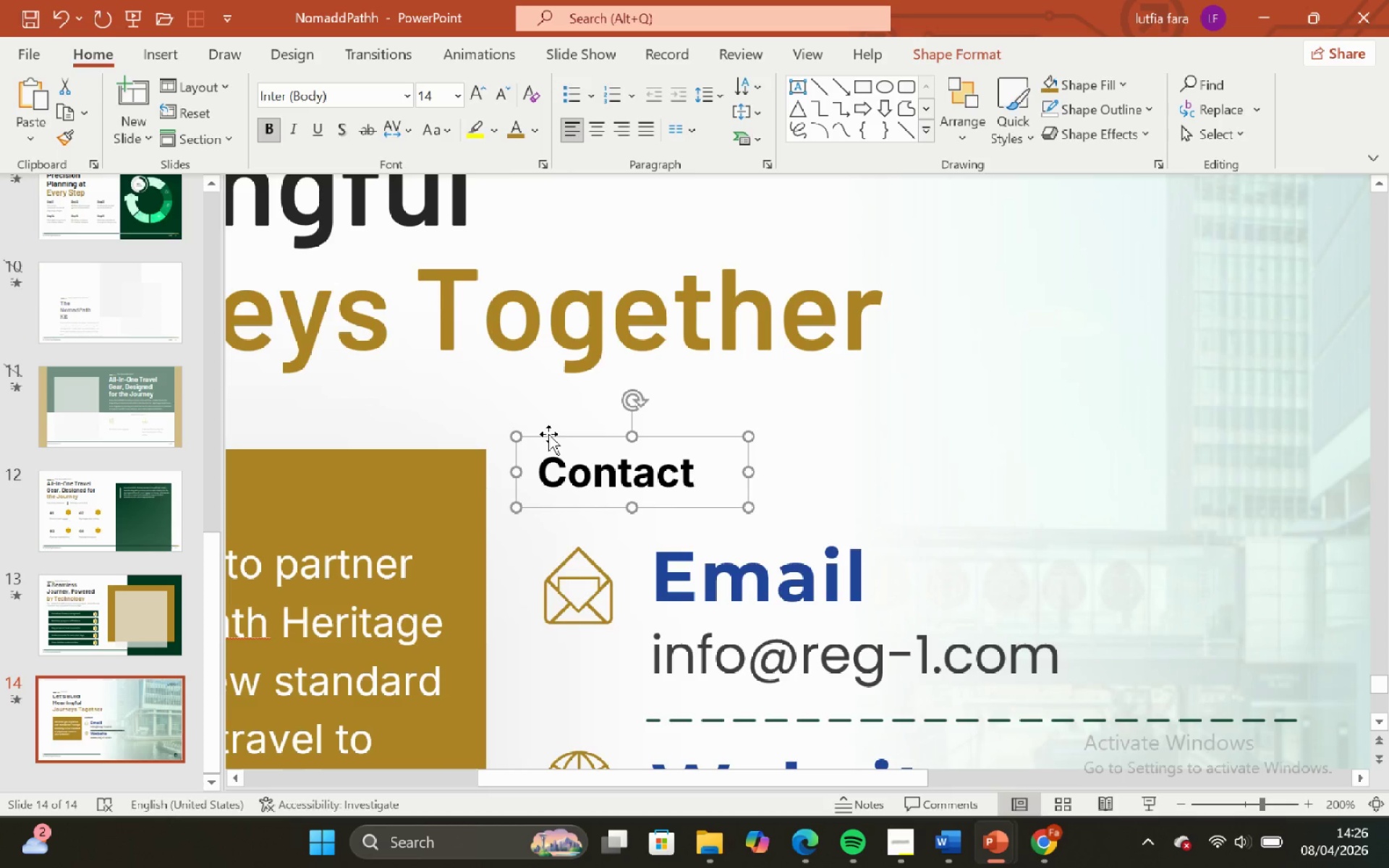 
left_click_drag(start_coordinate=[548, 434], to_coordinate=[442, 420])
 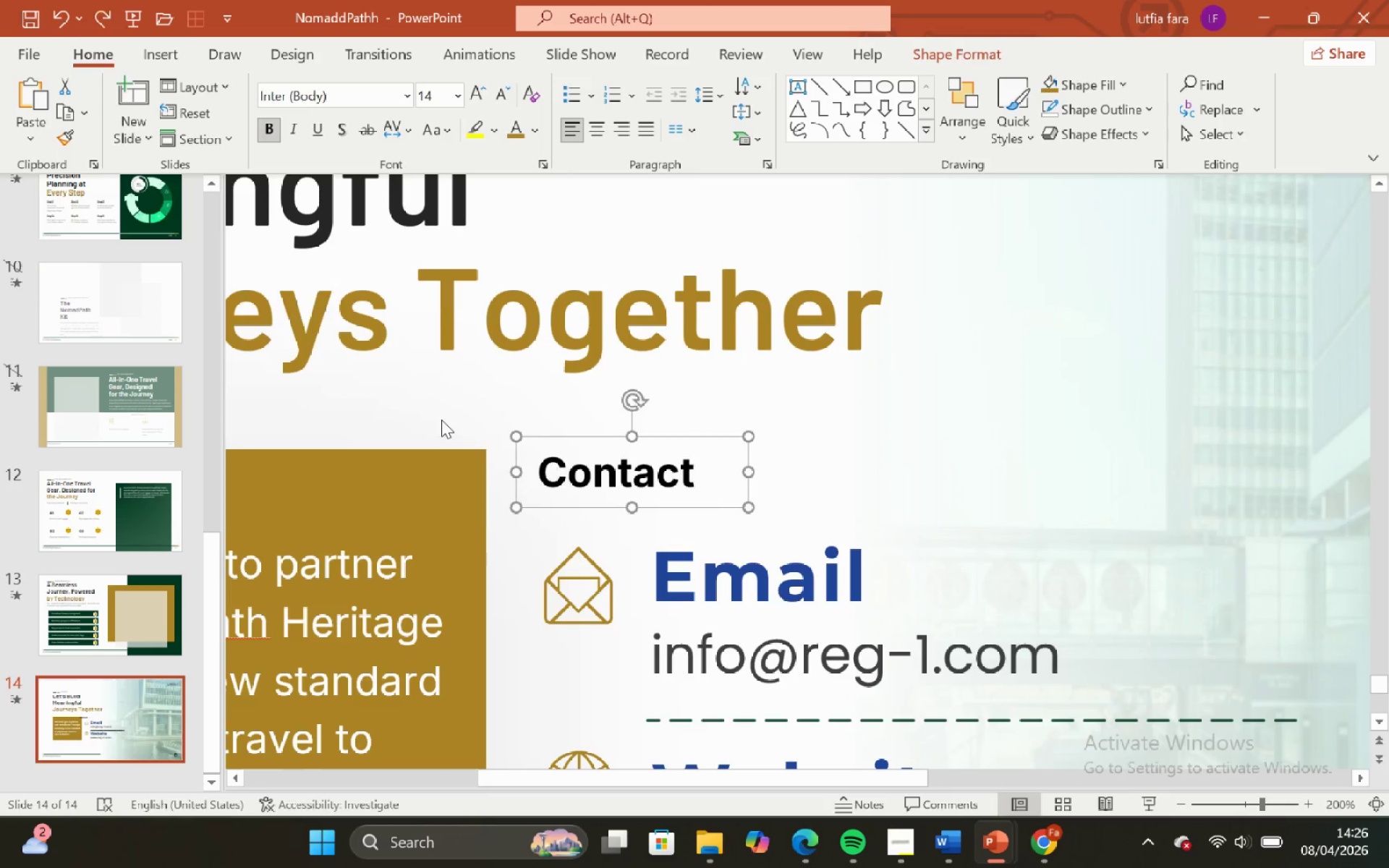 
hold_key(key=ShiftLeft, duration=1.0)
 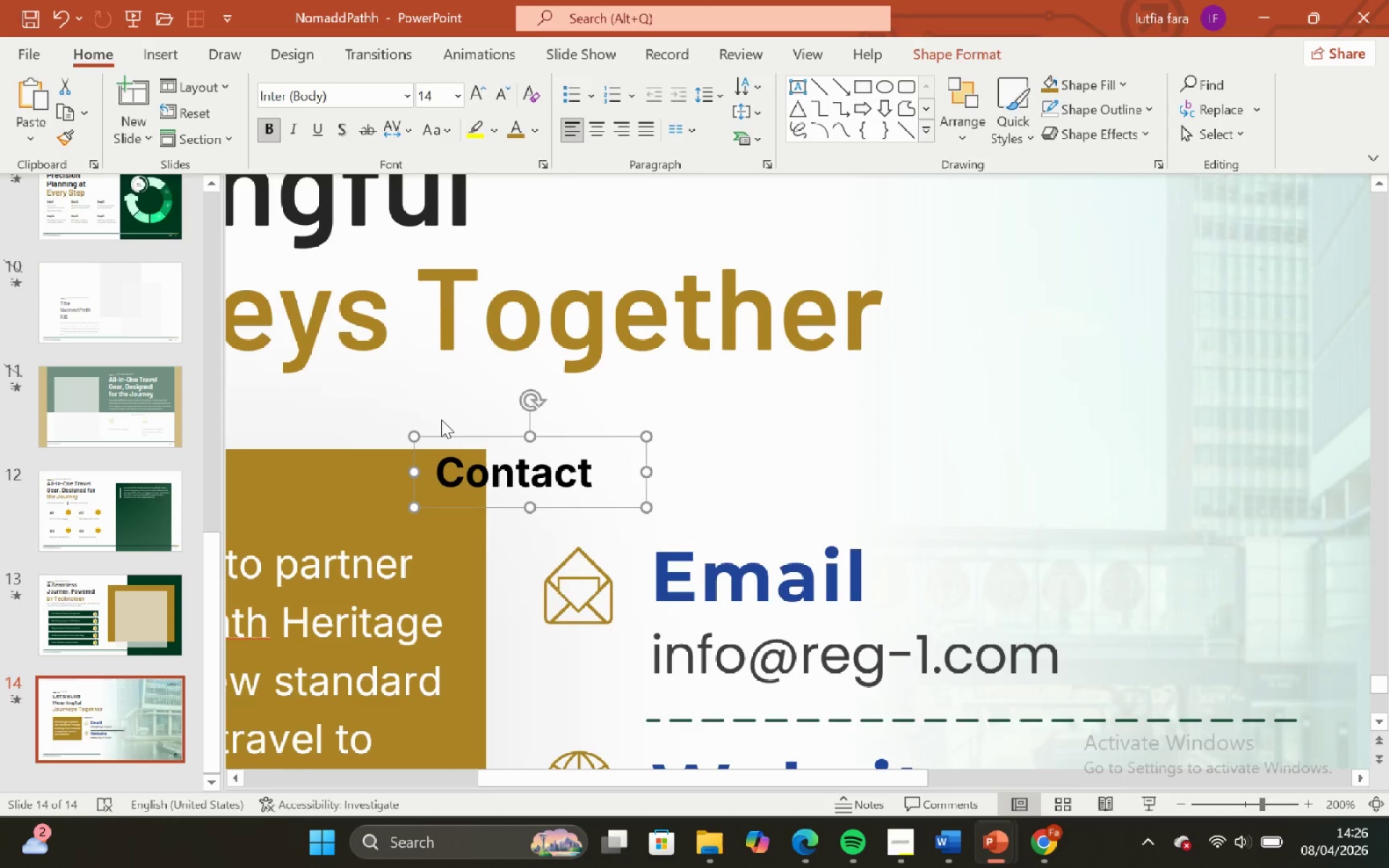 
key(Control+ControlLeft)
 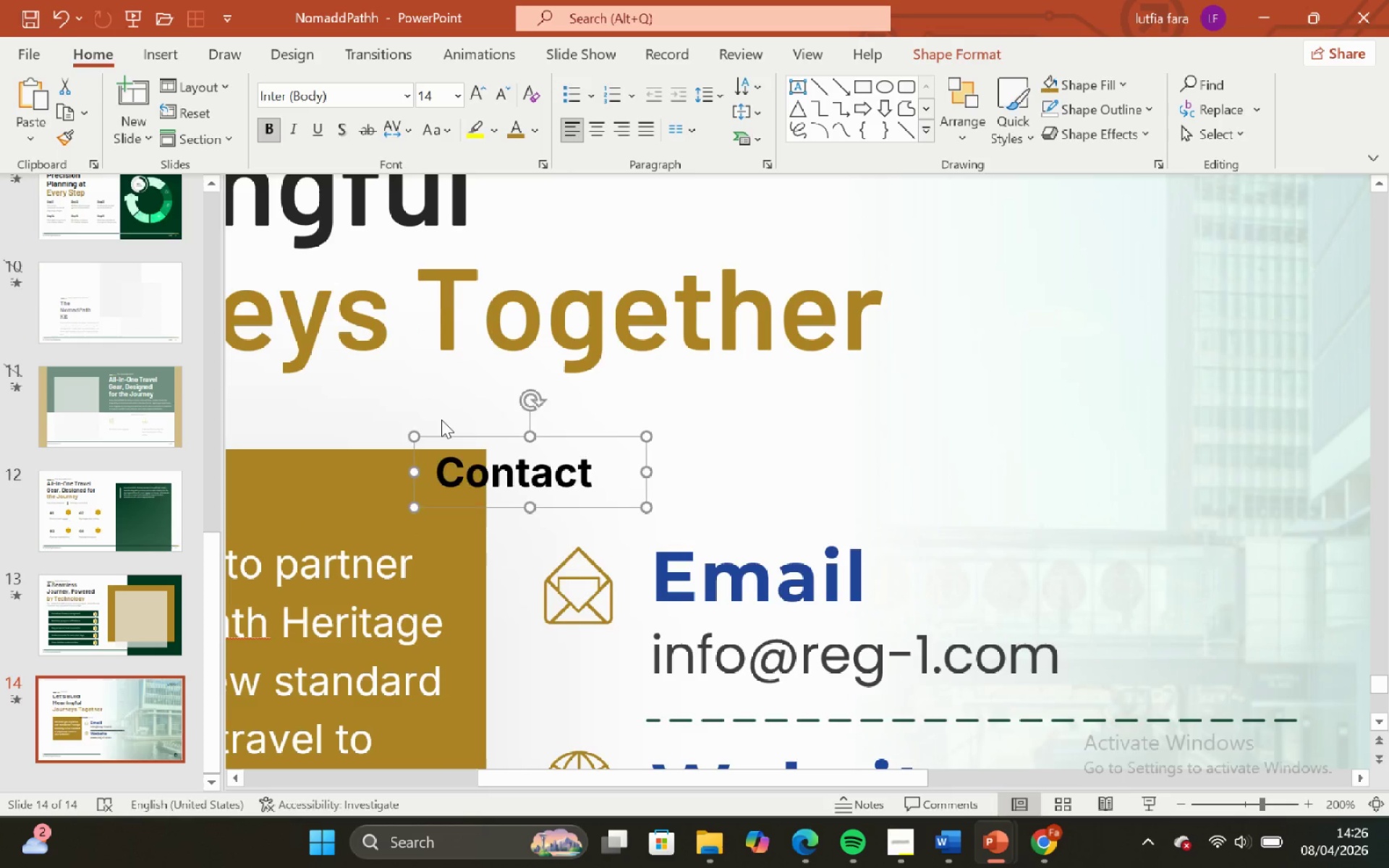 
key(Control+Z)
 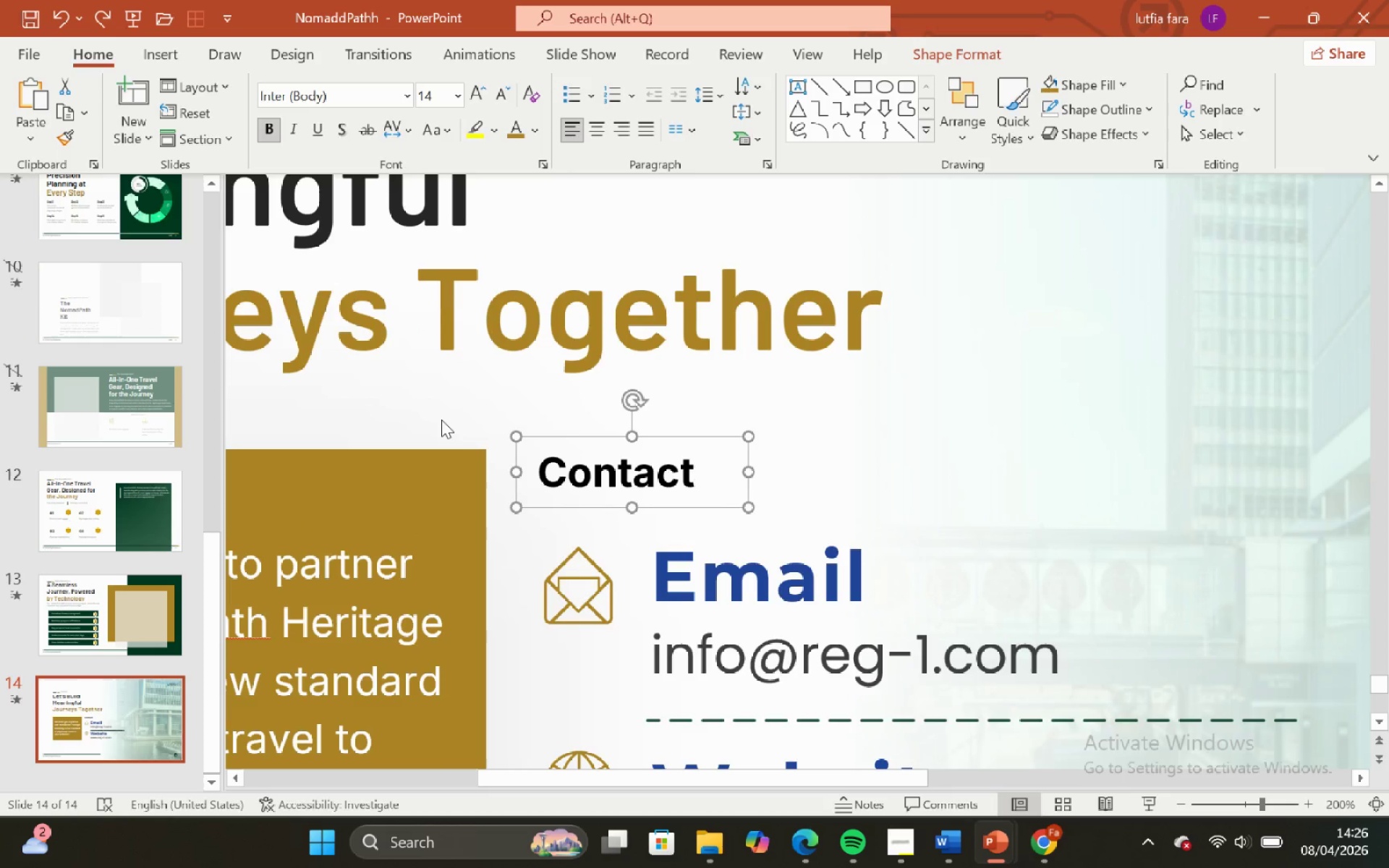 
key(ArrowUp)
 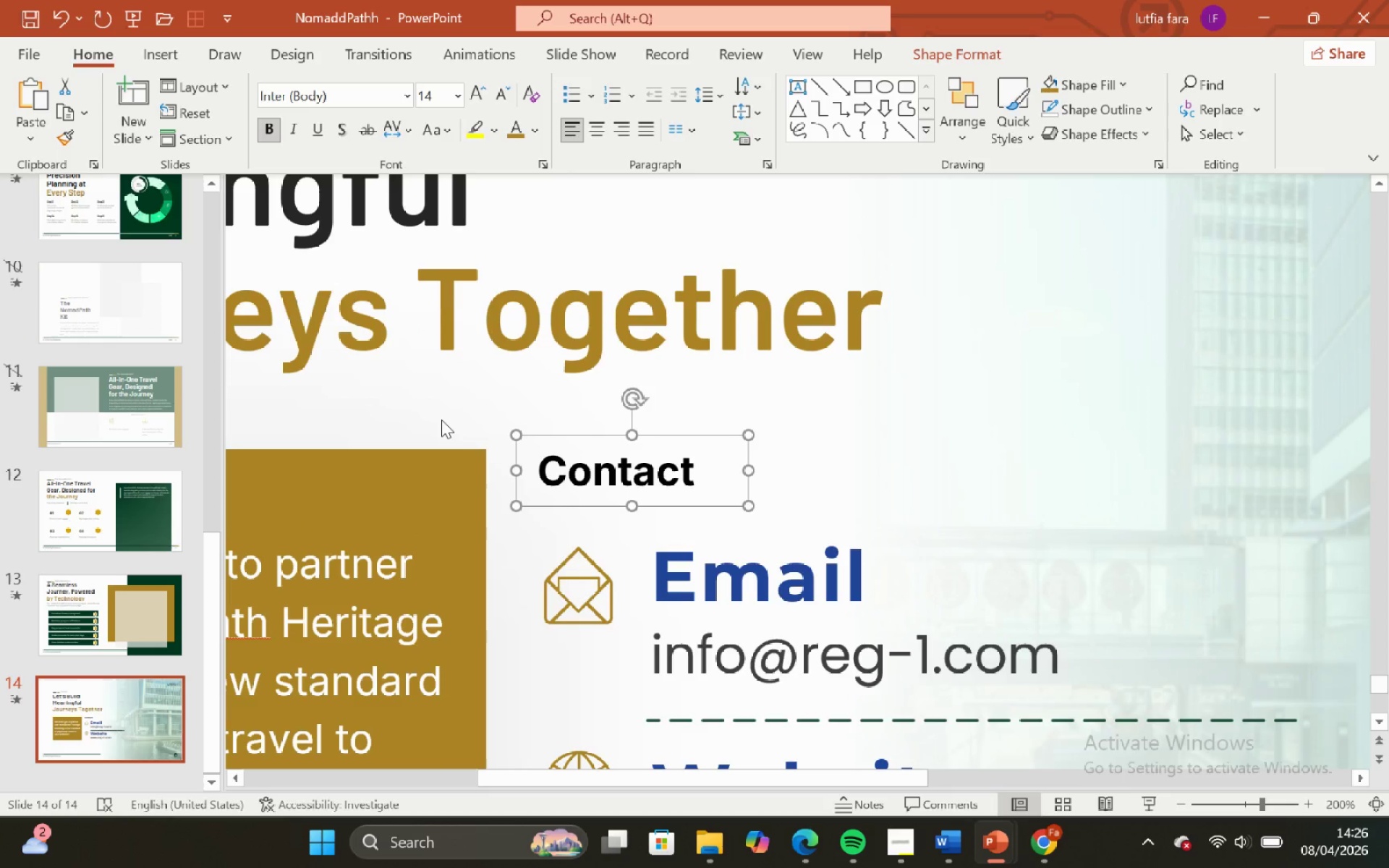 
key(ArrowUp)
 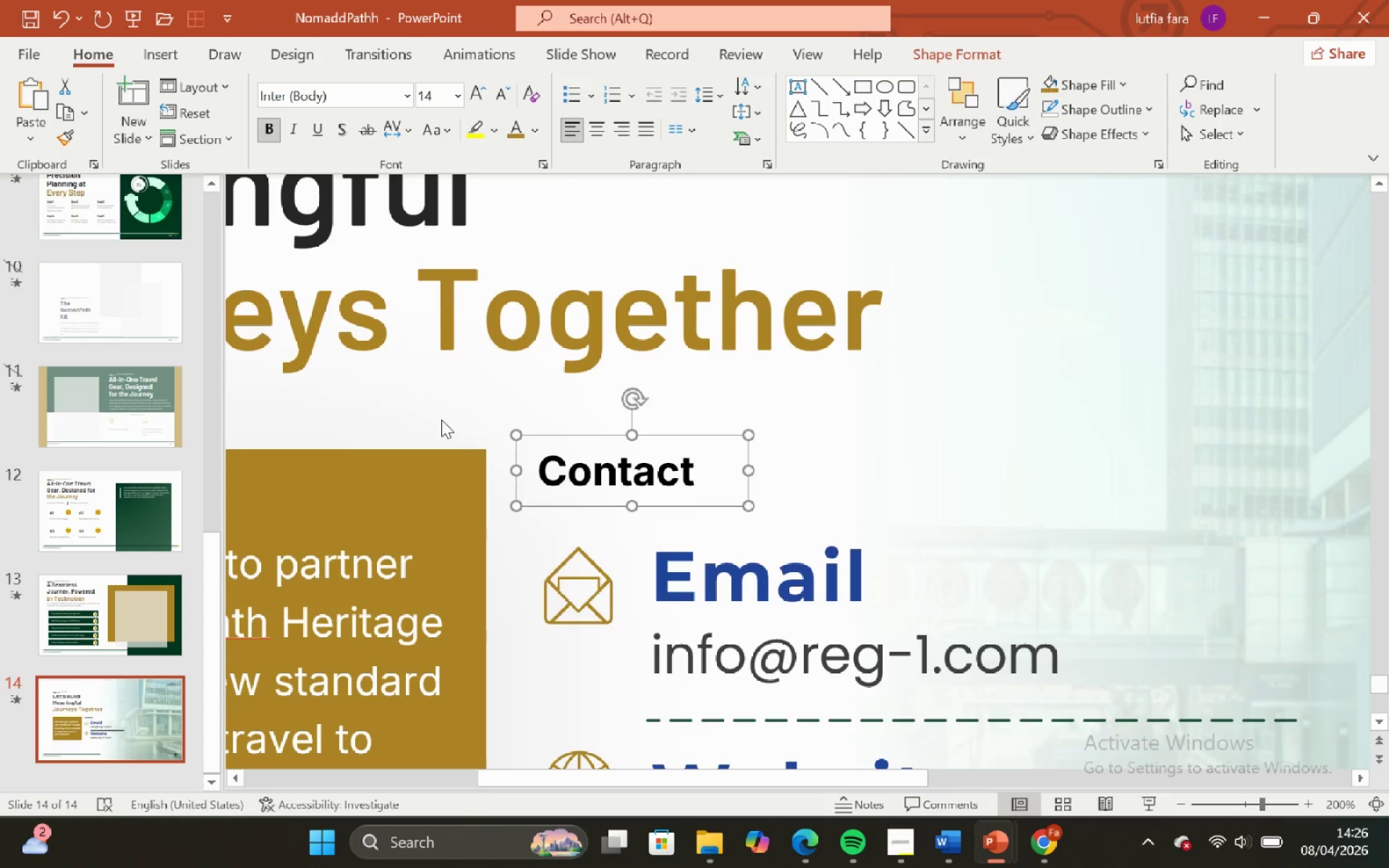 
key(ArrowUp)
 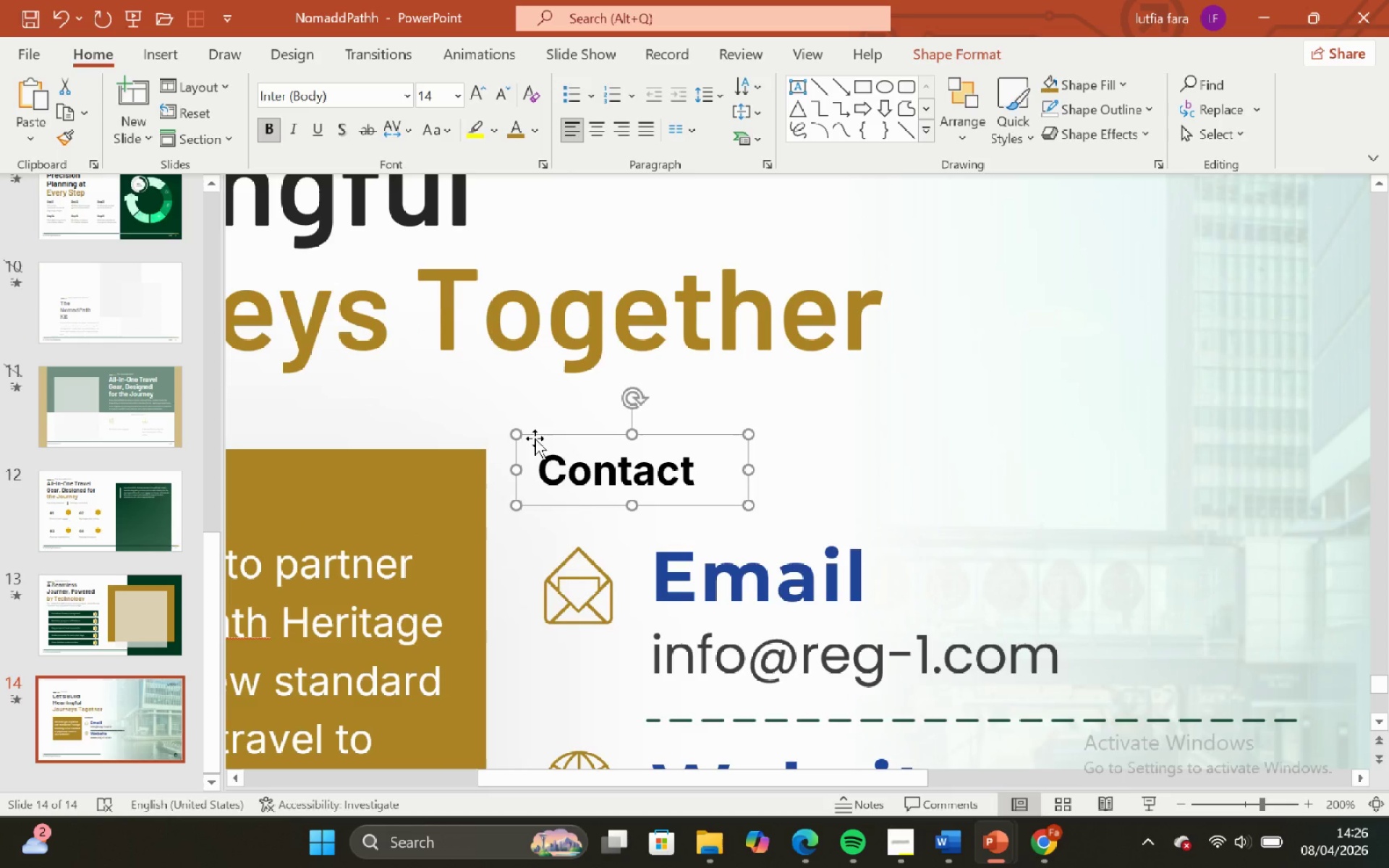 
left_click_drag(start_coordinate=[529, 433], to_coordinate=[294, 384])
 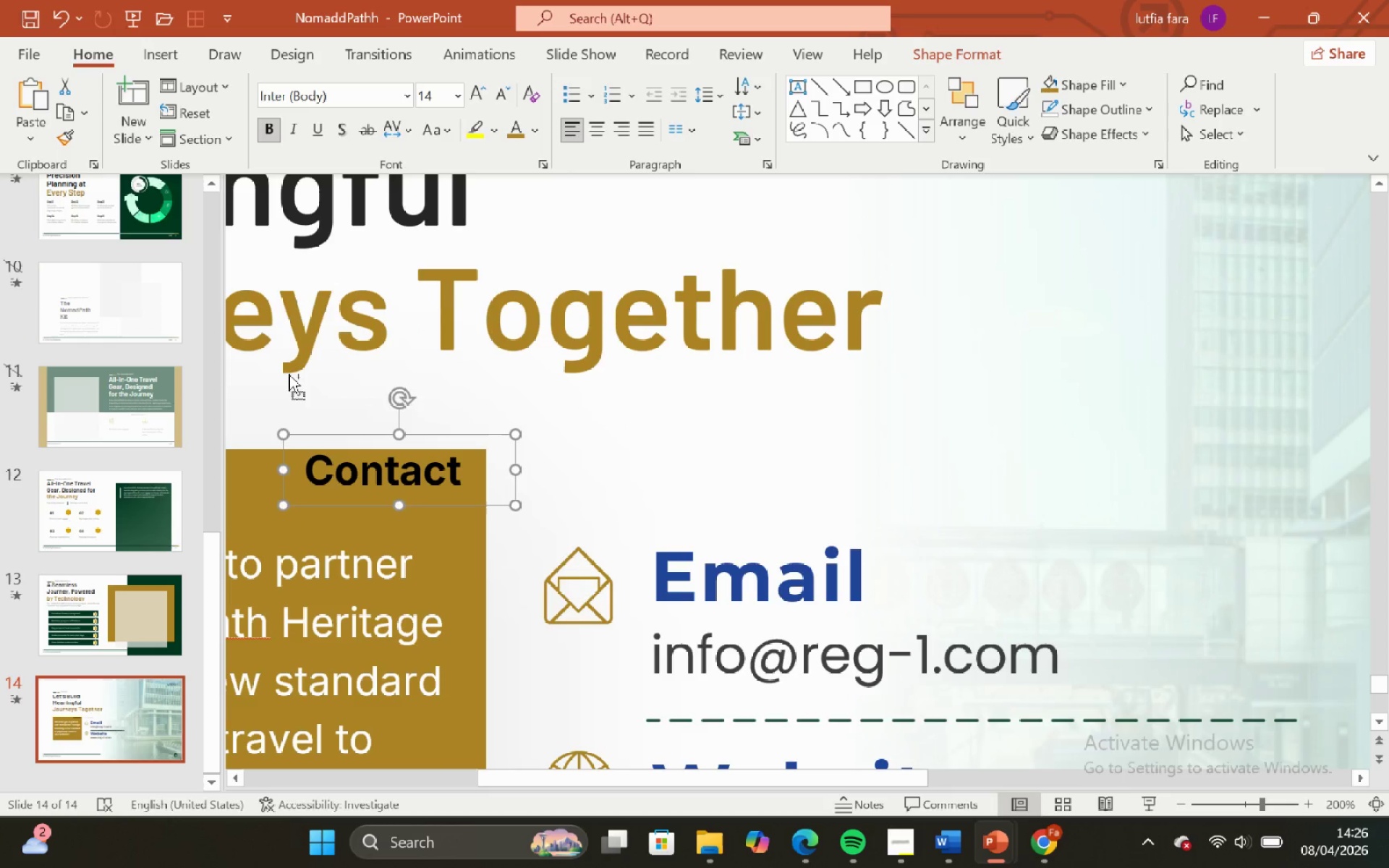 
hold_key(key=ShiftLeft, duration=2.33)
 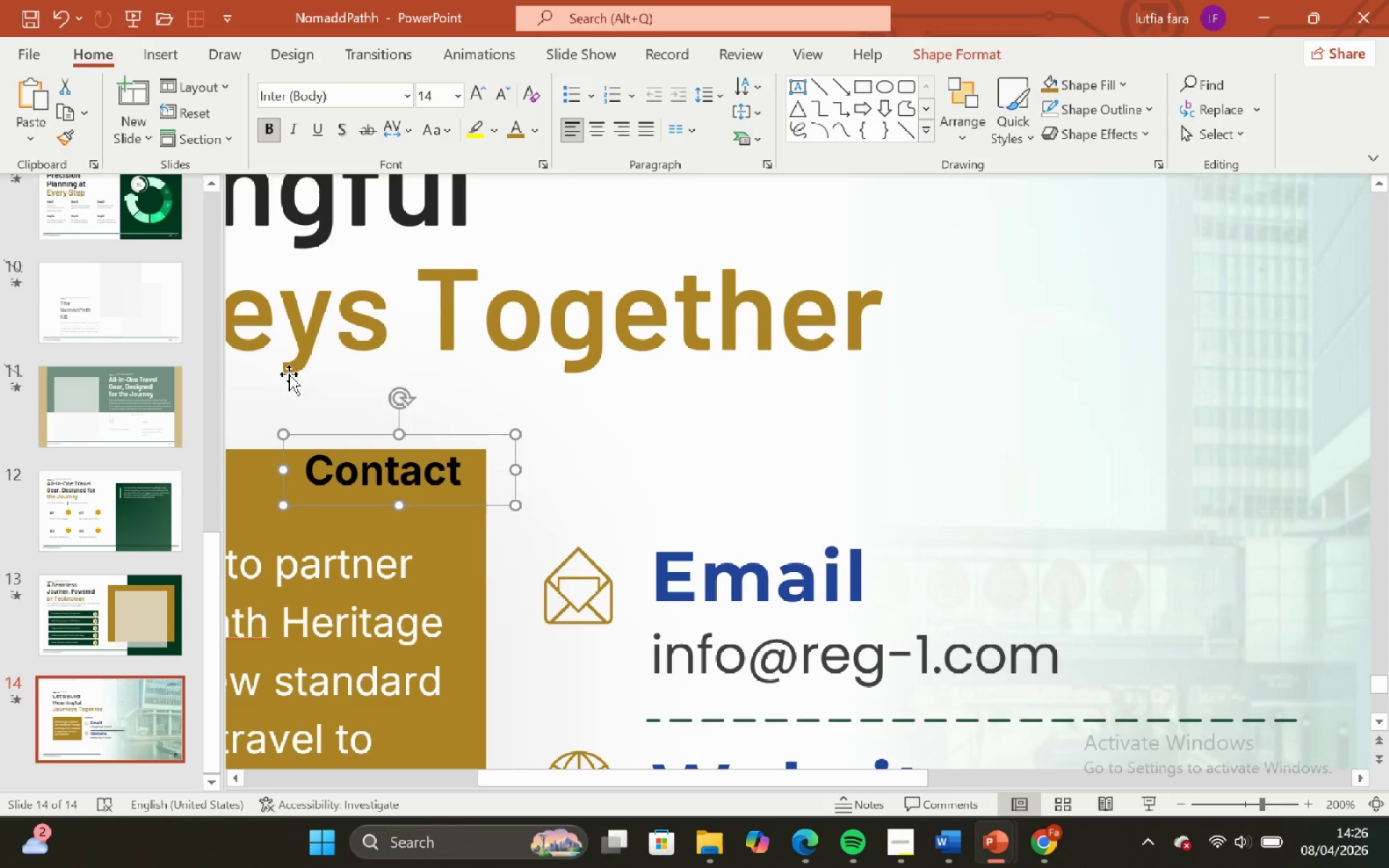 
key(Control+Z)
 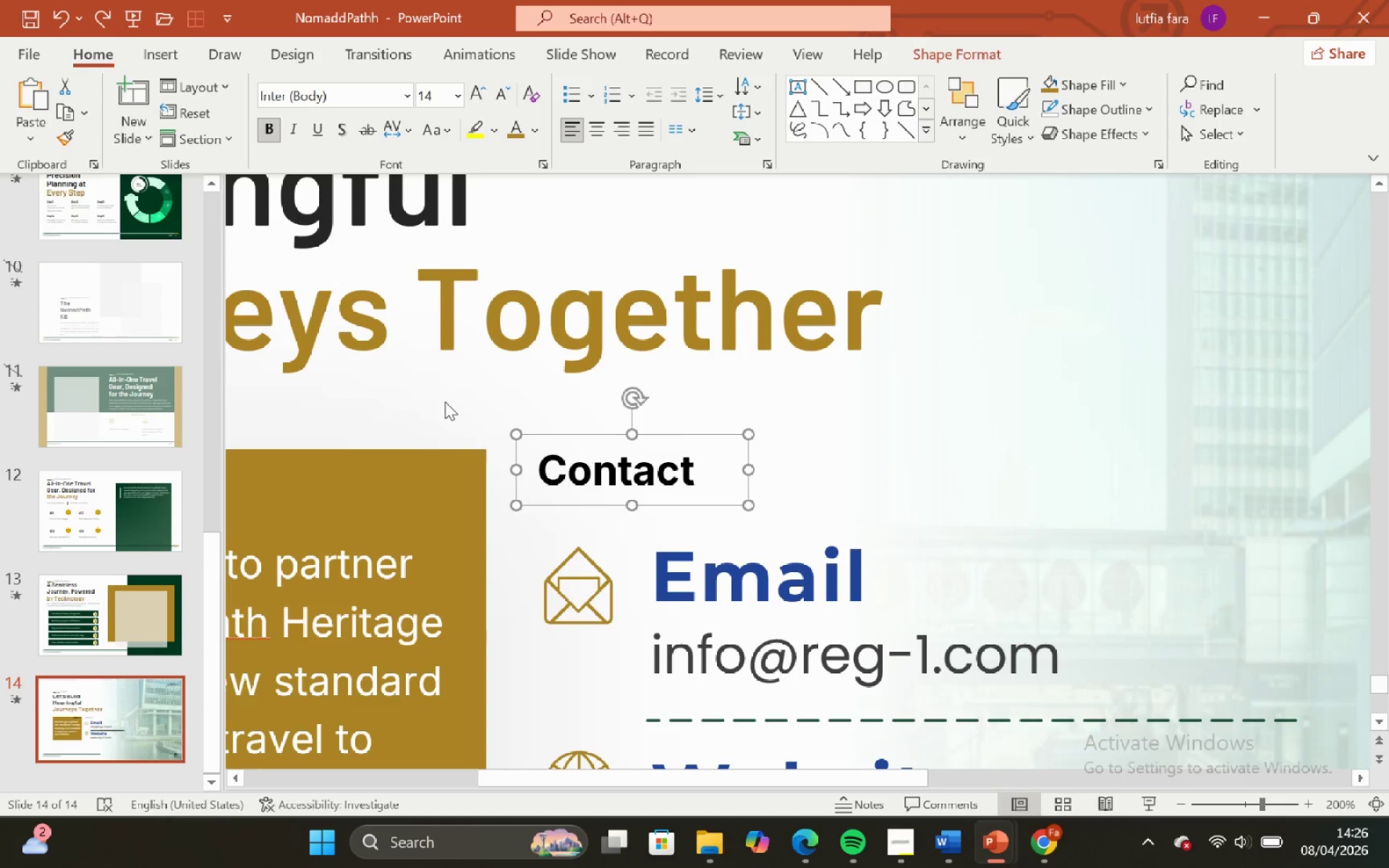 
left_click([445, 393])
 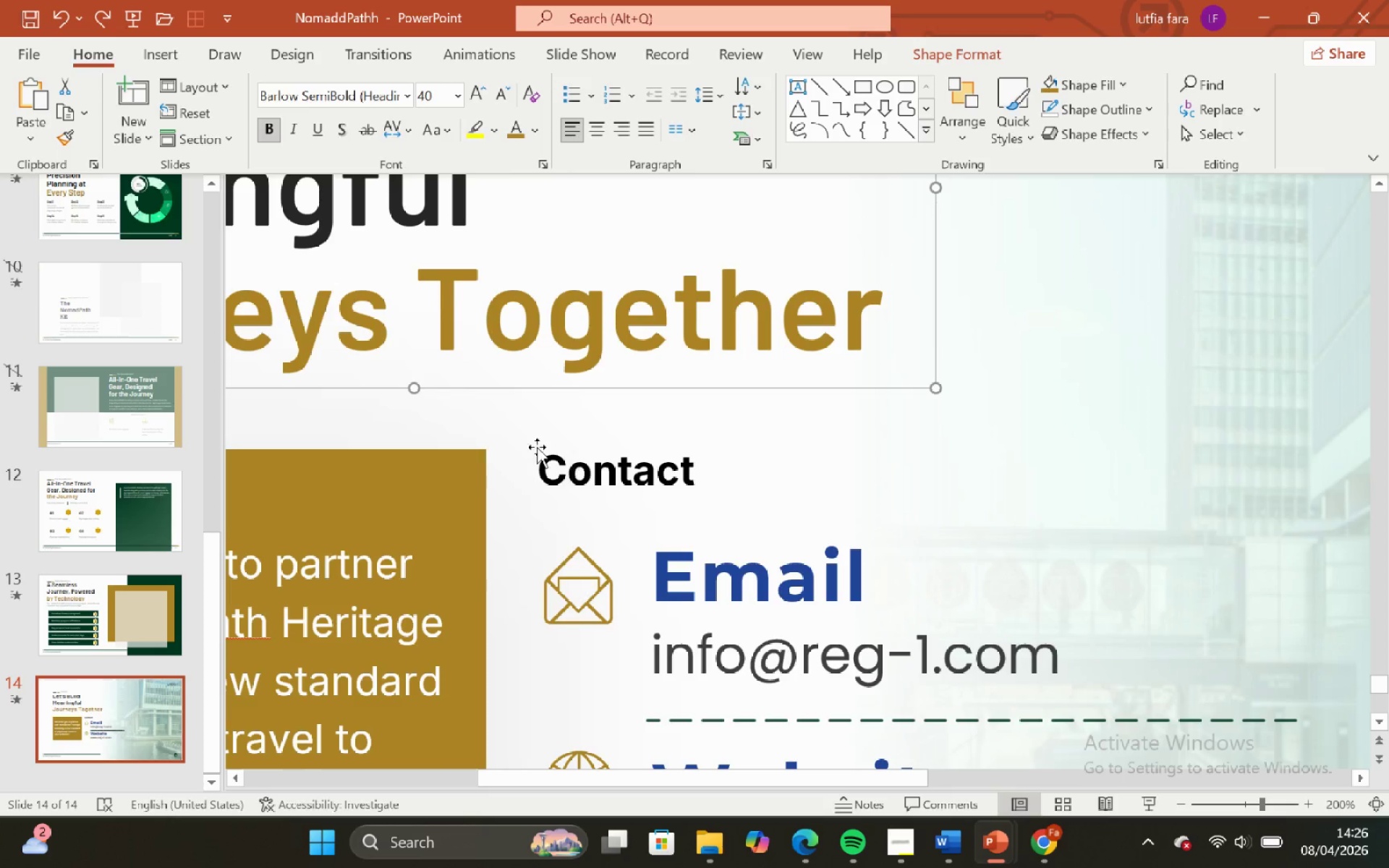 
left_click([519, 420])
 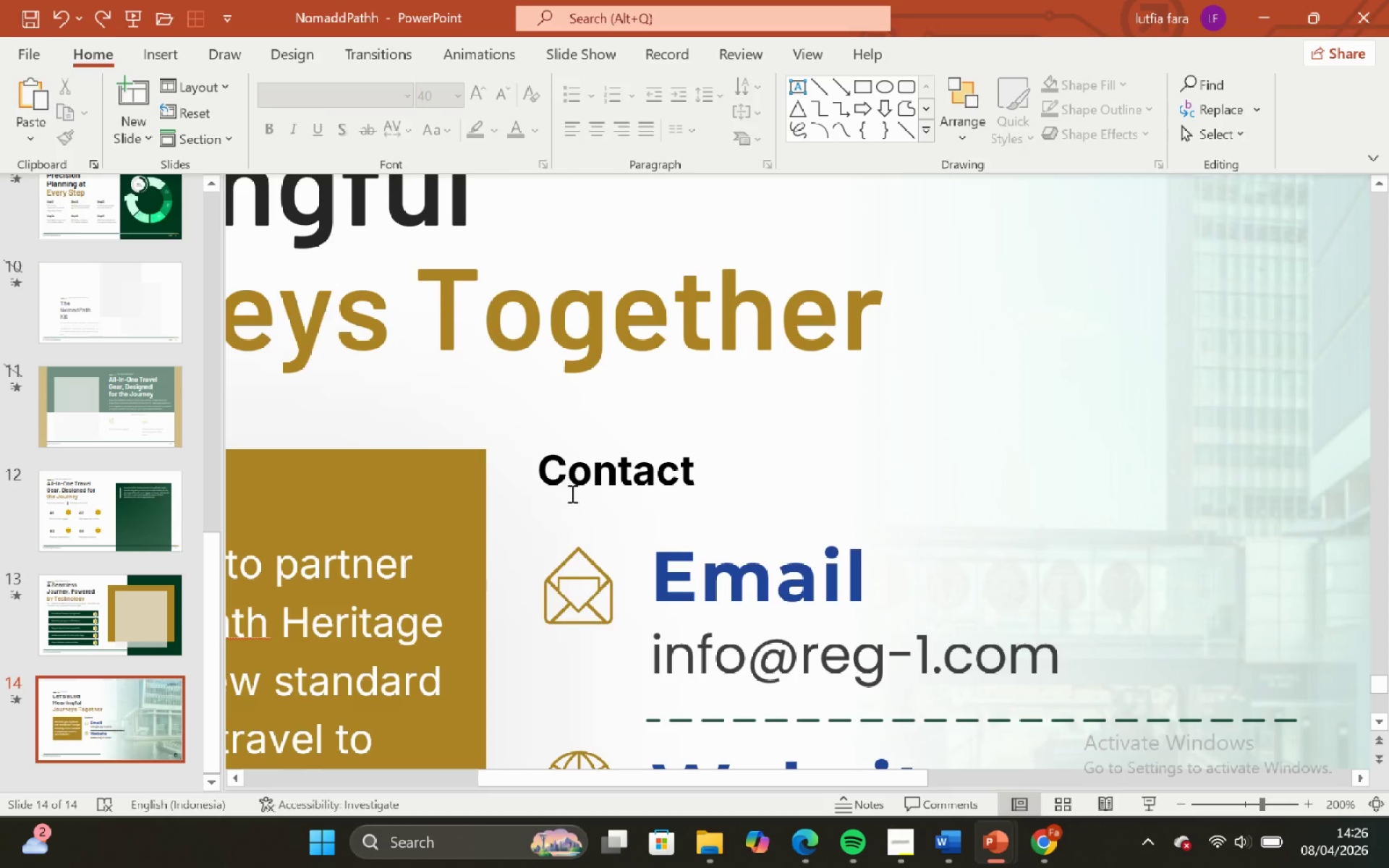 
left_click([577, 502])
 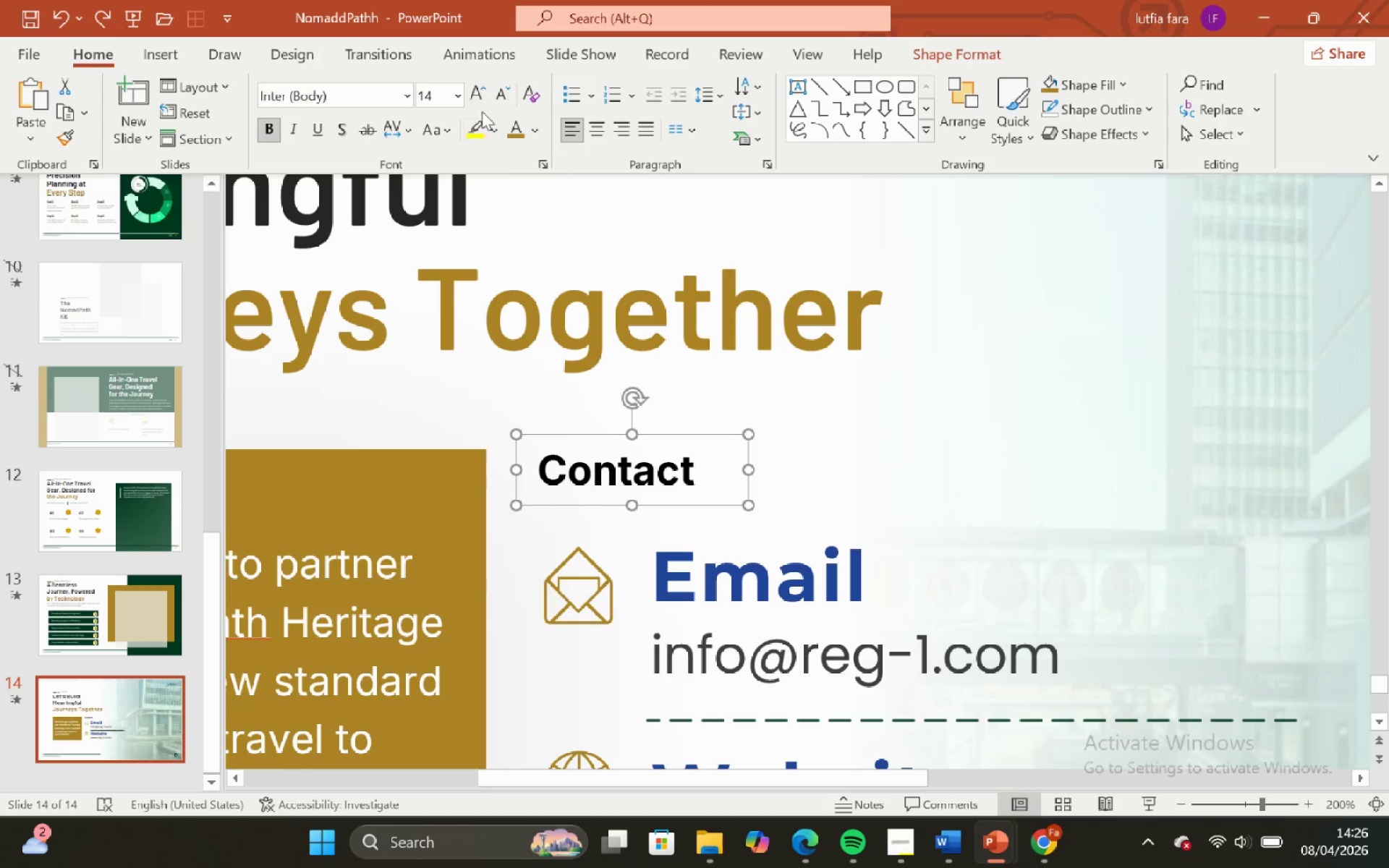 
left_click([477, 91])
 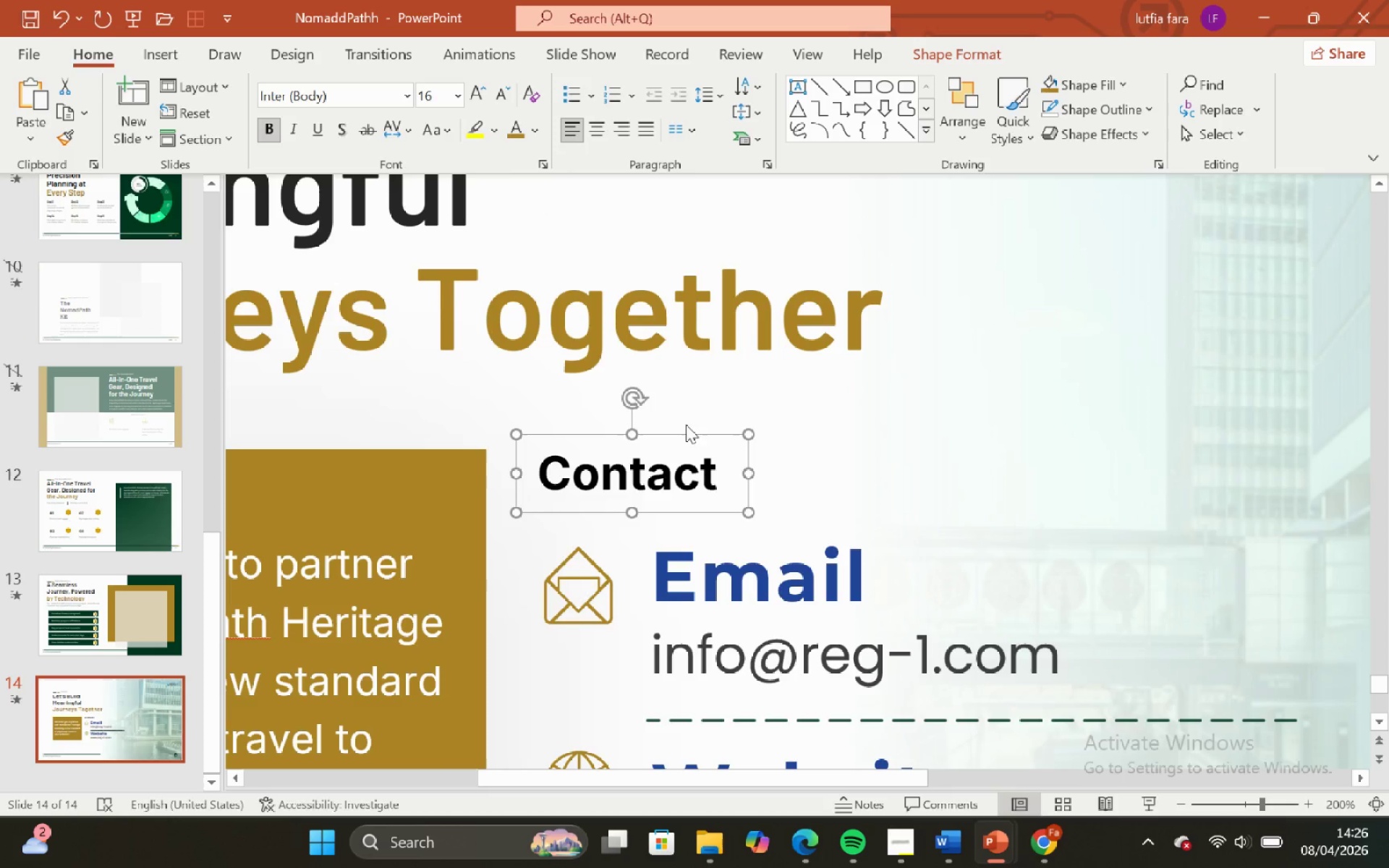 
left_click([665, 391])
 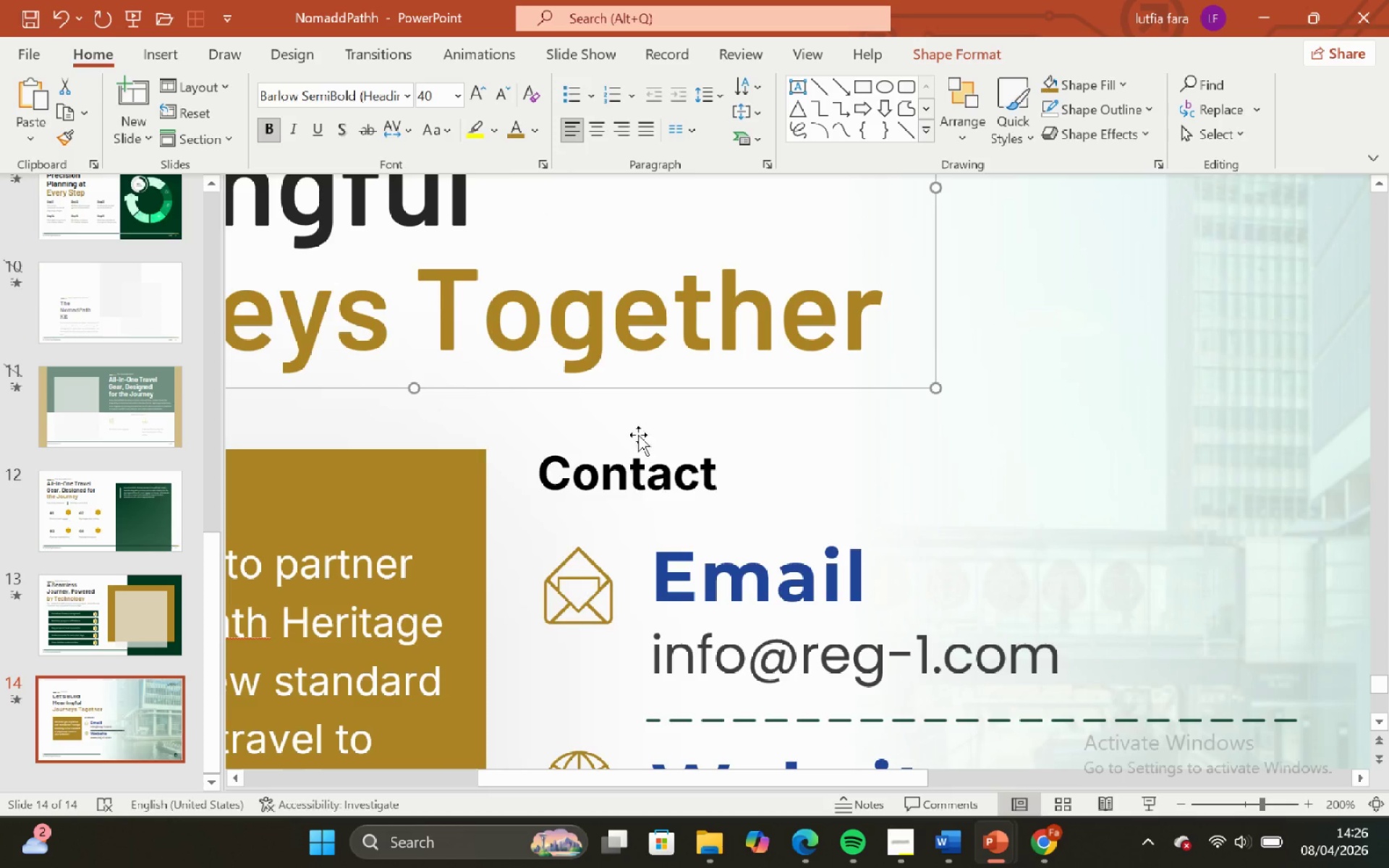 
left_click([625, 427])
 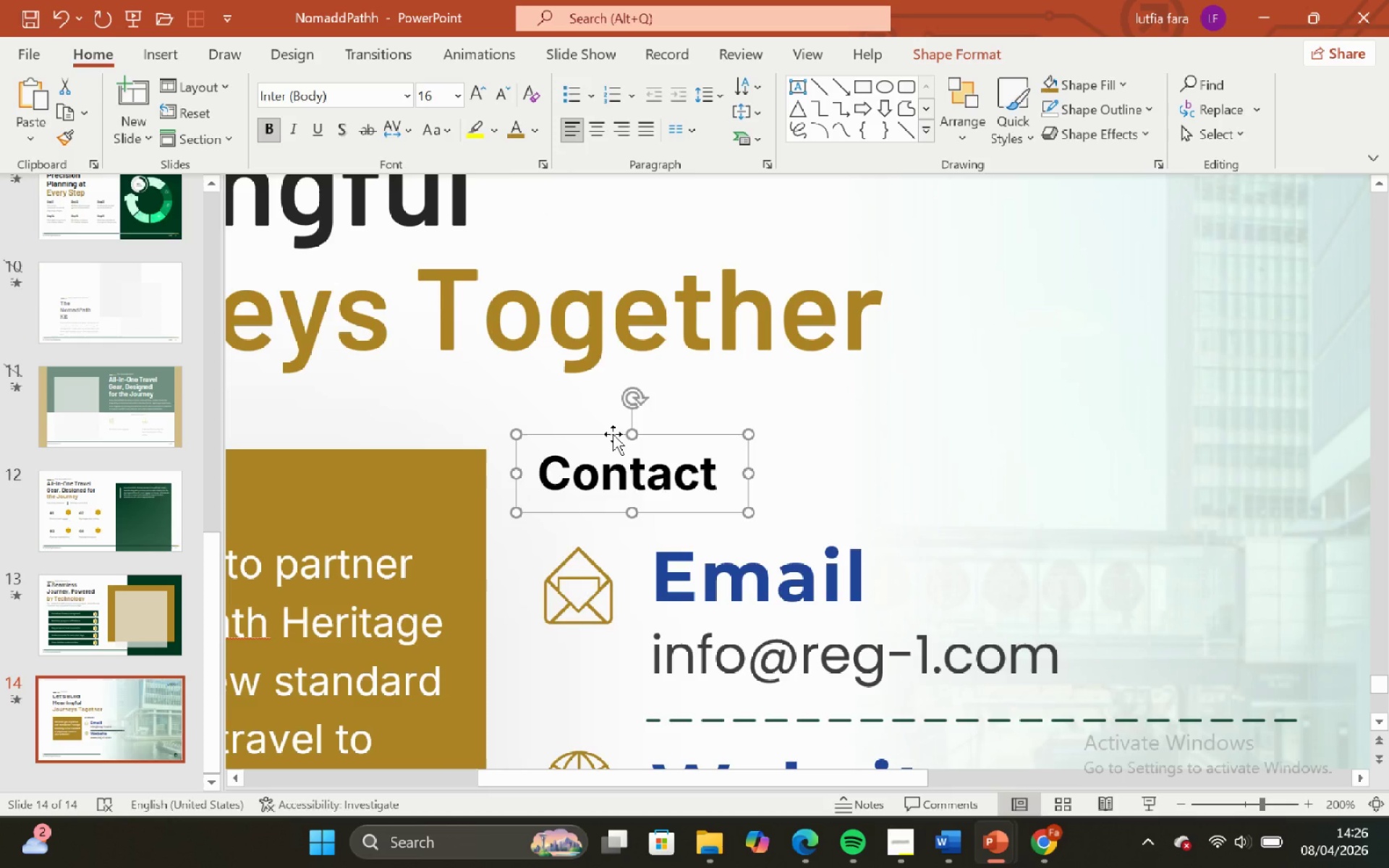 
hold_key(key=ShiftLeft, duration=1.38)
left_click_drag(start_coordinate=[613, 434], to_coordinate=[488, 420])
 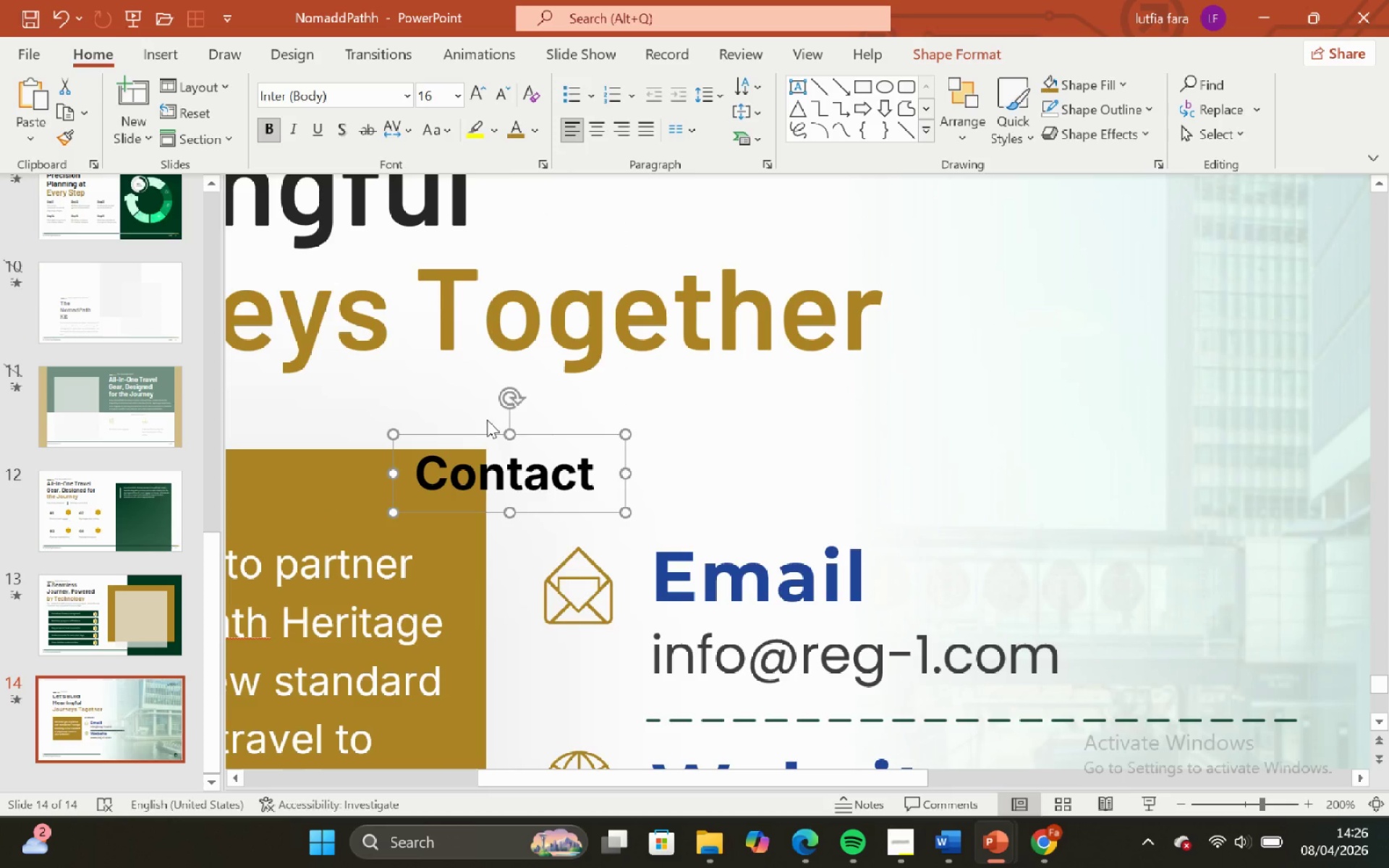 
key(Control+Z)
 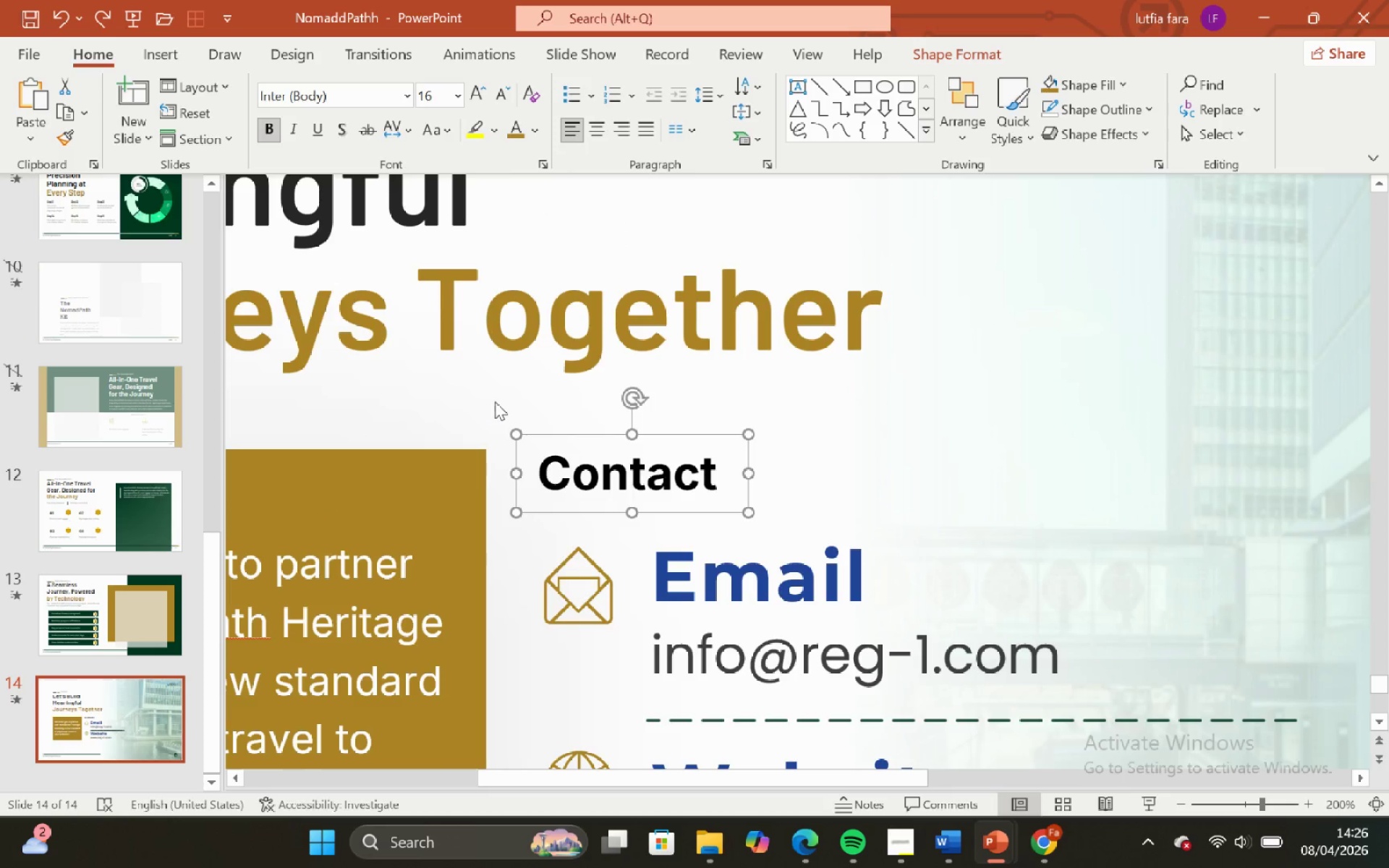 
key(ArrowUp)
 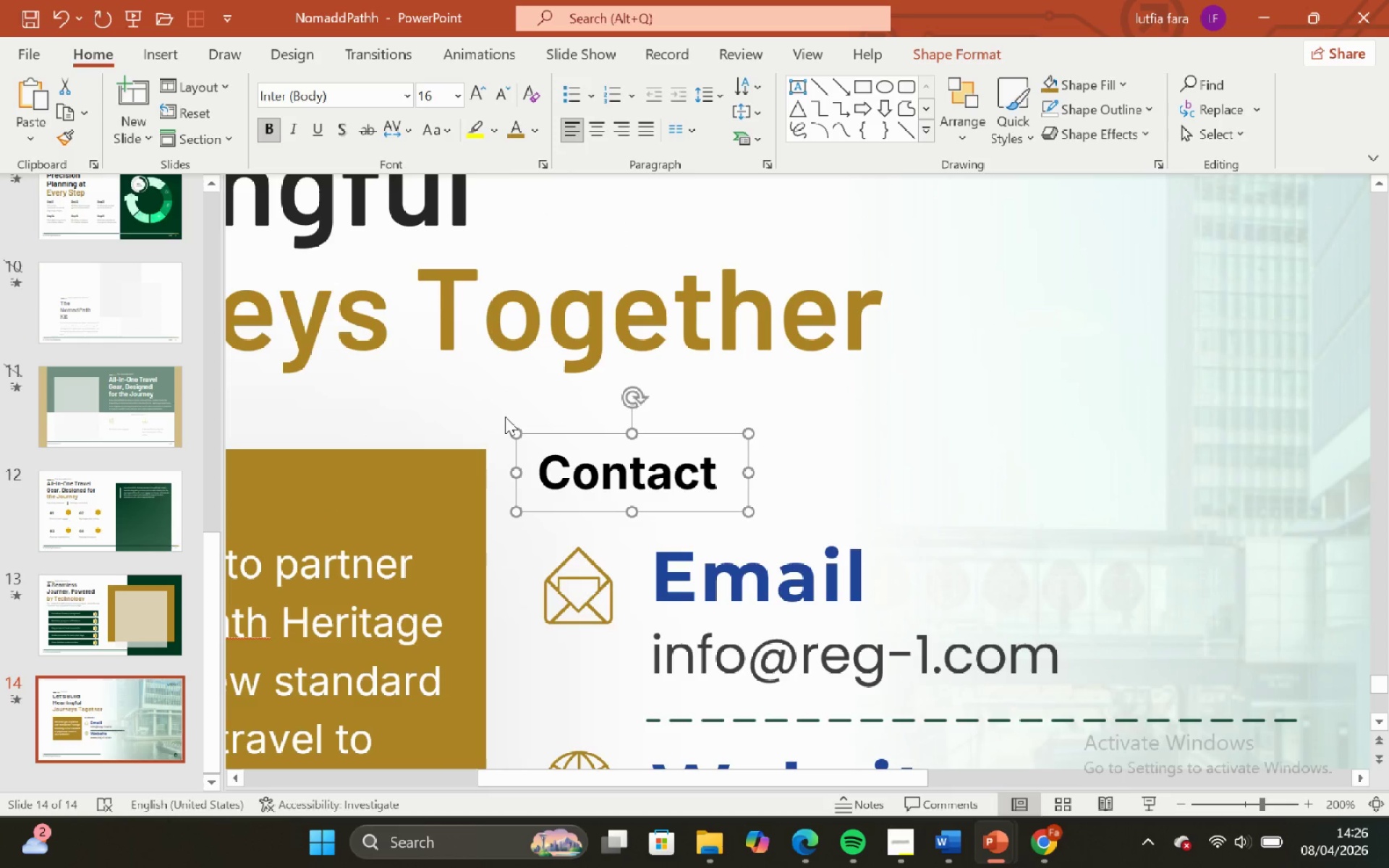 
key(ArrowUp)
 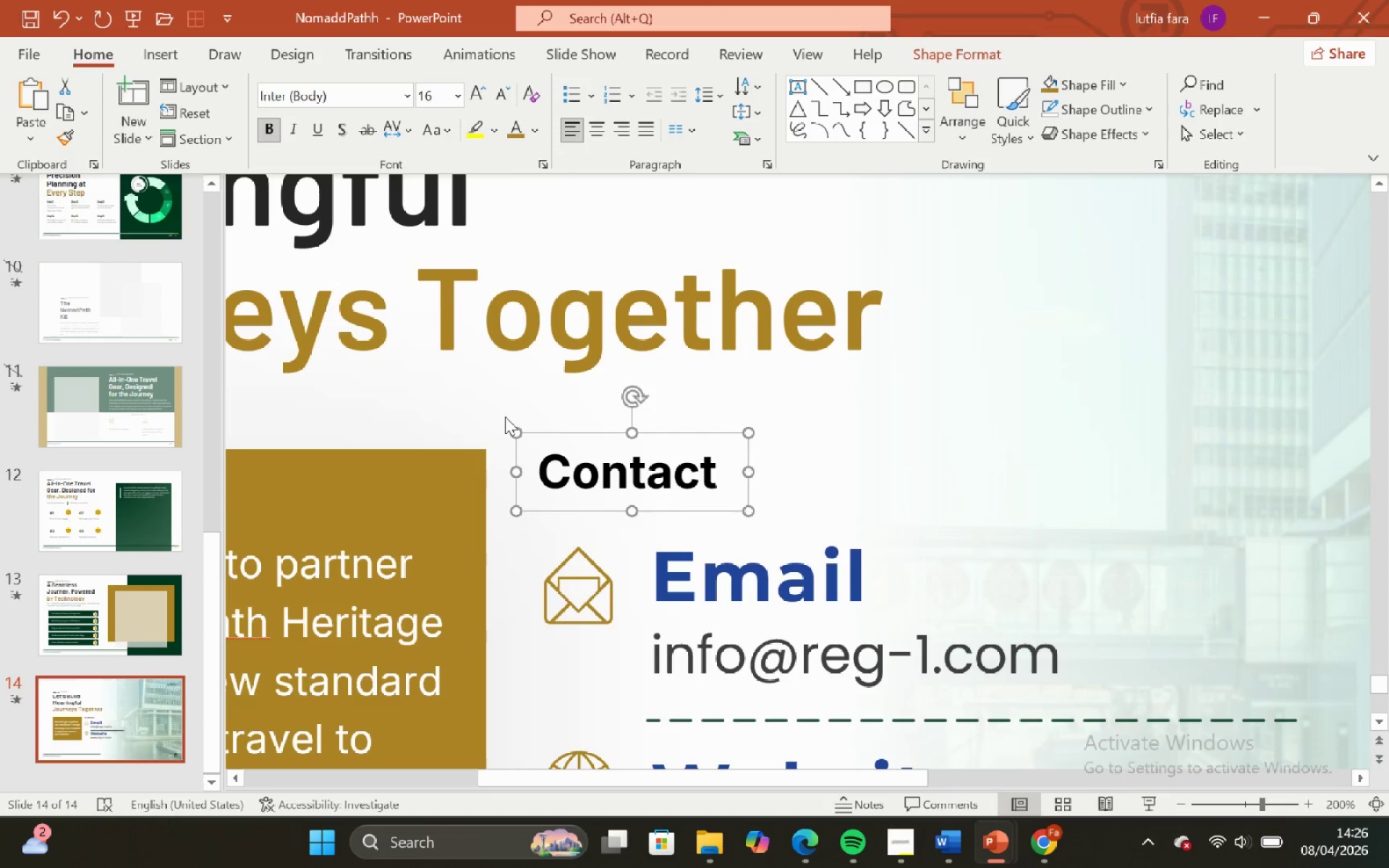 
key(ArrowUp)
 